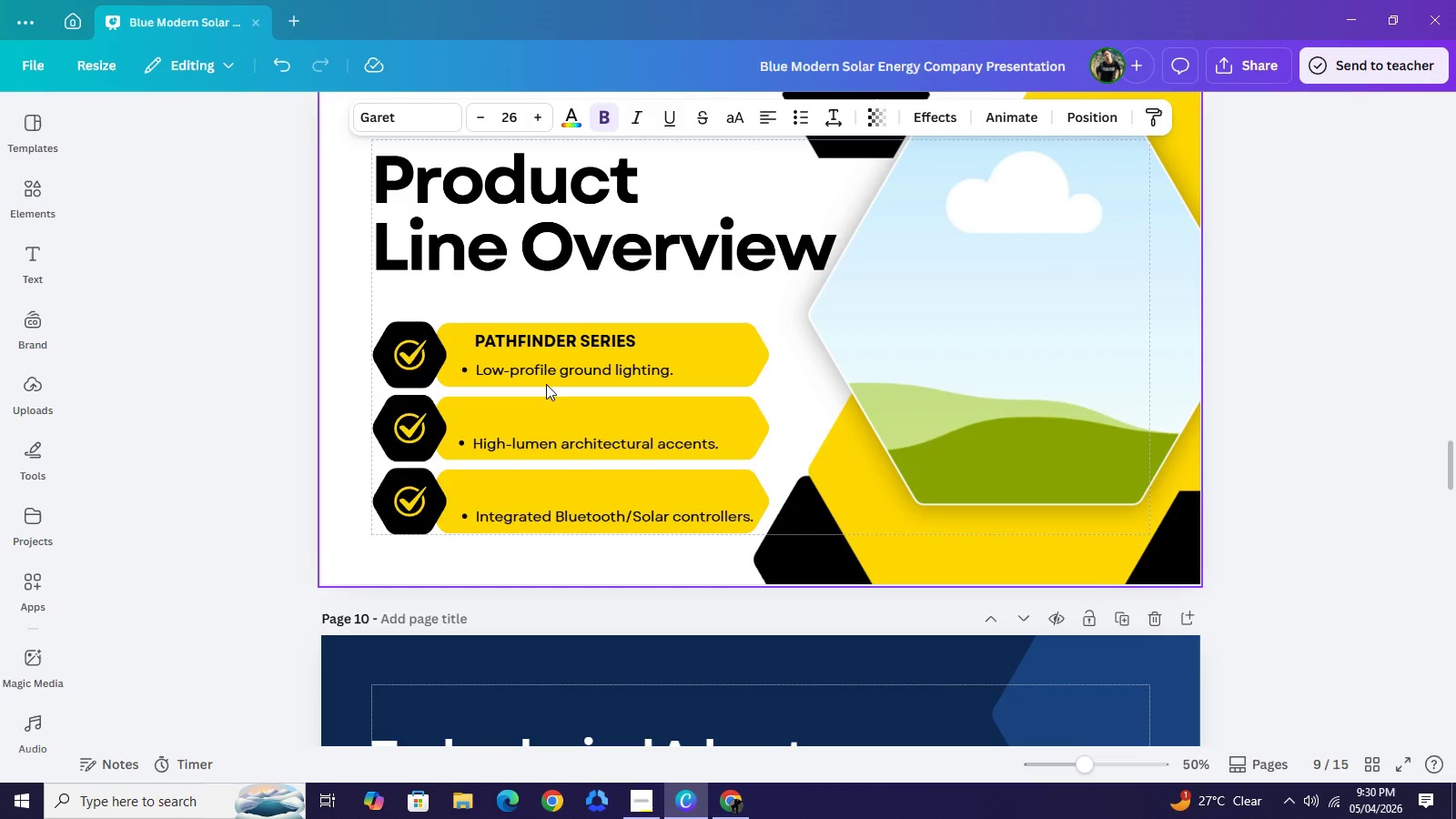 
key(ArrowLeft)
 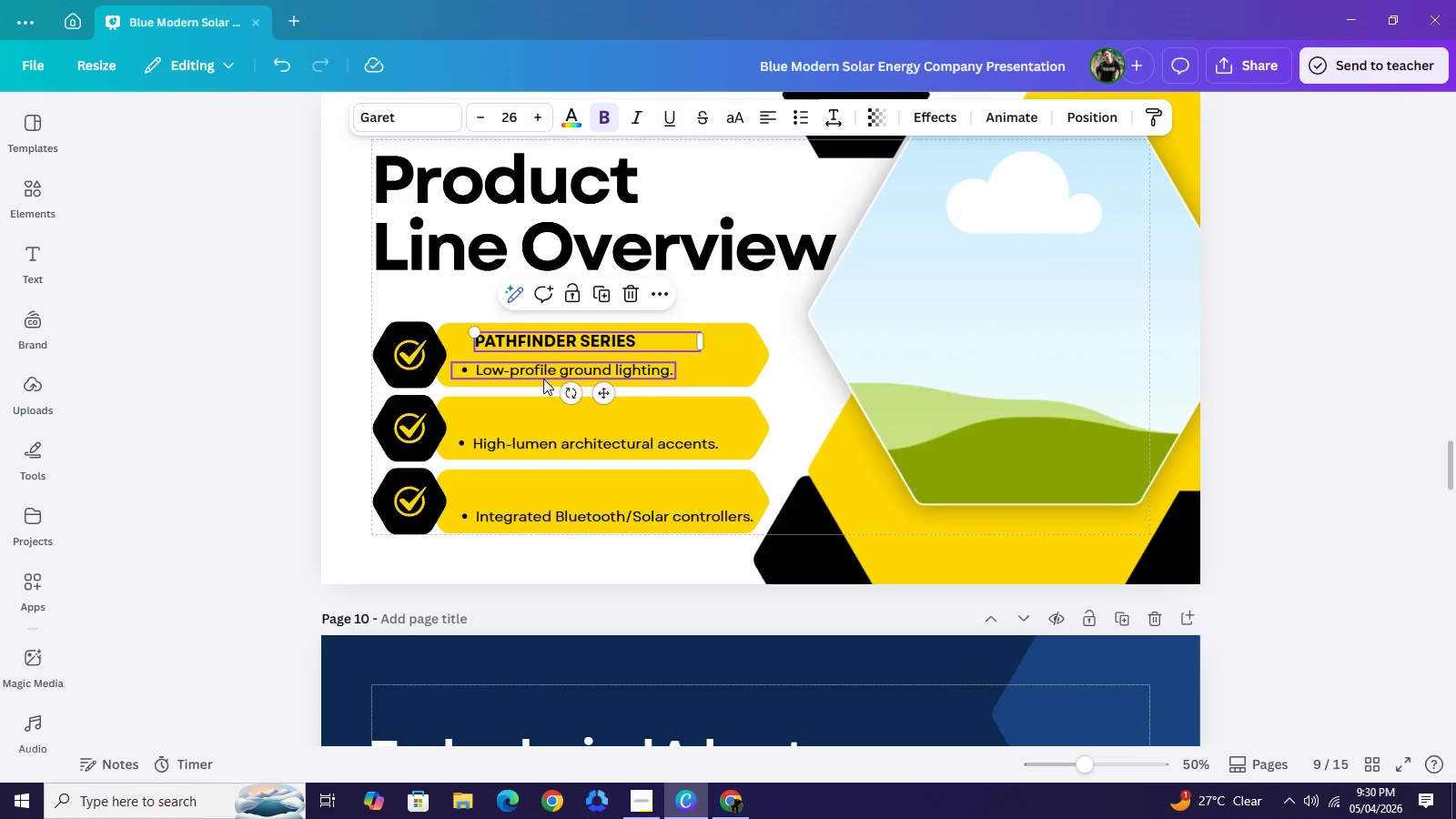 
key(ArrowDown)
 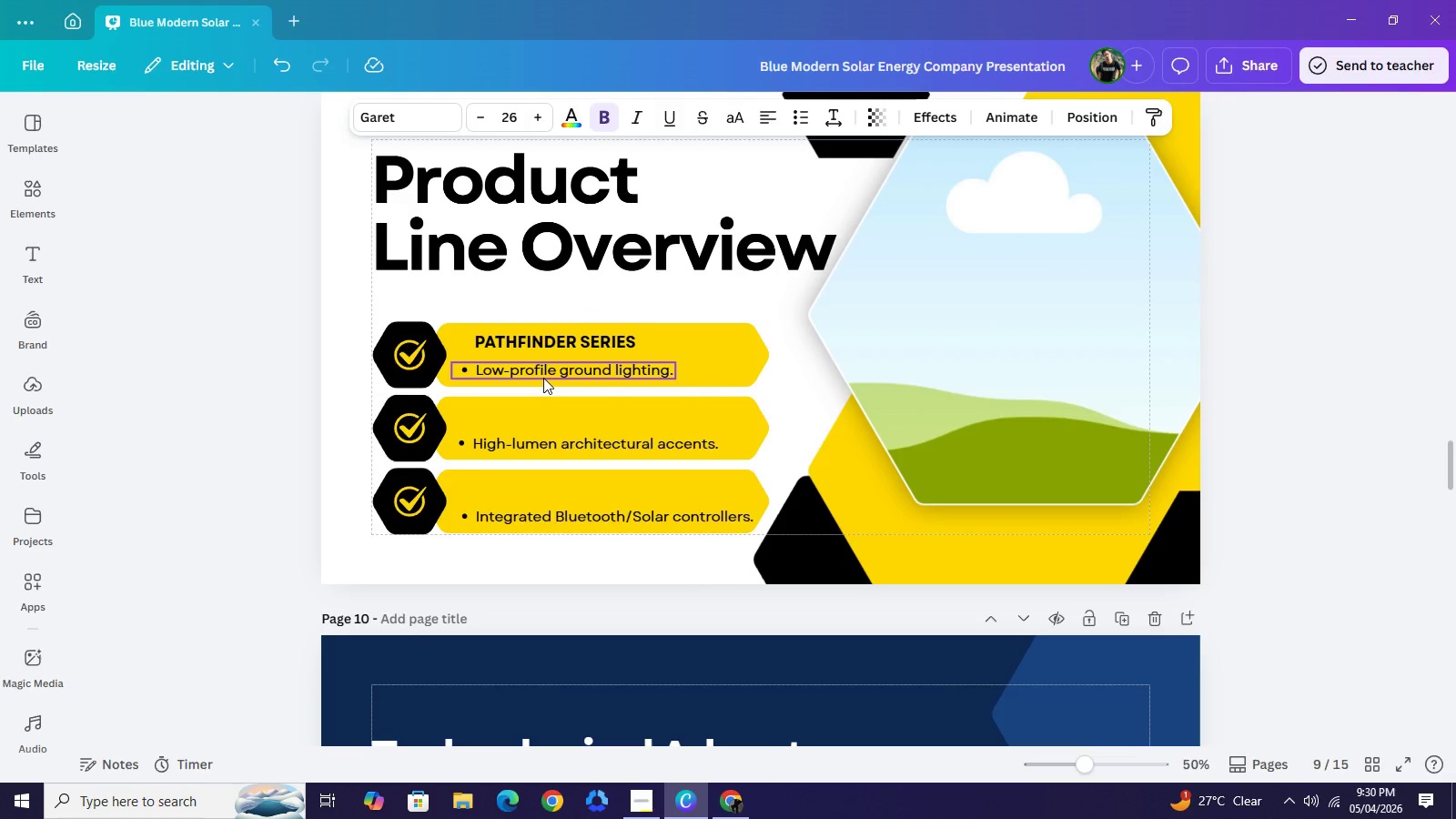 
key(ArrowDown)
 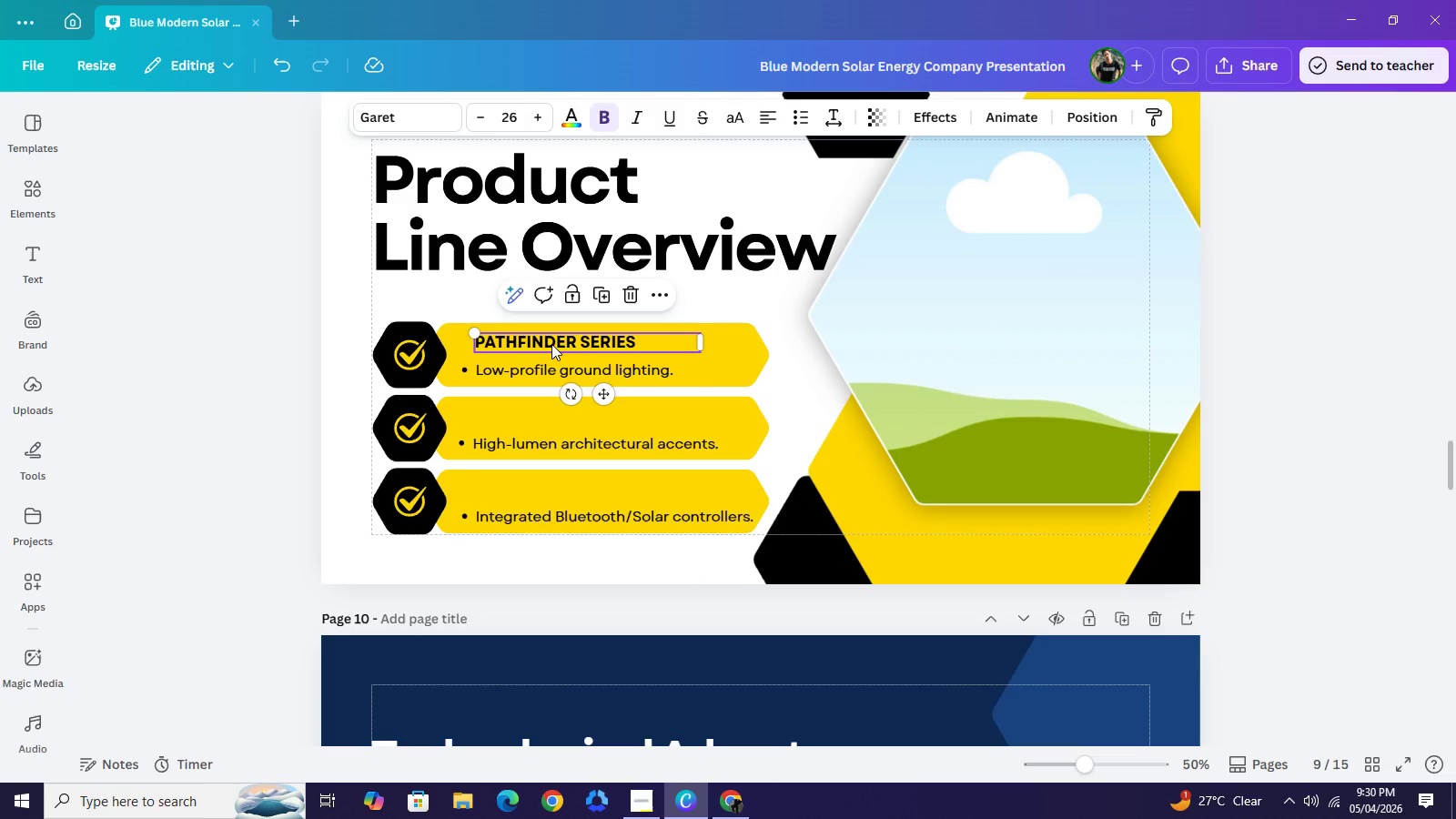 
left_click([551, 344])
 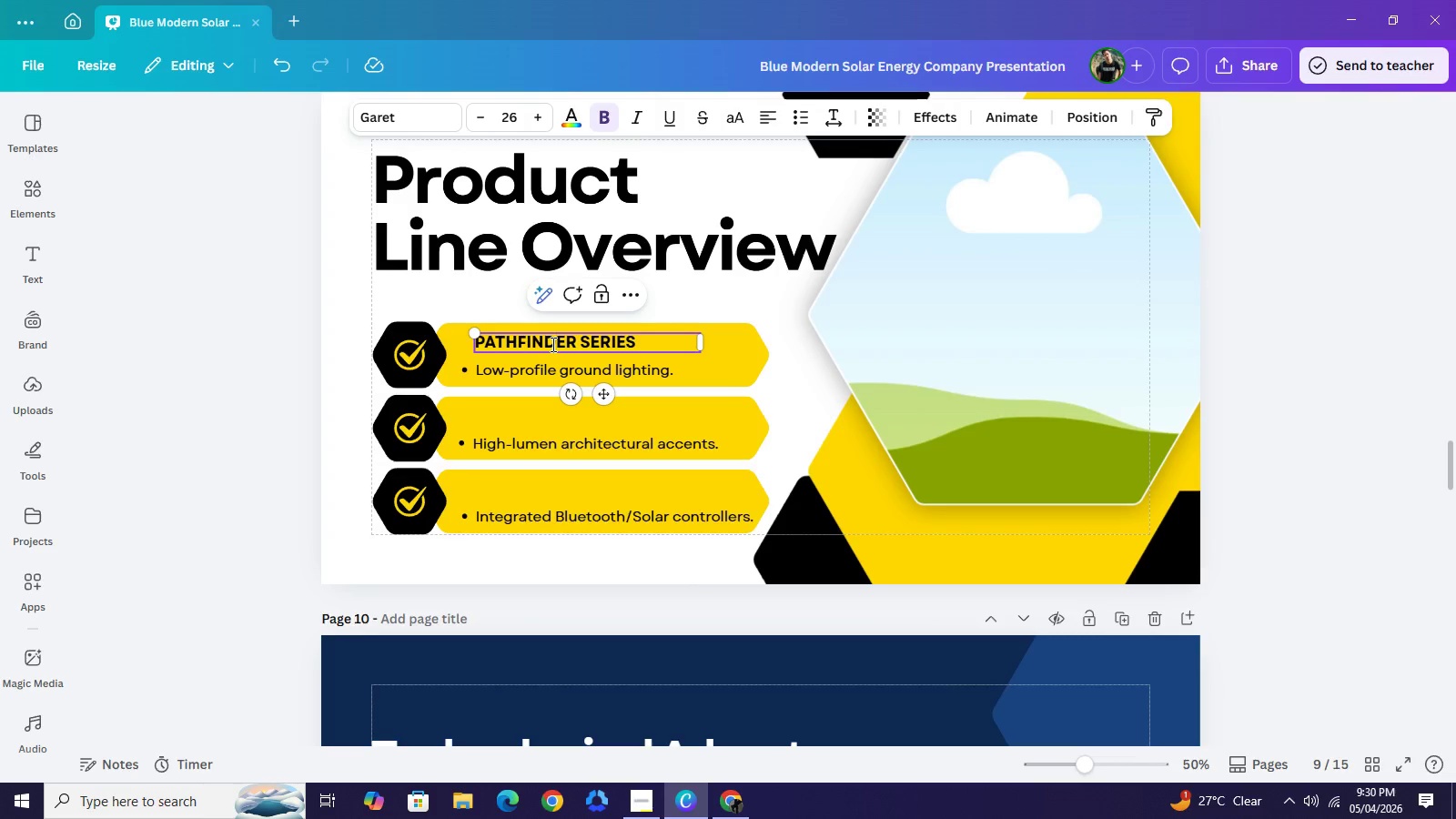 
key(Control+C)
 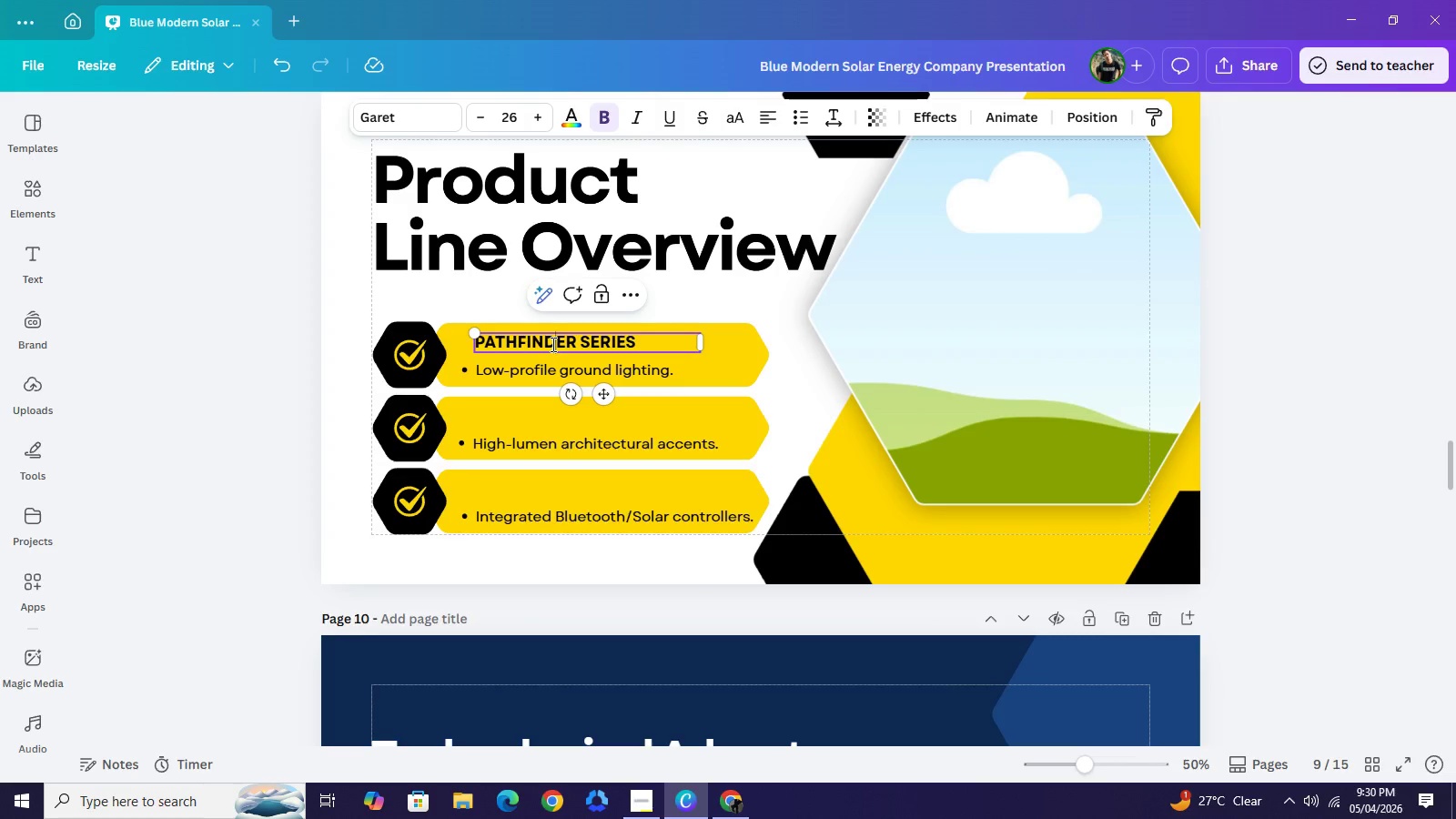 
key(Control+V)
 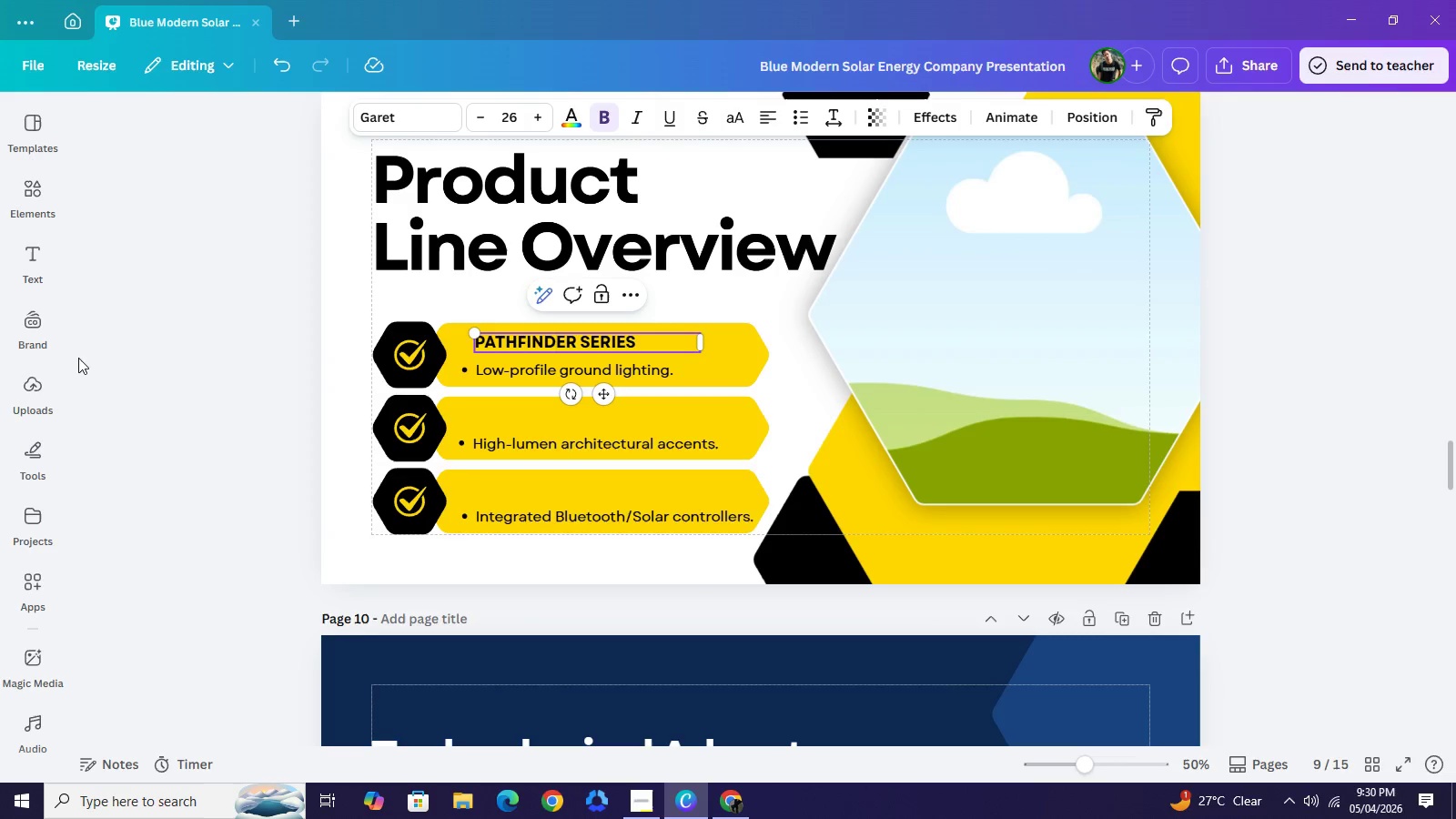 
left_click([78, 358])
 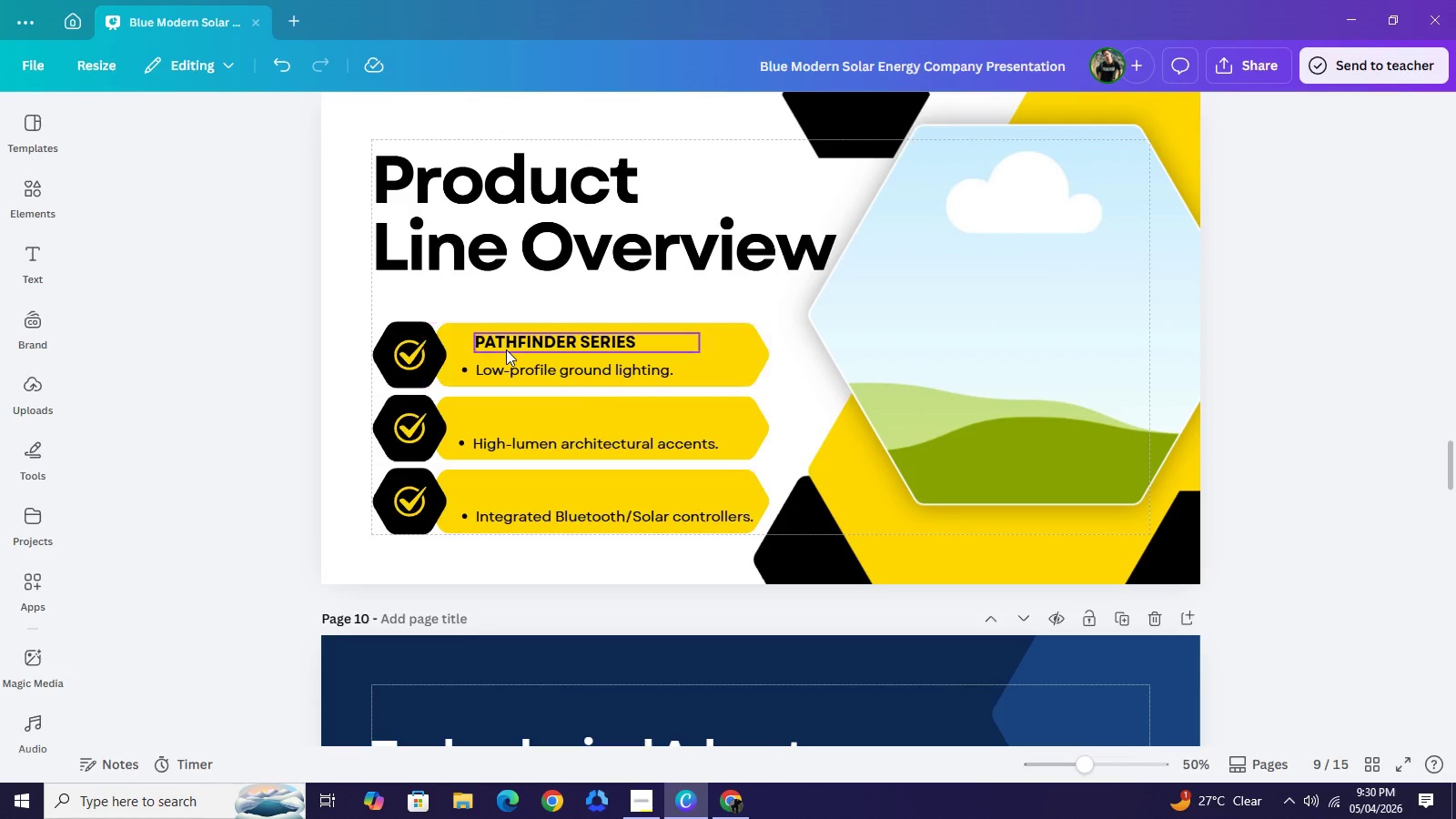 
left_click([506, 349])
 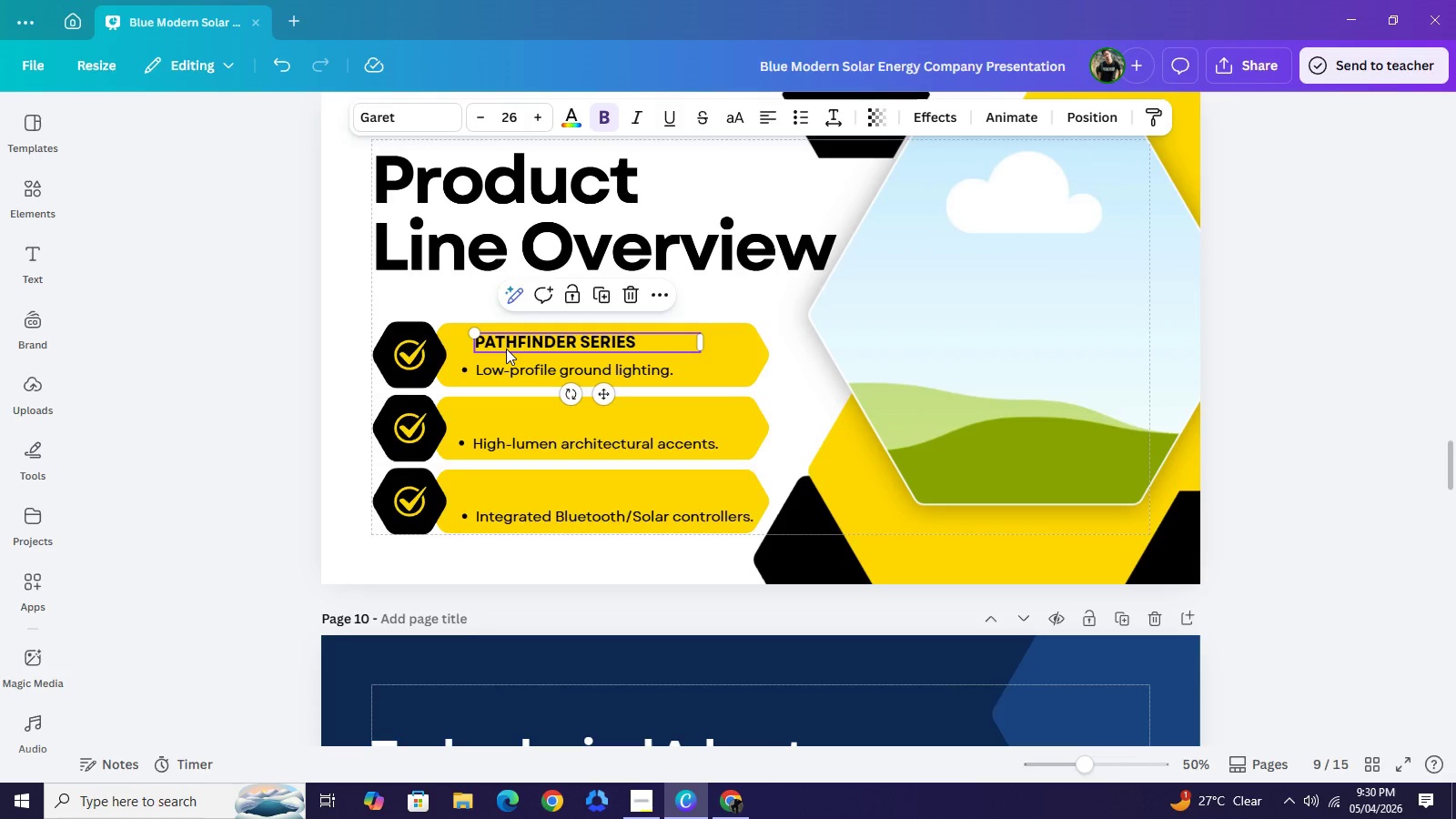 
key(Control+C)
 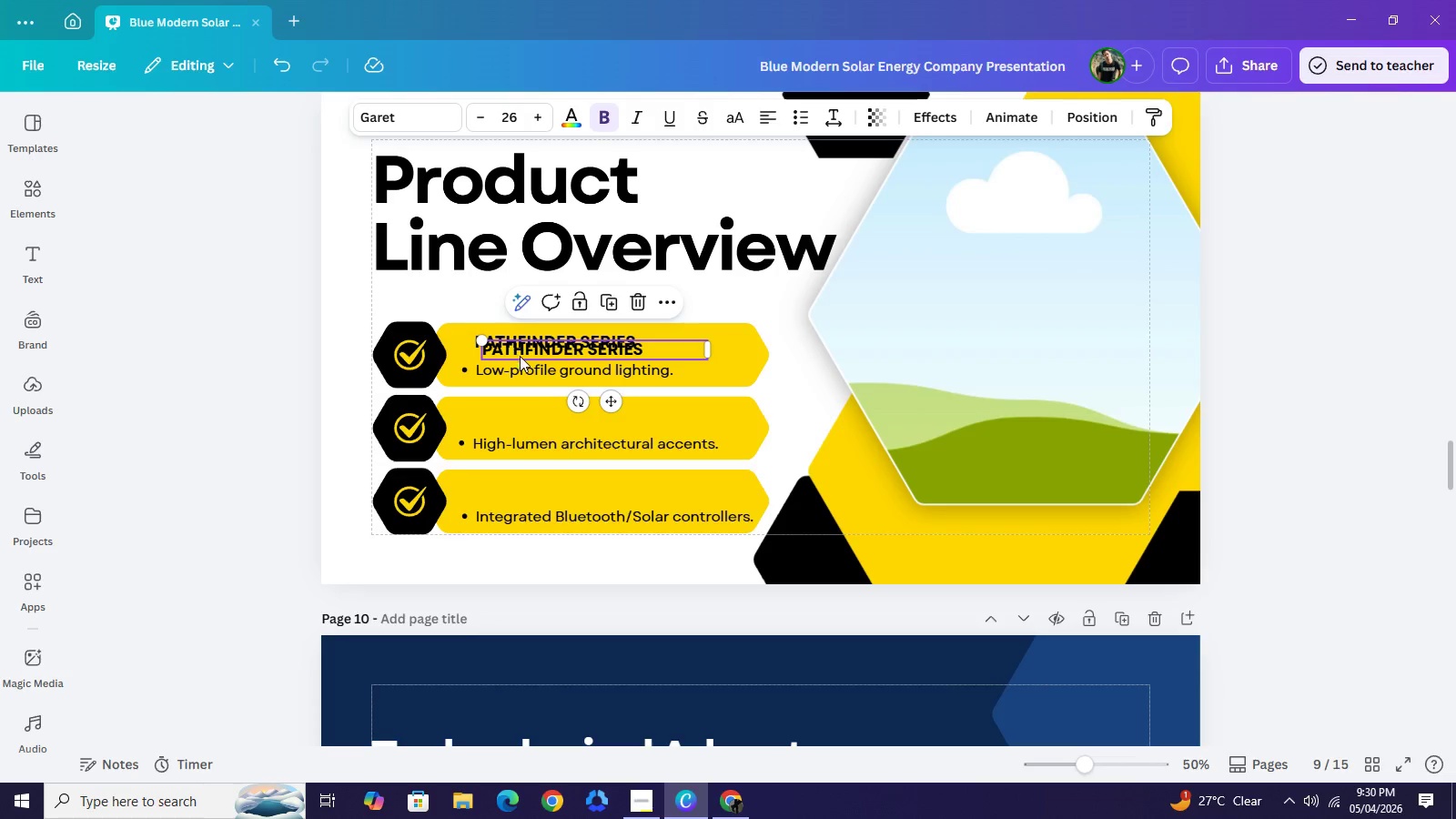 
key(Control+V)
 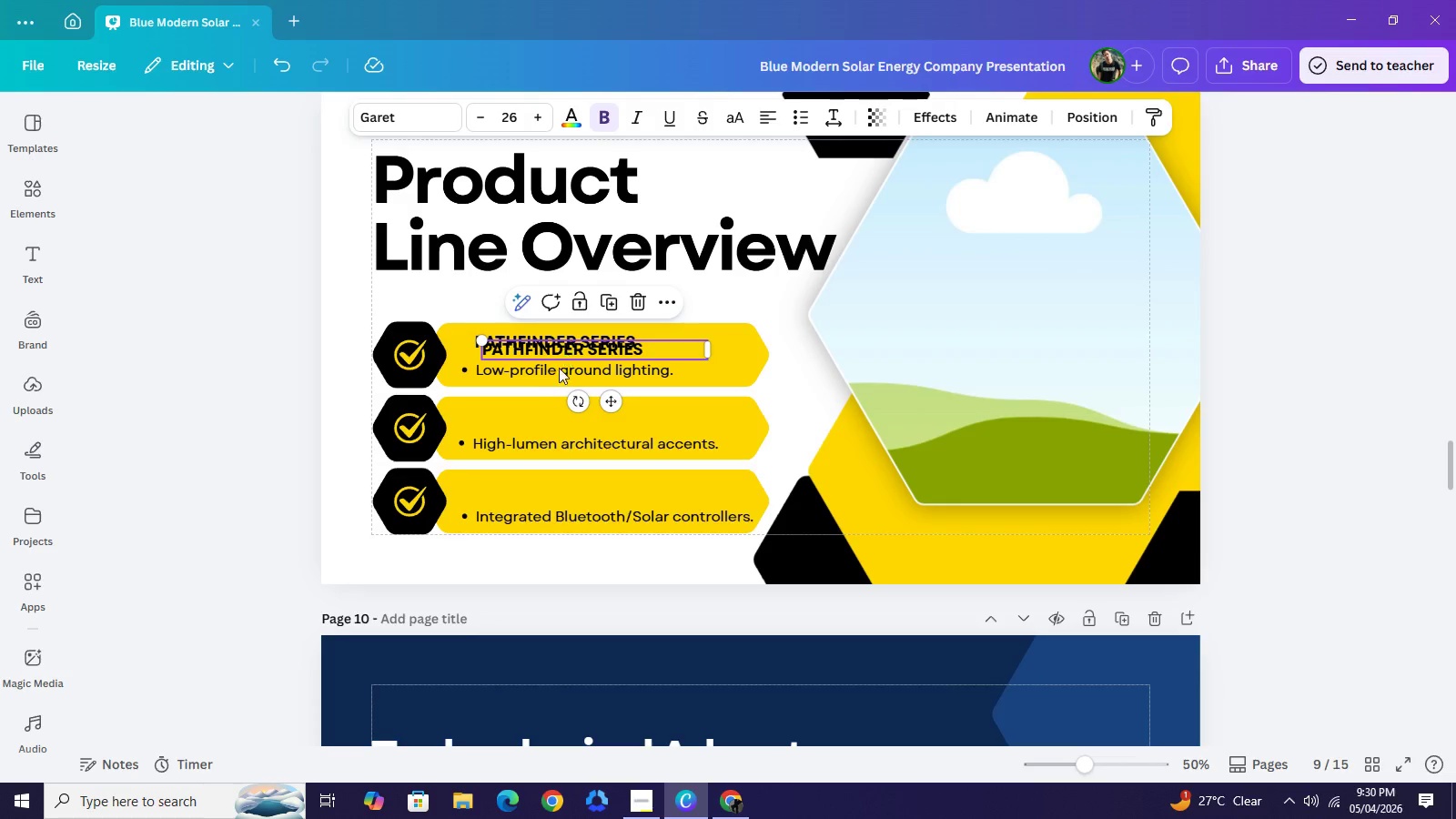 
left_click_drag(start_coordinate=[565, 349], to_coordinate=[554, 416])
 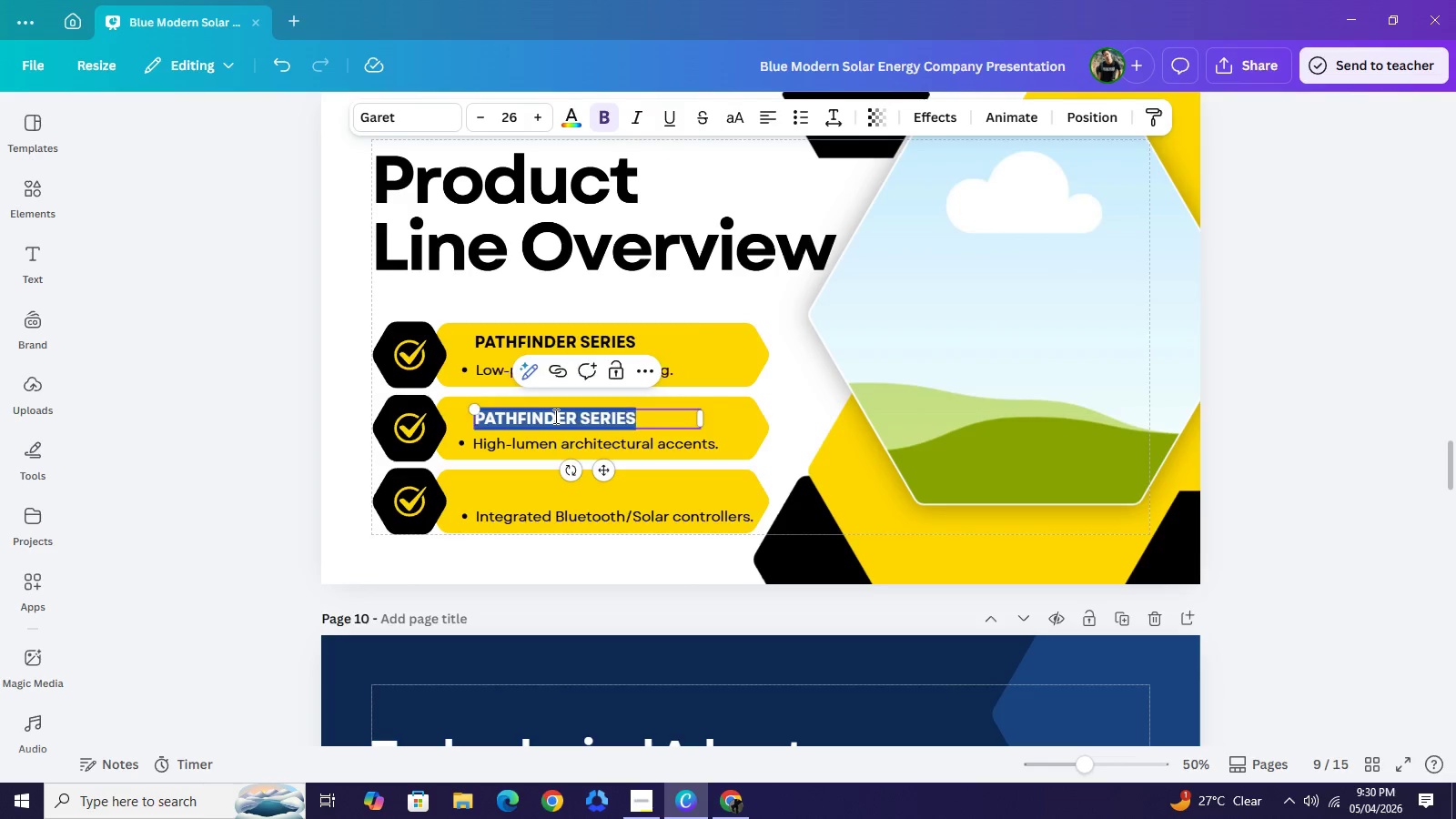 
double_click([554, 416])
 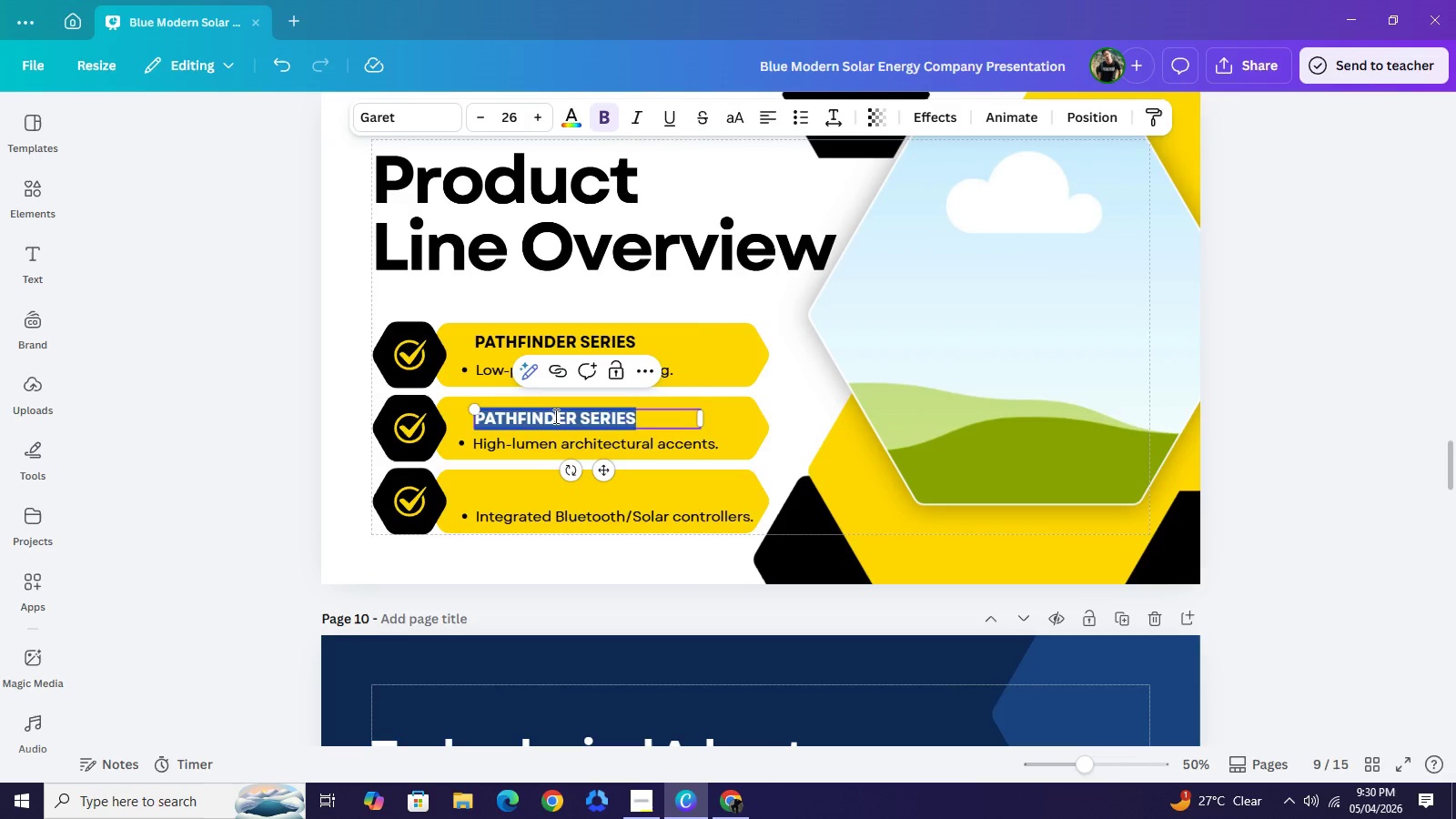 
type(ZENITH SPOTLIGHTS)
 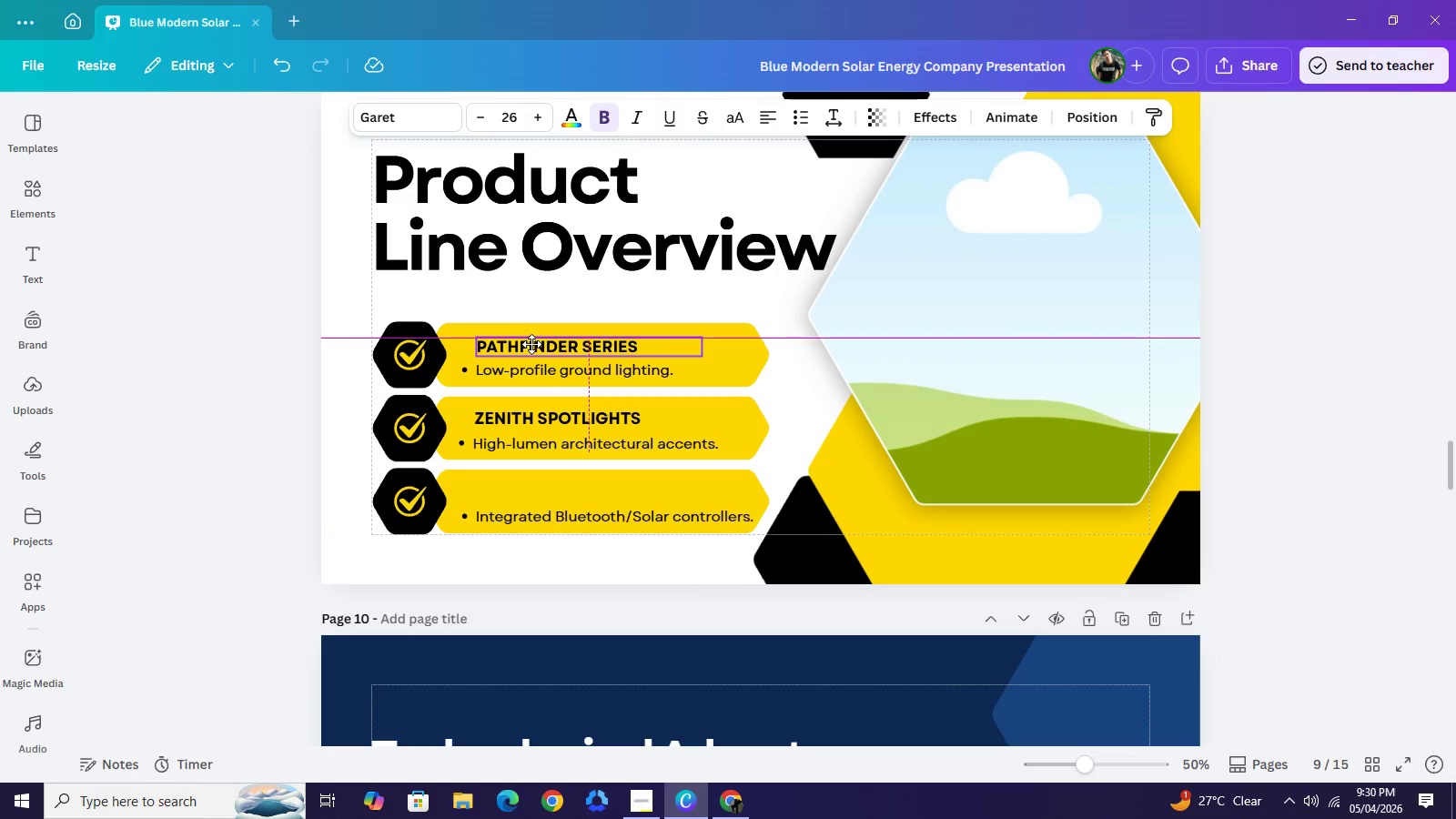 
wait(6.62)
 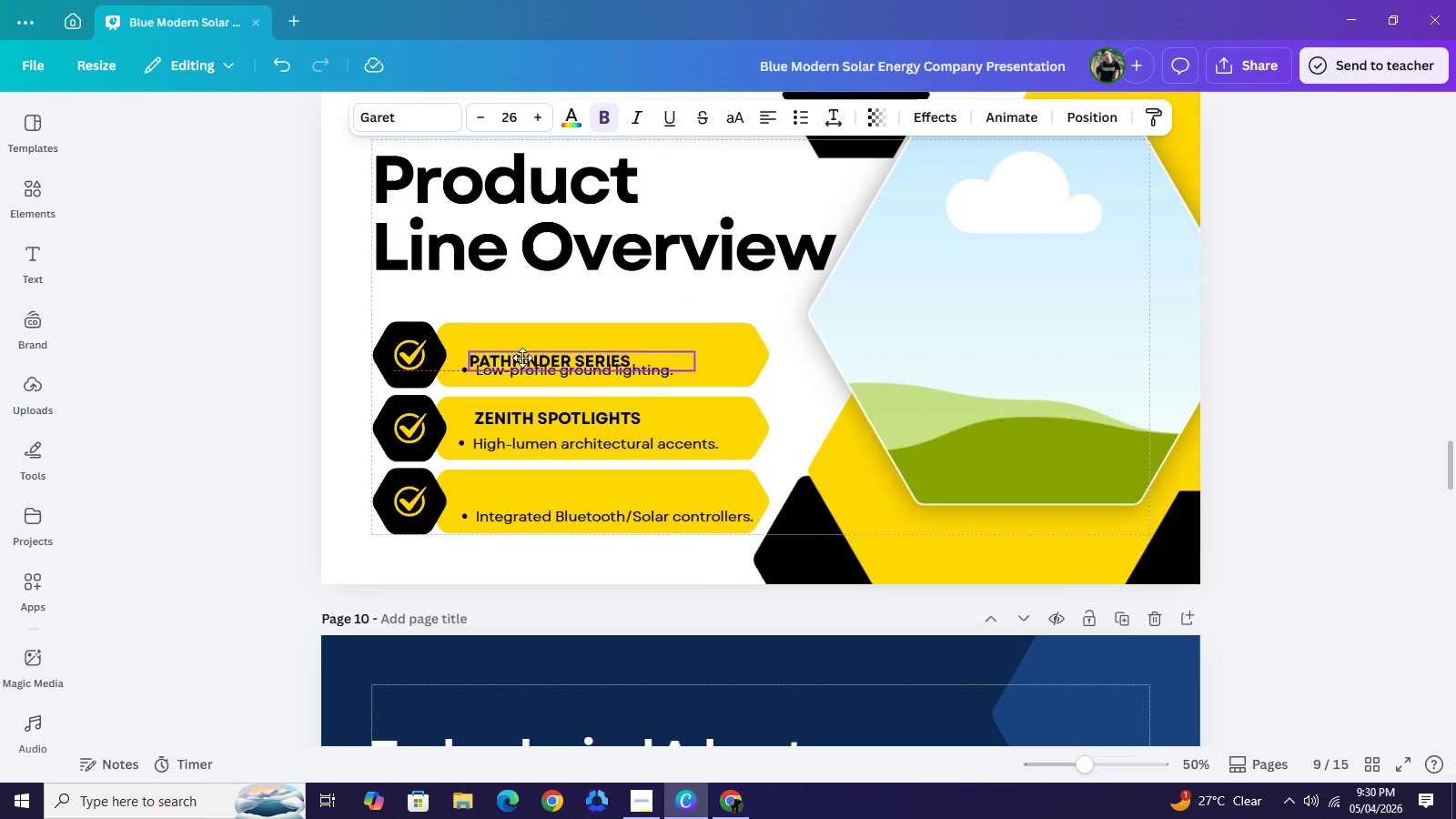 
left_click([511, 414])
 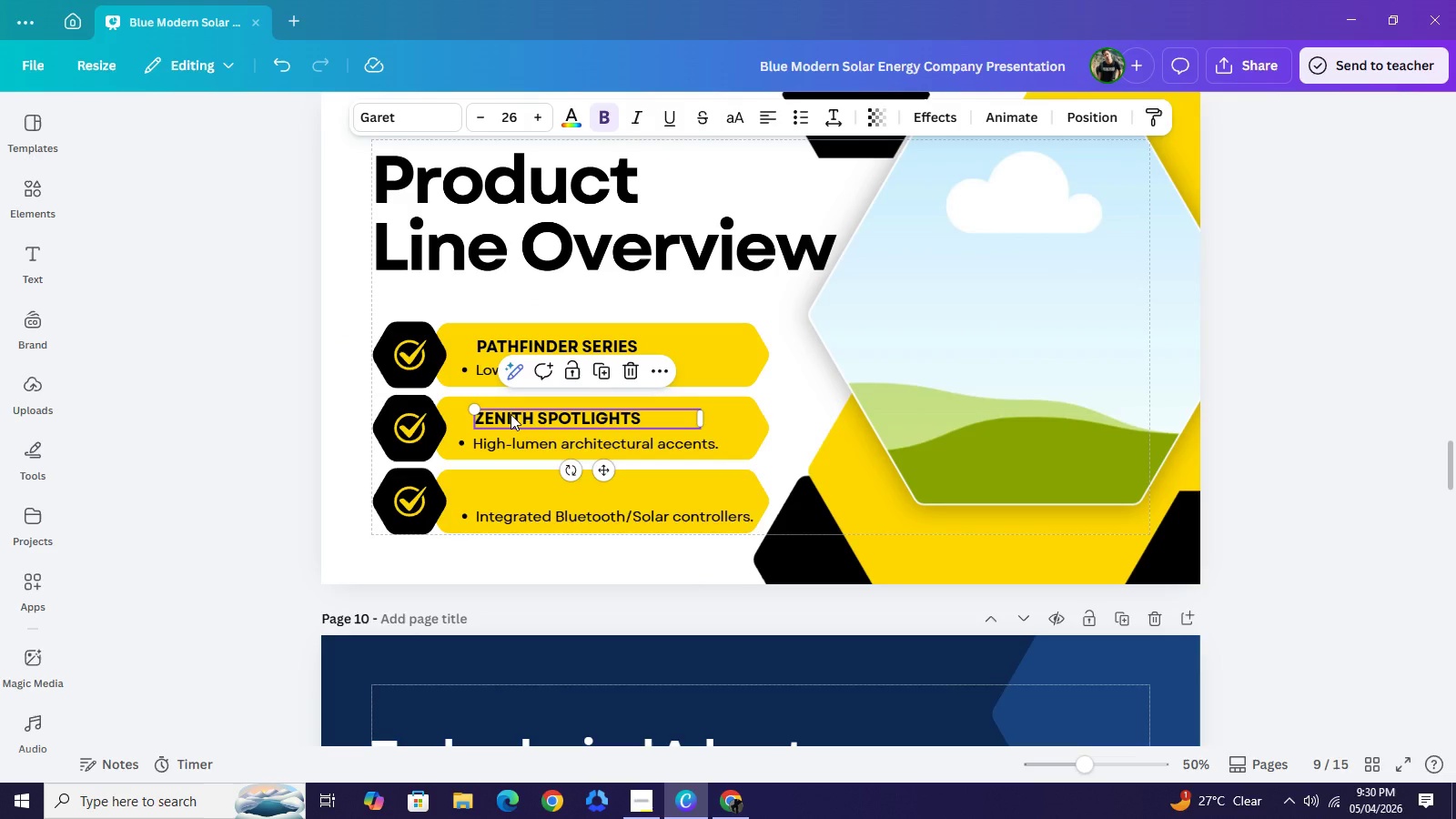 
key(Control+C)
 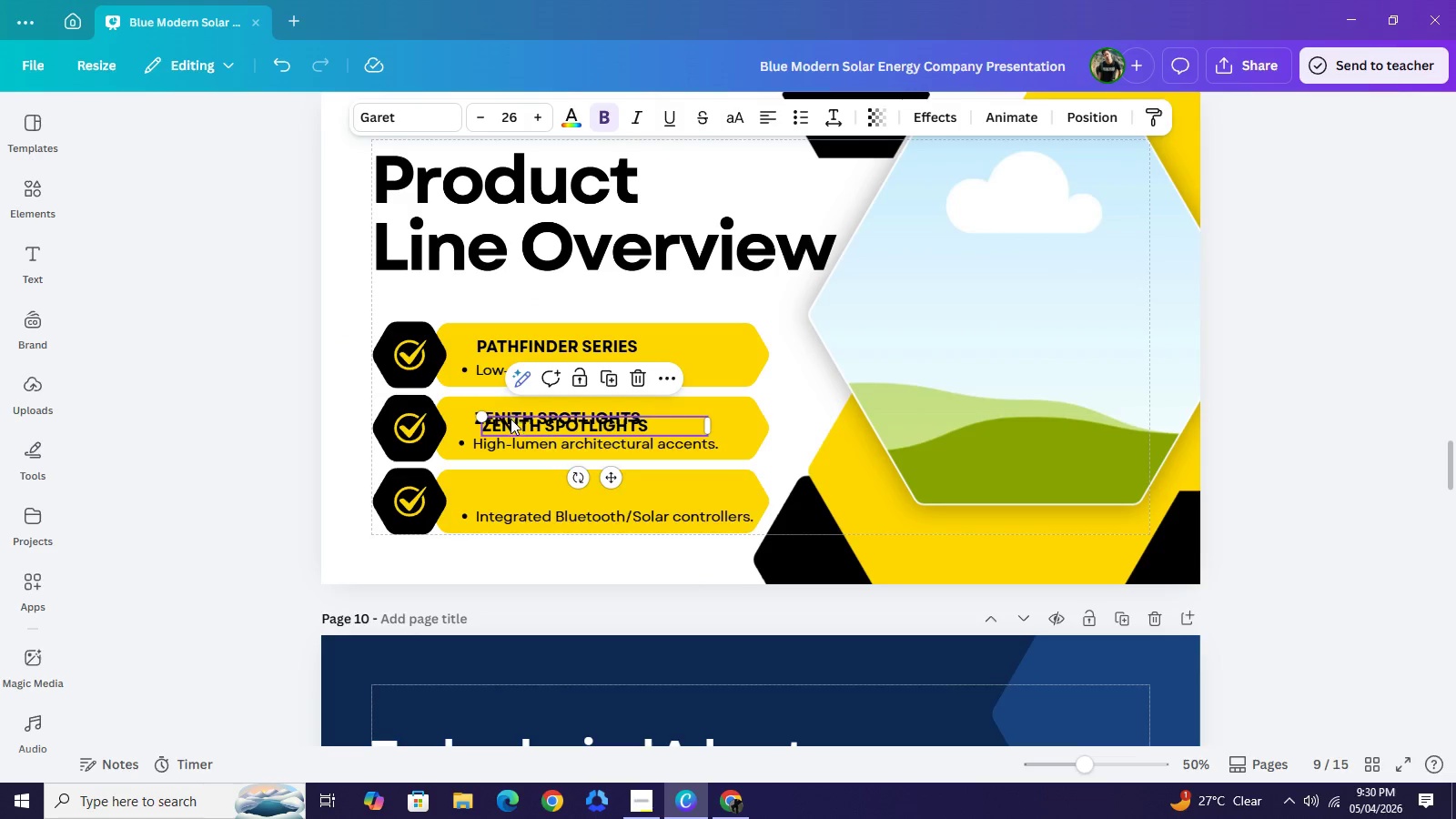 
key(Control+V)
 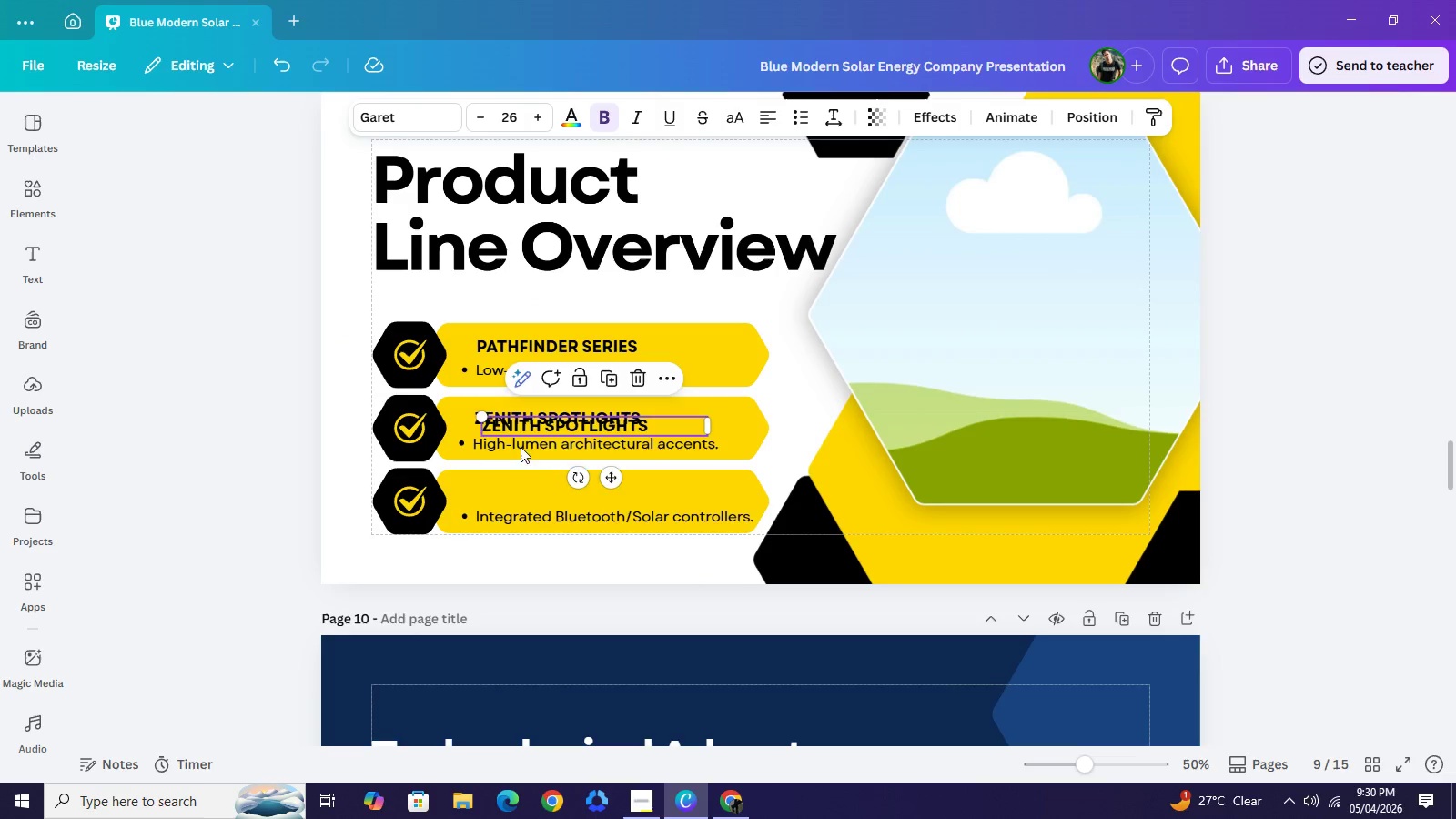 
left_click_drag(start_coordinate=[514, 422], to_coordinate=[507, 481])
 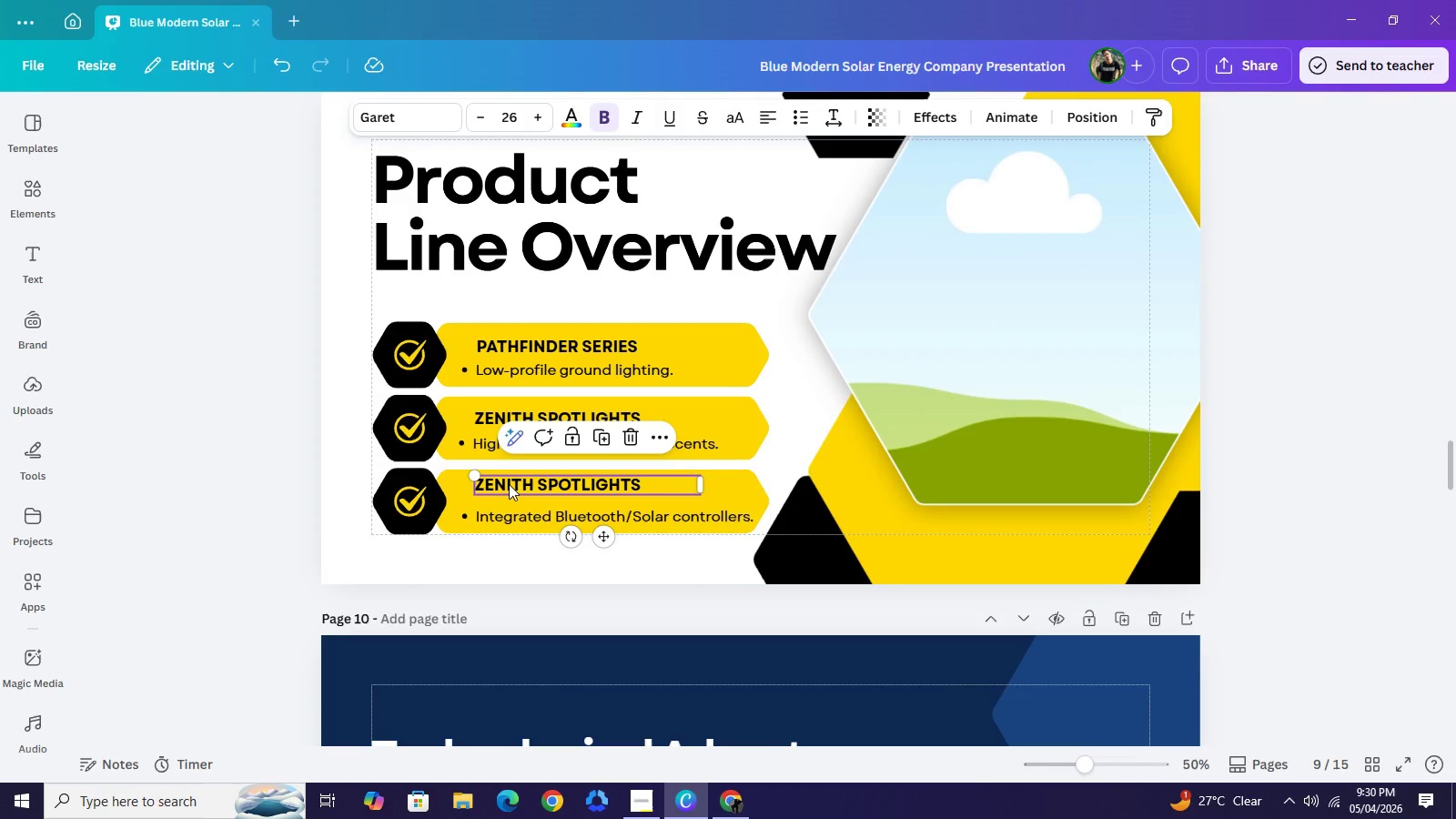 
left_click_drag(start_coordinate=[507, 481], to_coordinate=[510, 488])
 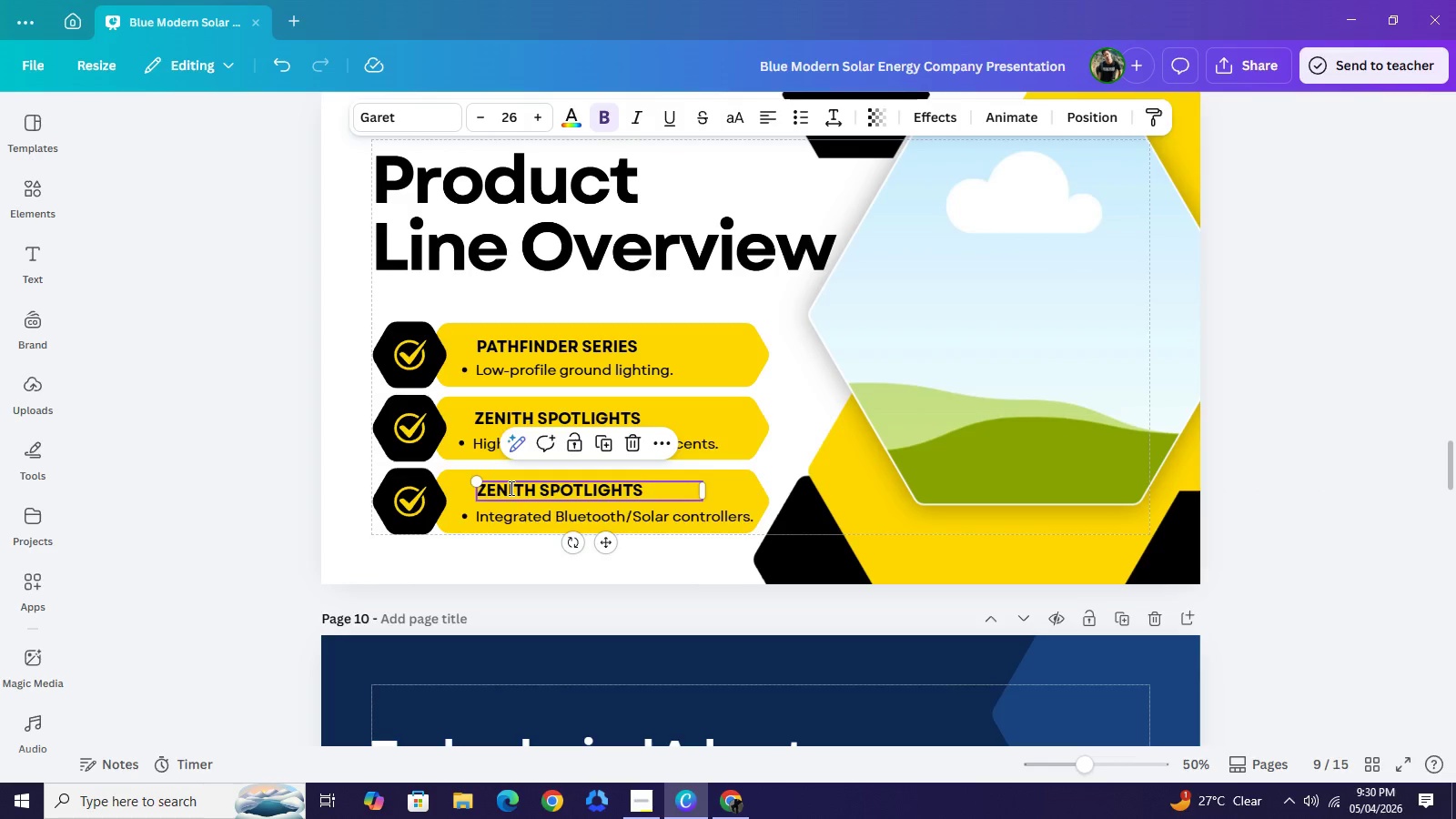 
double_click([510, 488])
 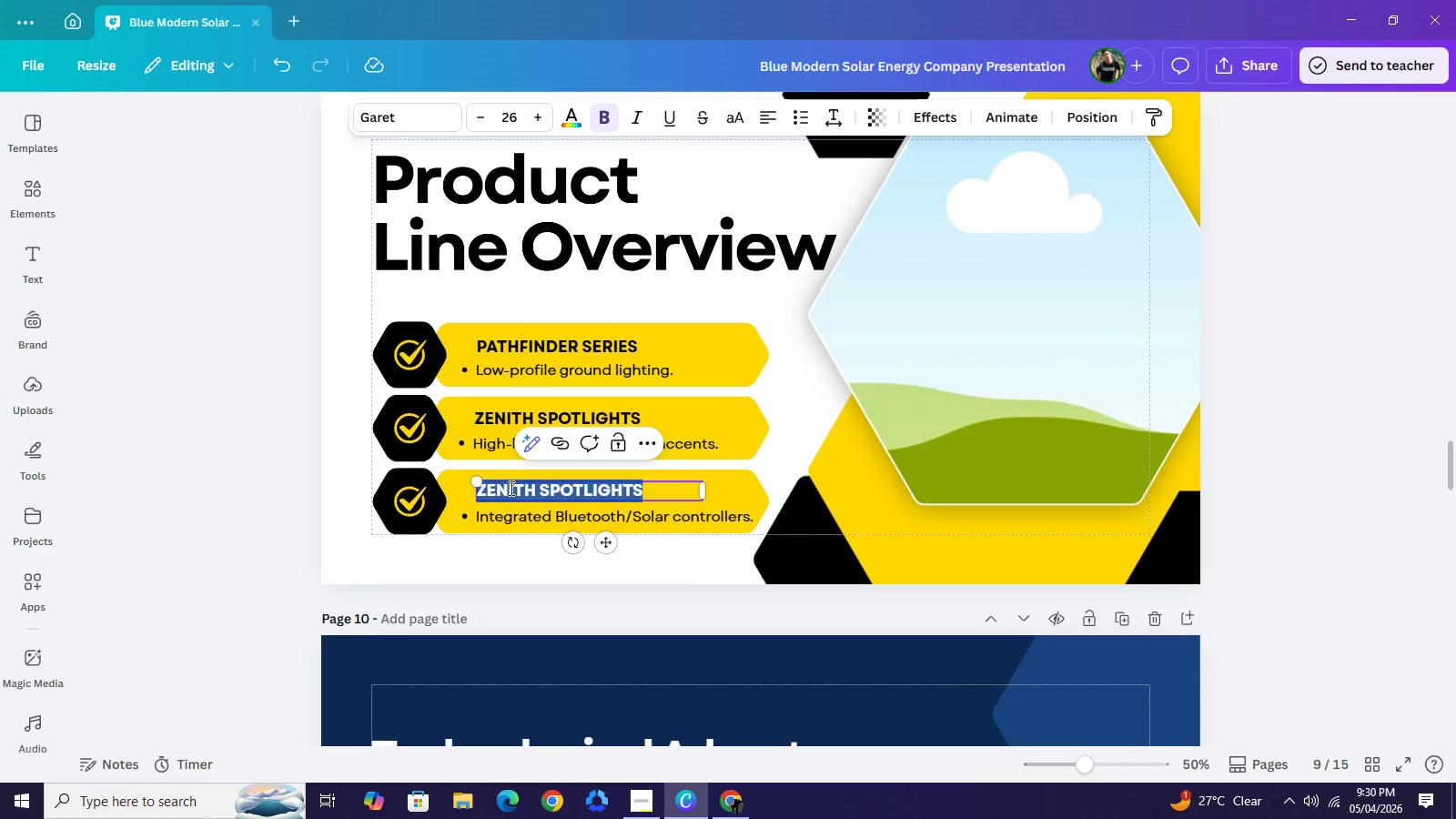 
type(SOL-LINK HUB)
 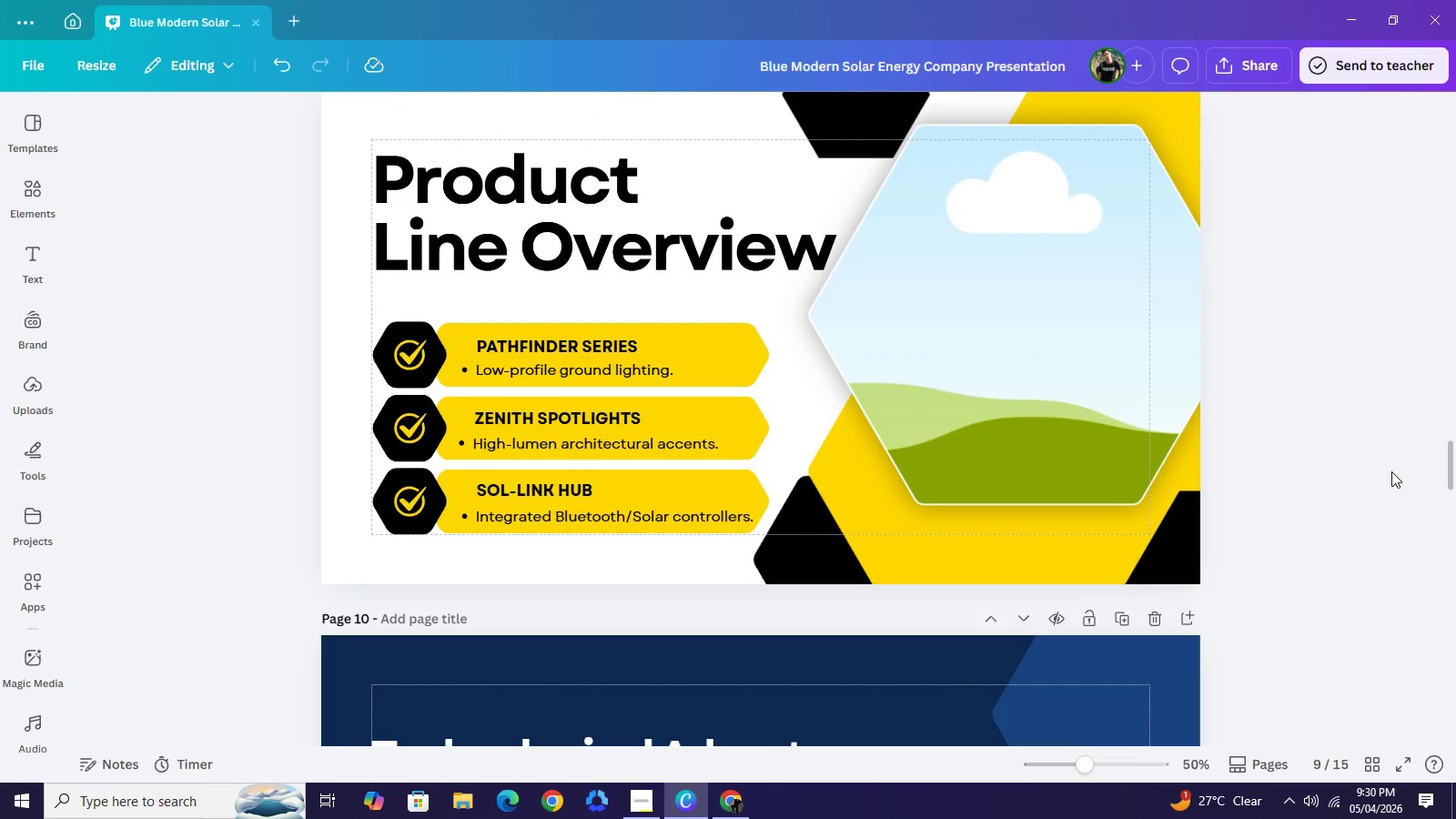 
double_click([1391, 471])
 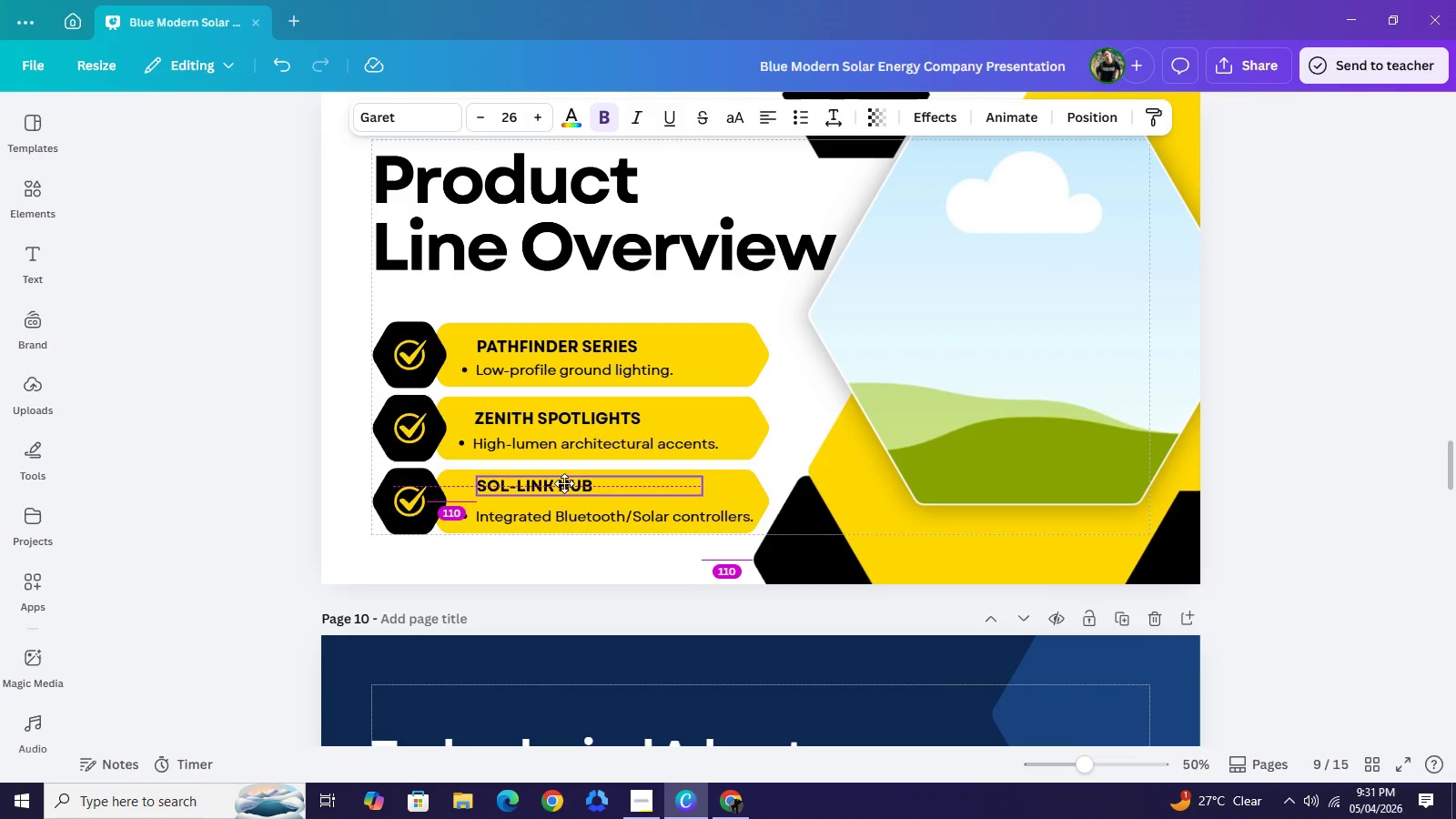 
wait(16.09)
 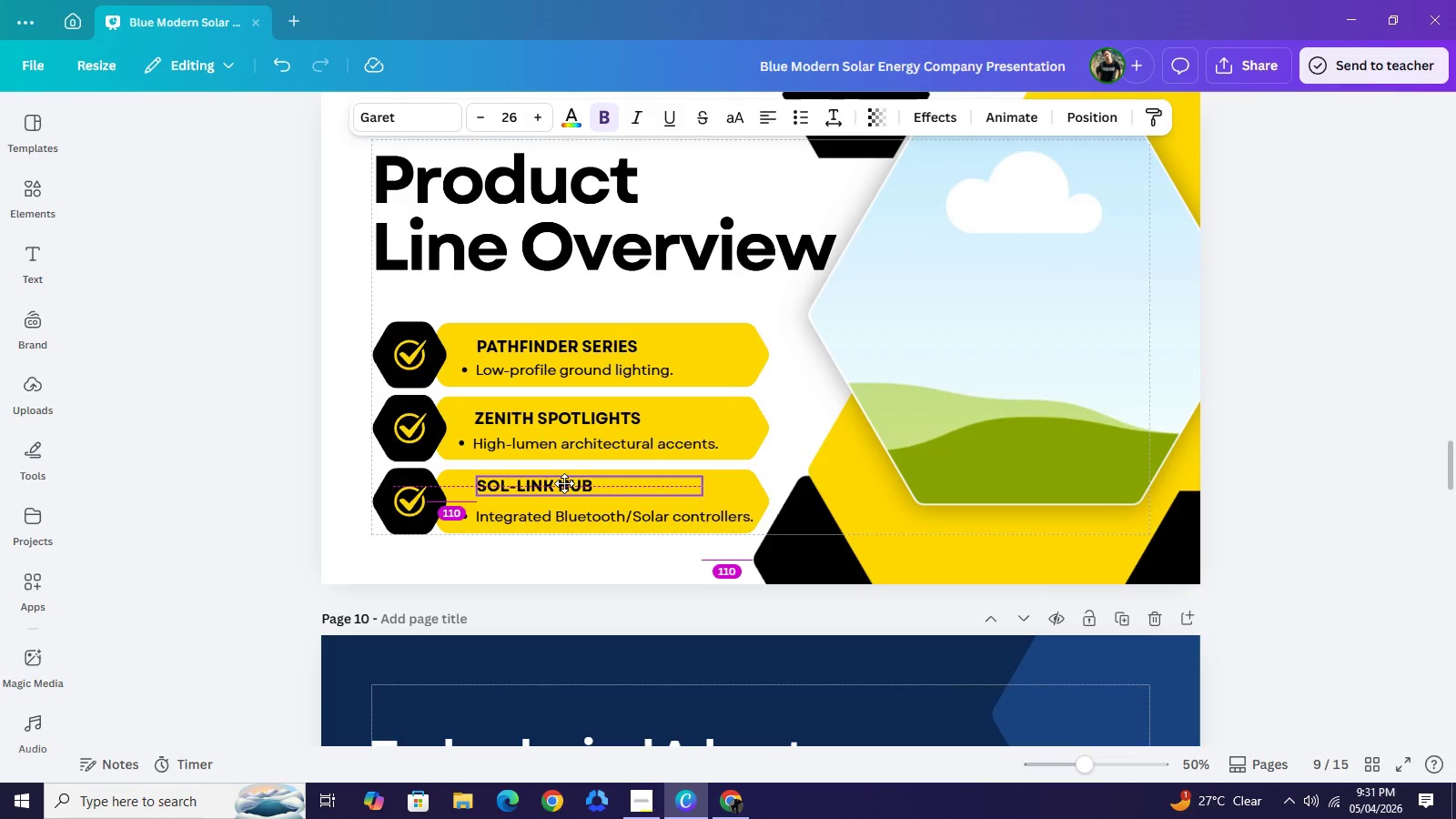 
left_click([239, 369])
 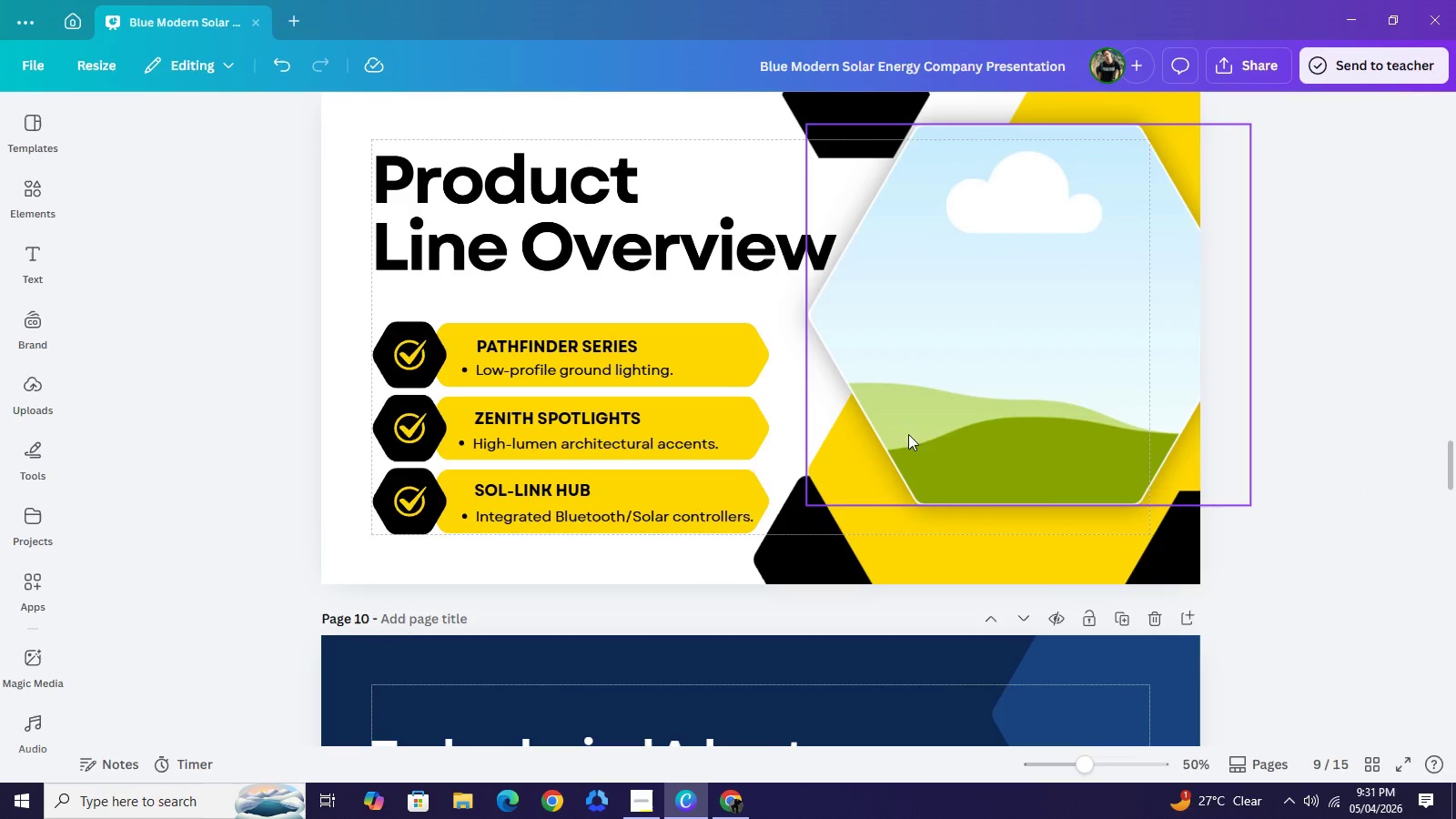 
wait(7.11)
 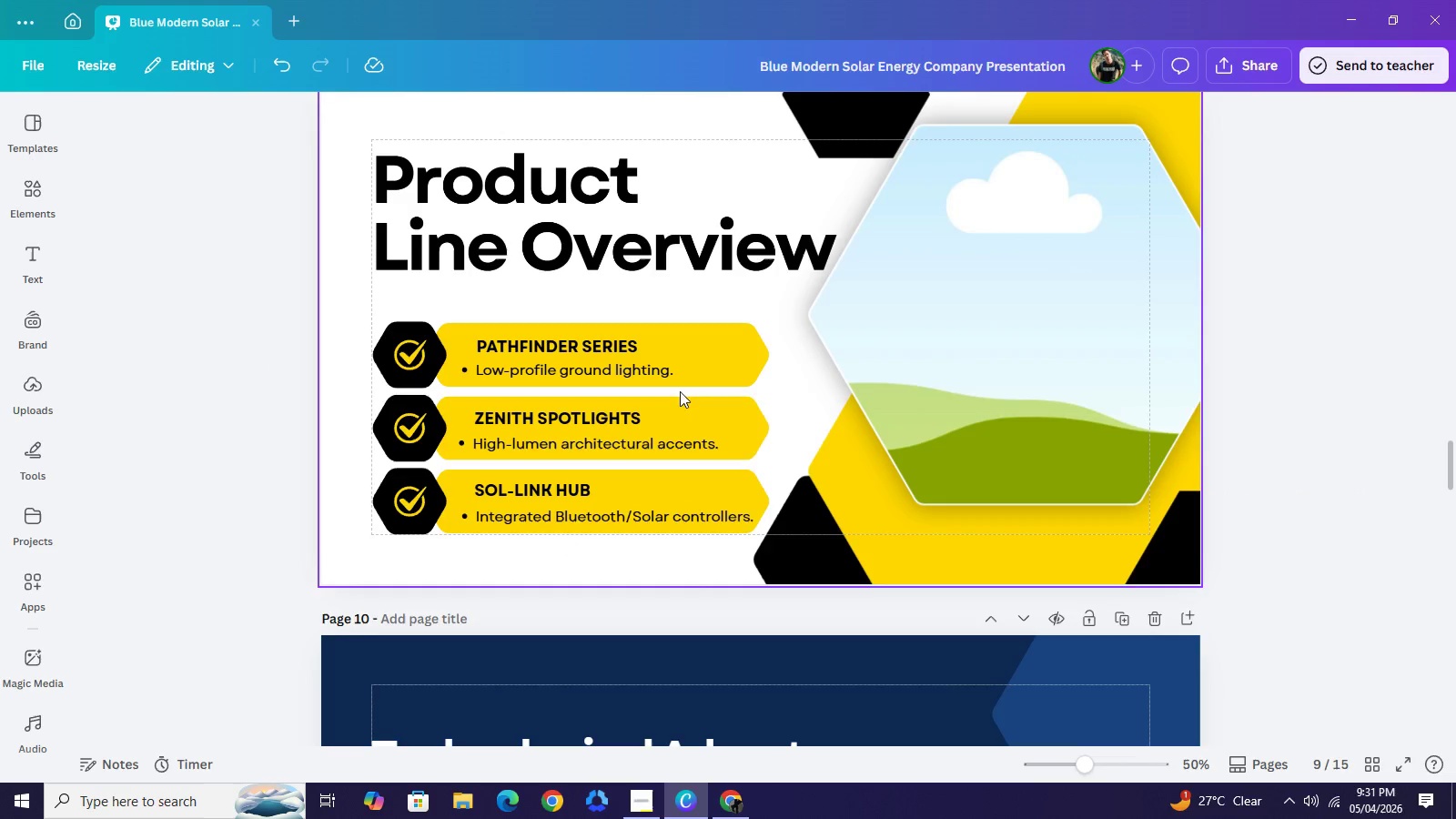 
scroll: coordinate [767, 452], scroll_direction: up, amount: 2.0
 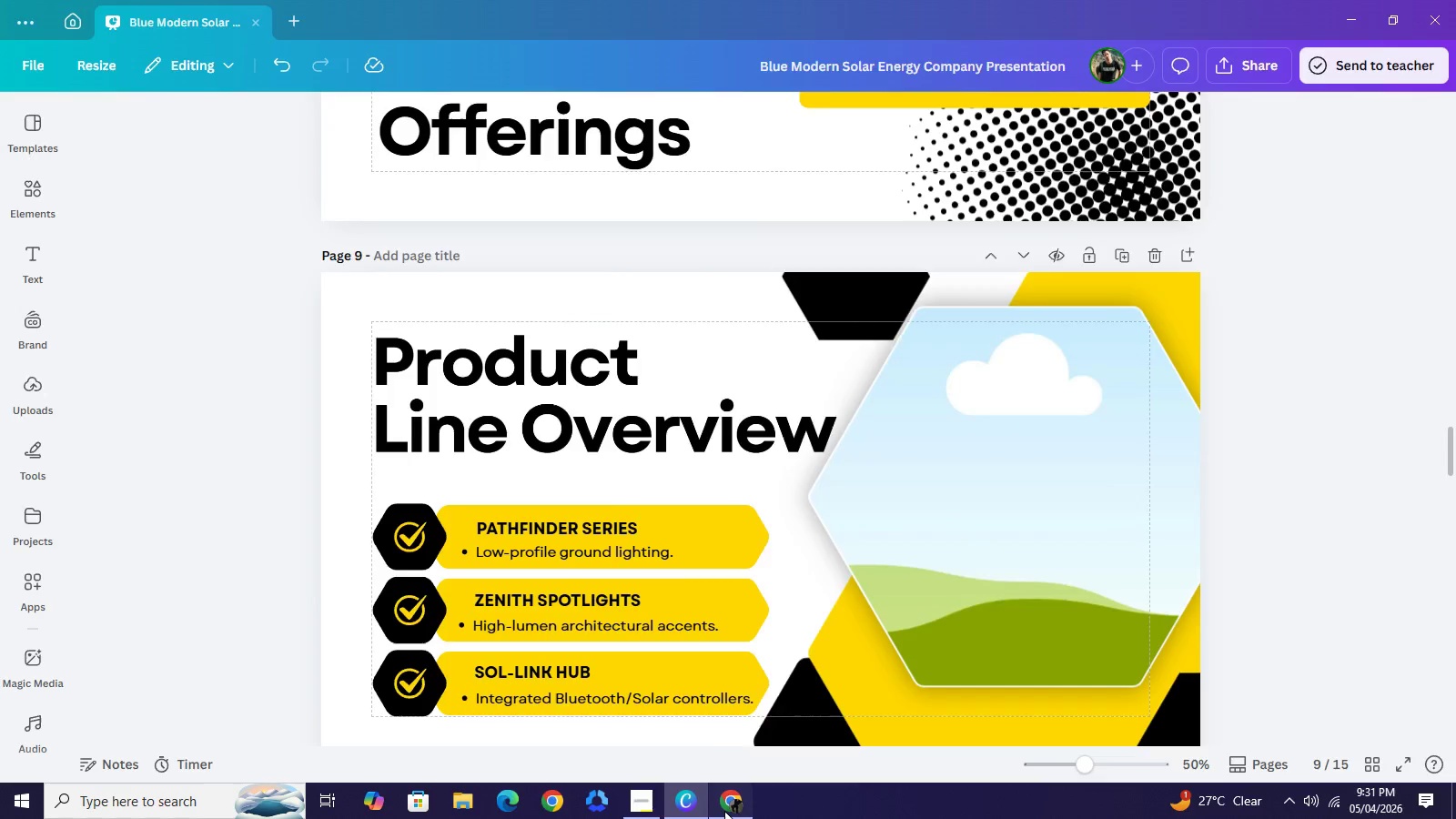 
left_click([724, 811])
 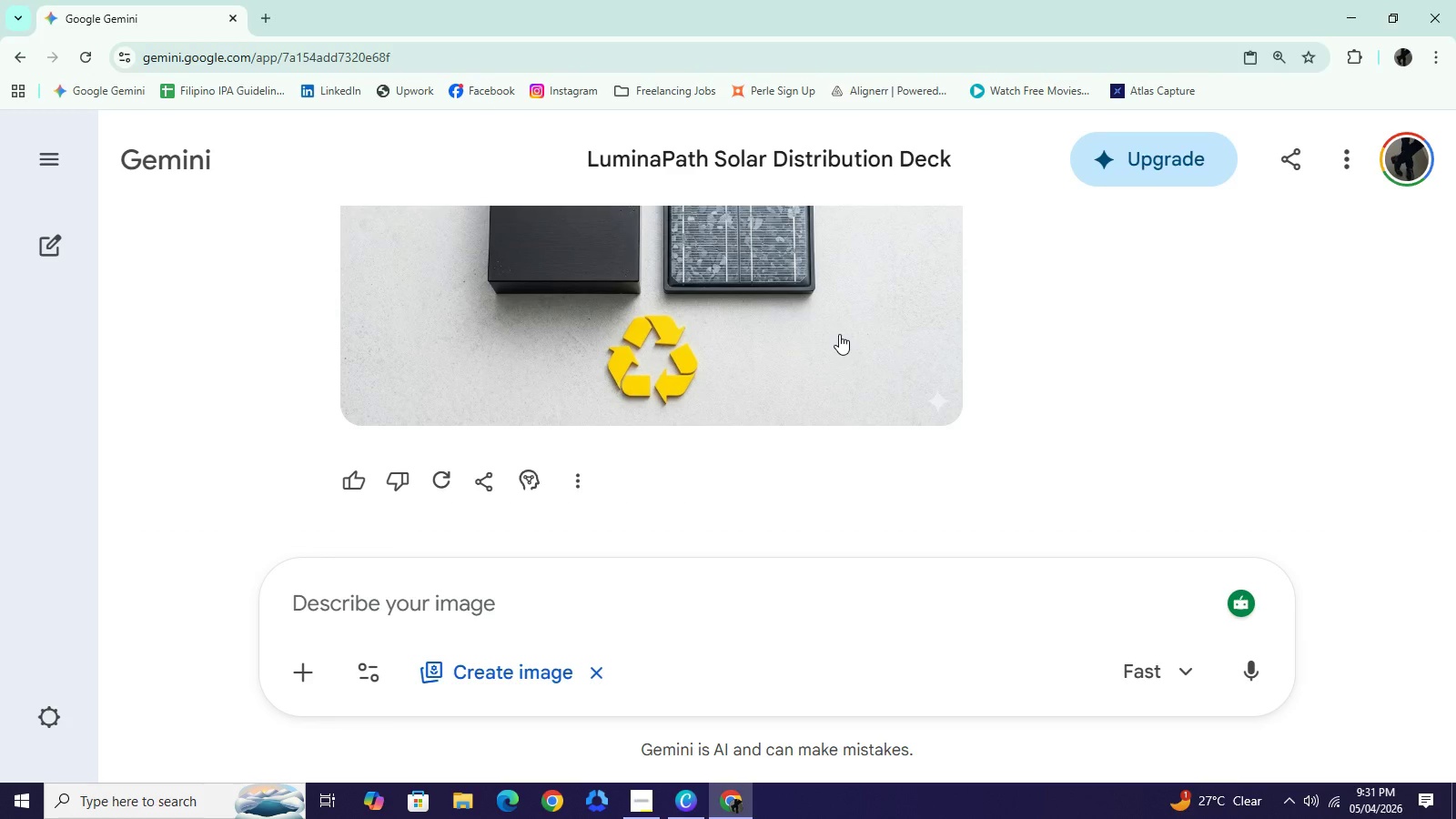 
scroll: coordinate [839, 324], scroll_direction: up, amount: 5.0
 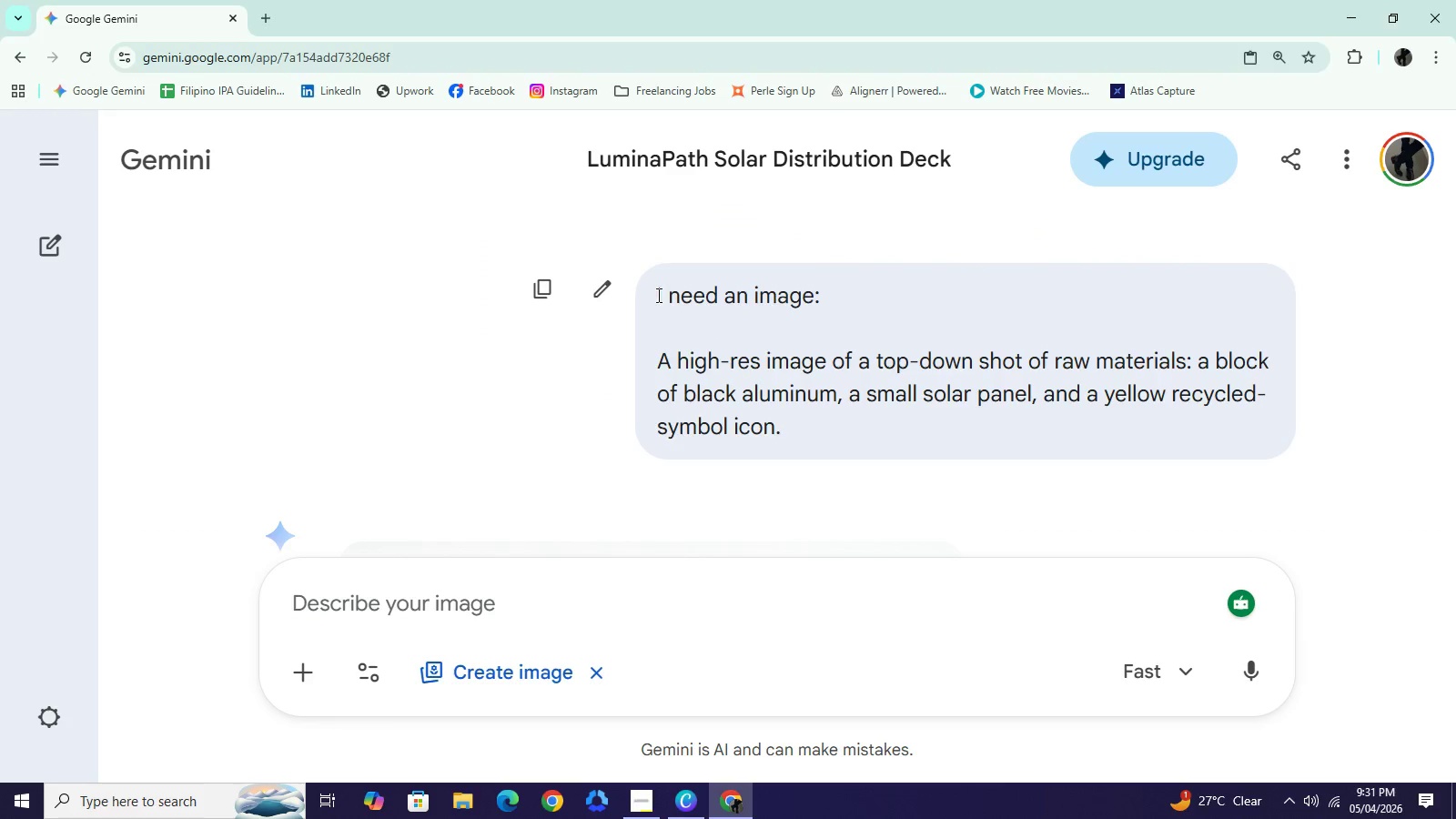 
left_click_drag(start_coordinate=[656, 295], to_coordinate=[867, 363])
 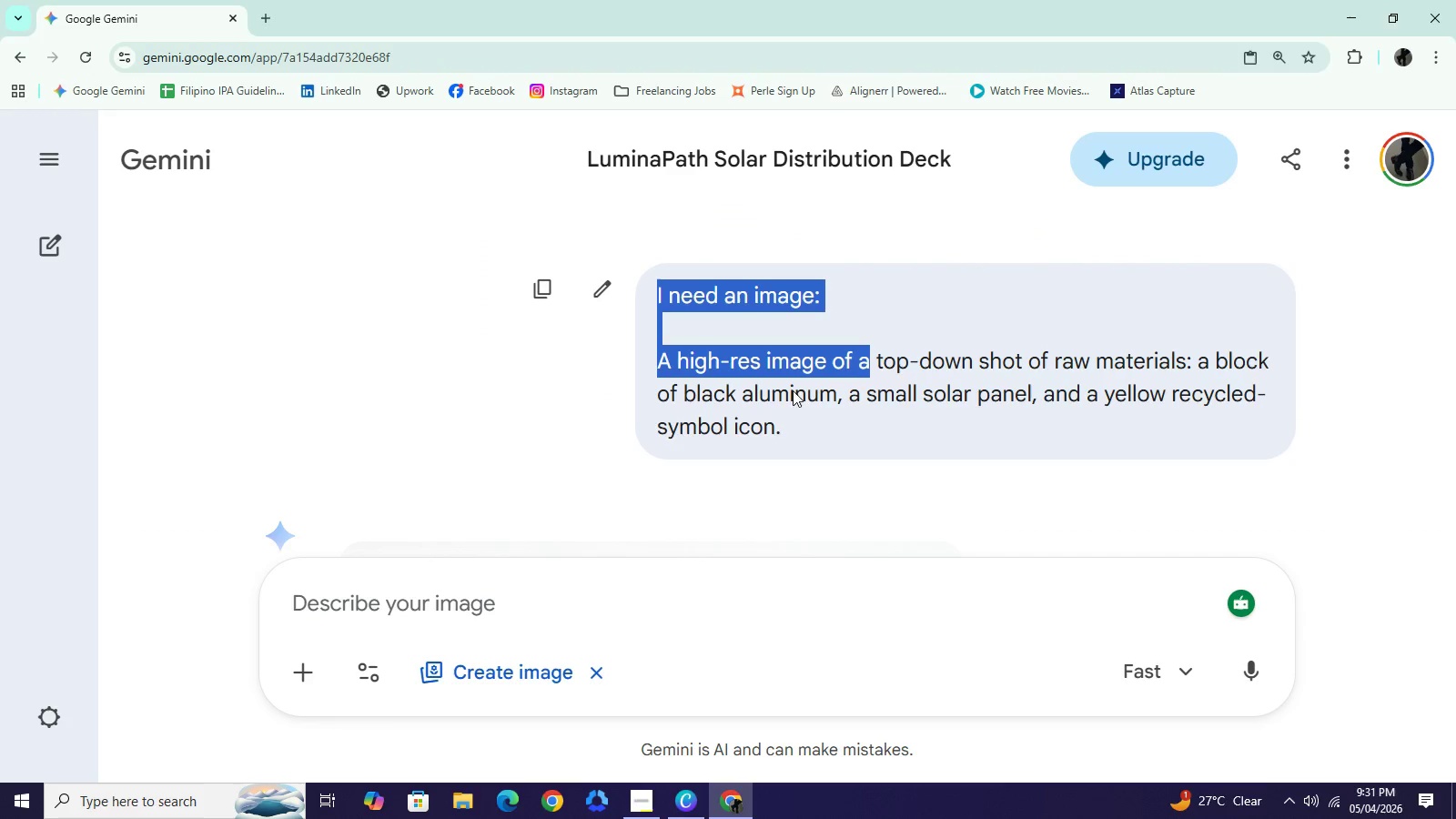 
hold_key(key=ControlLeft, duration=0.42)
 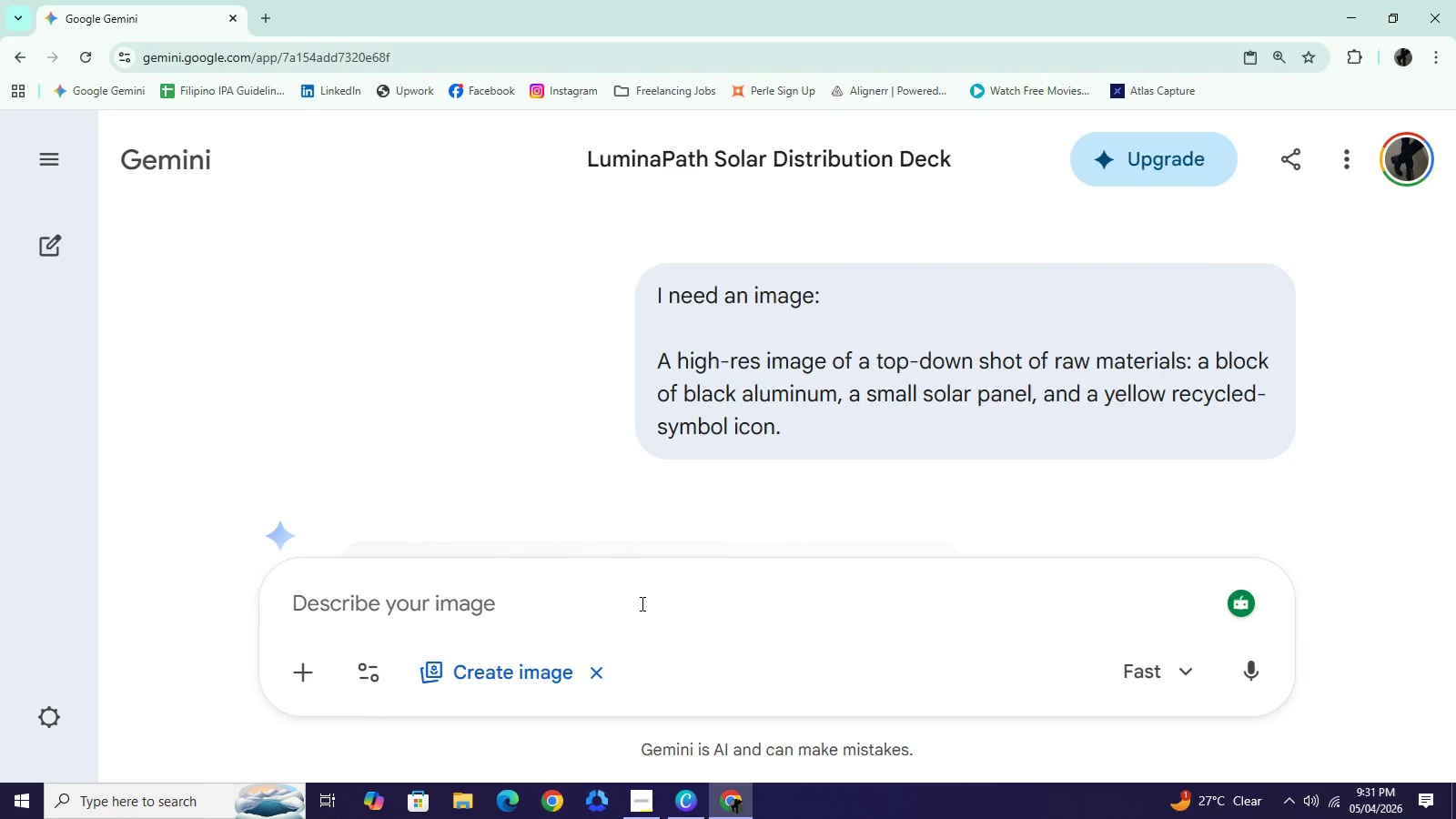 
hold_key(key=C, duration=29.03)
 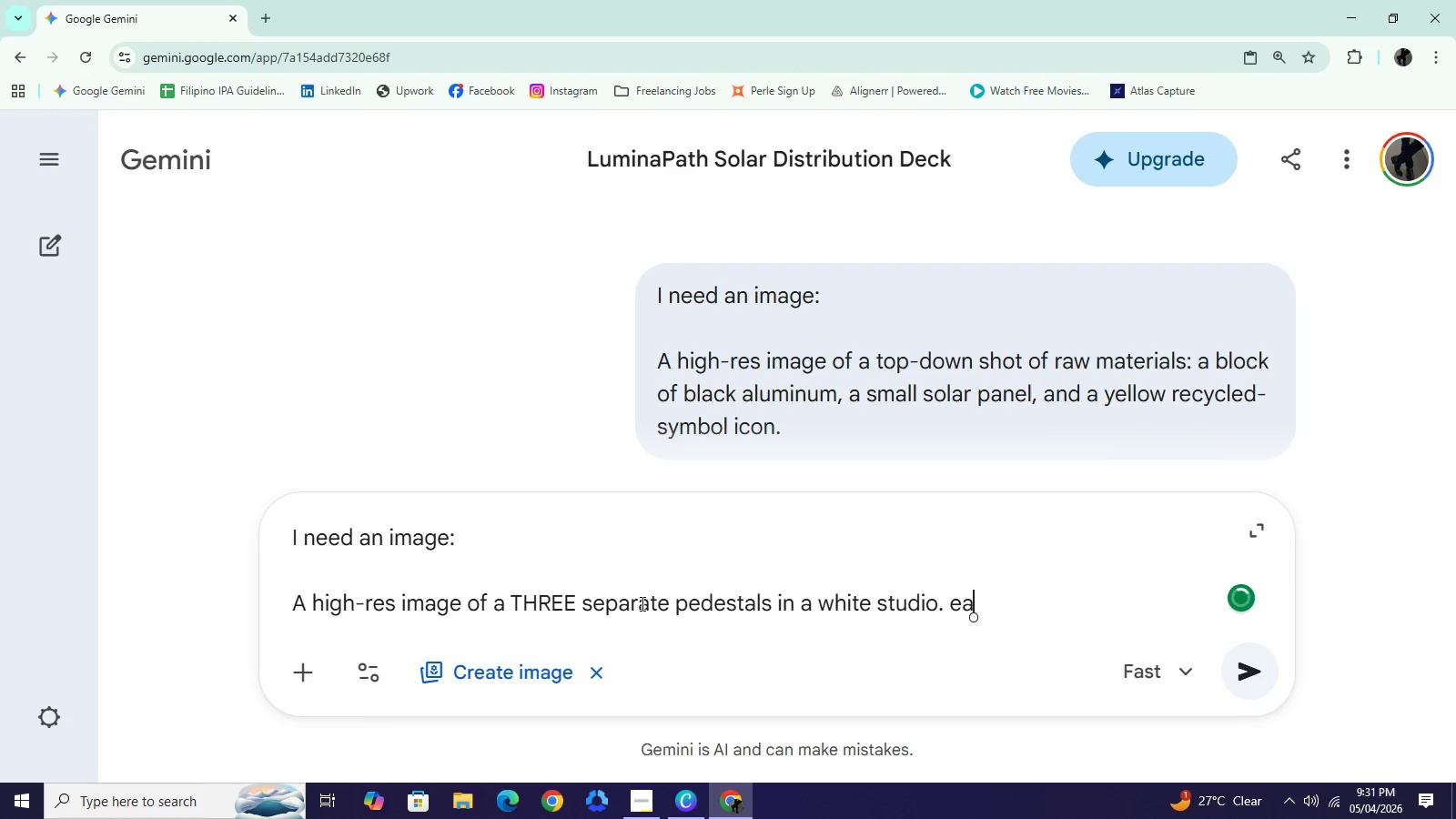 
left_click([639, 603])
 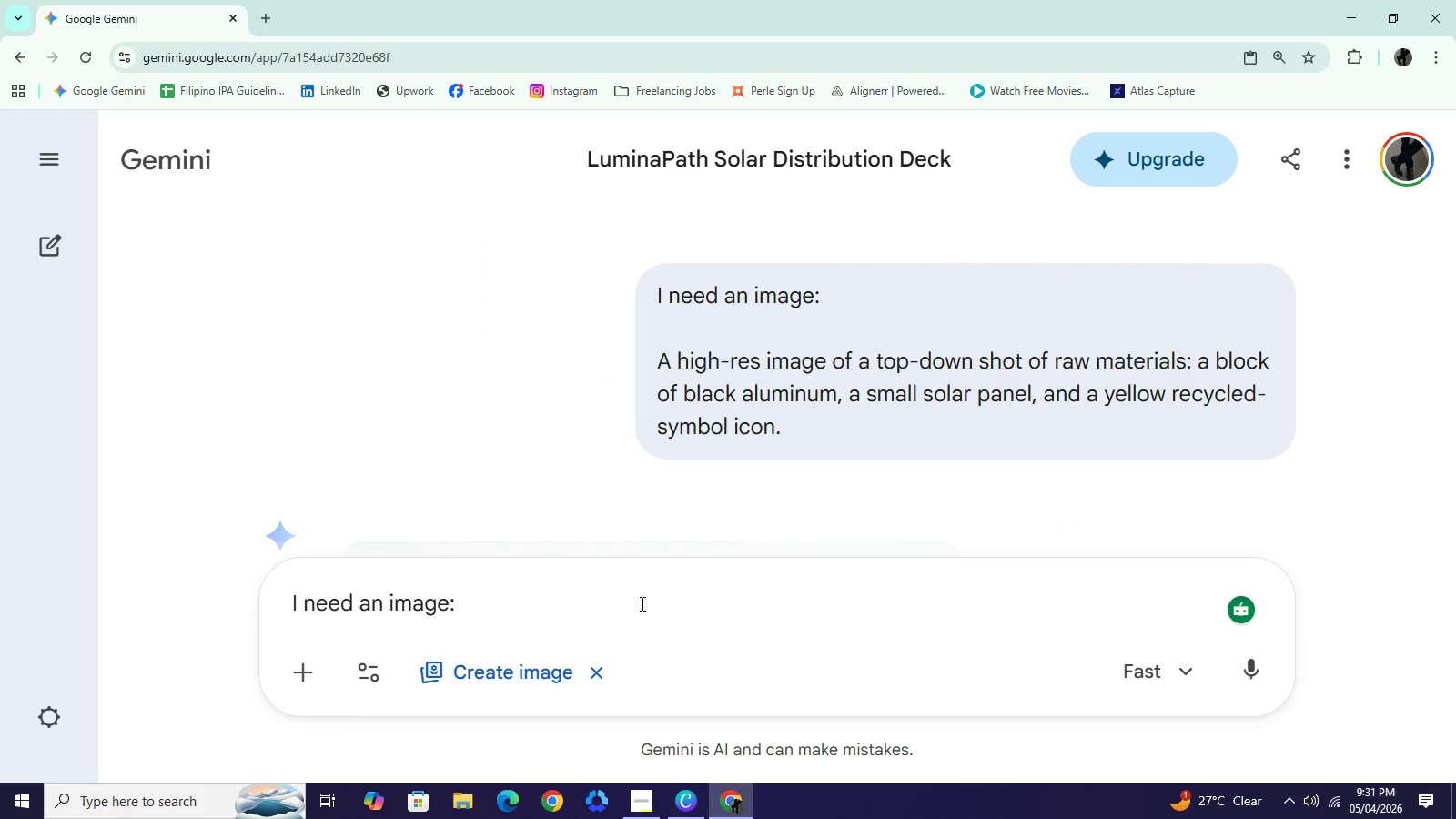 
key(Control+ControlLeft)
 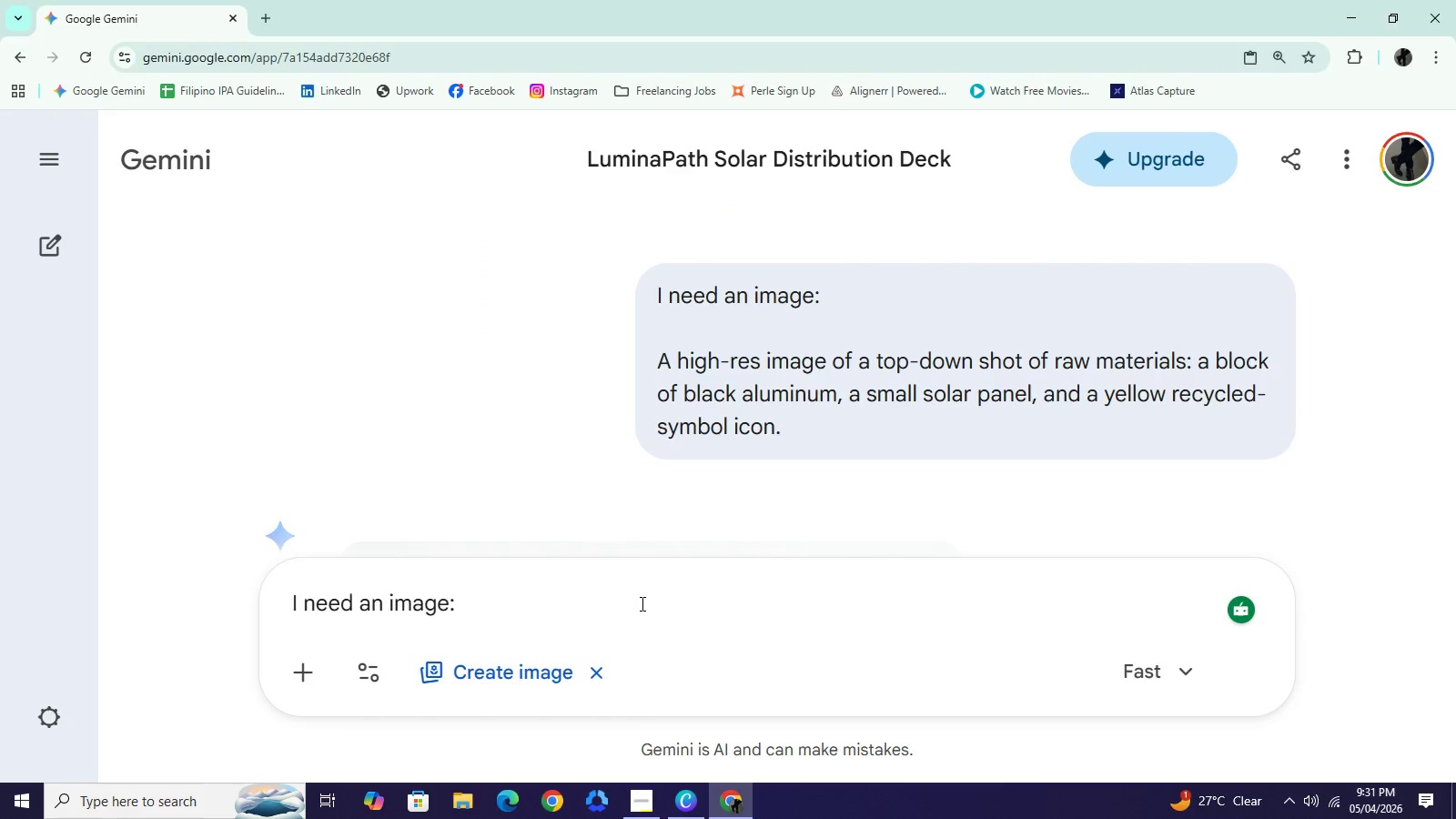 
key(Control+V)
 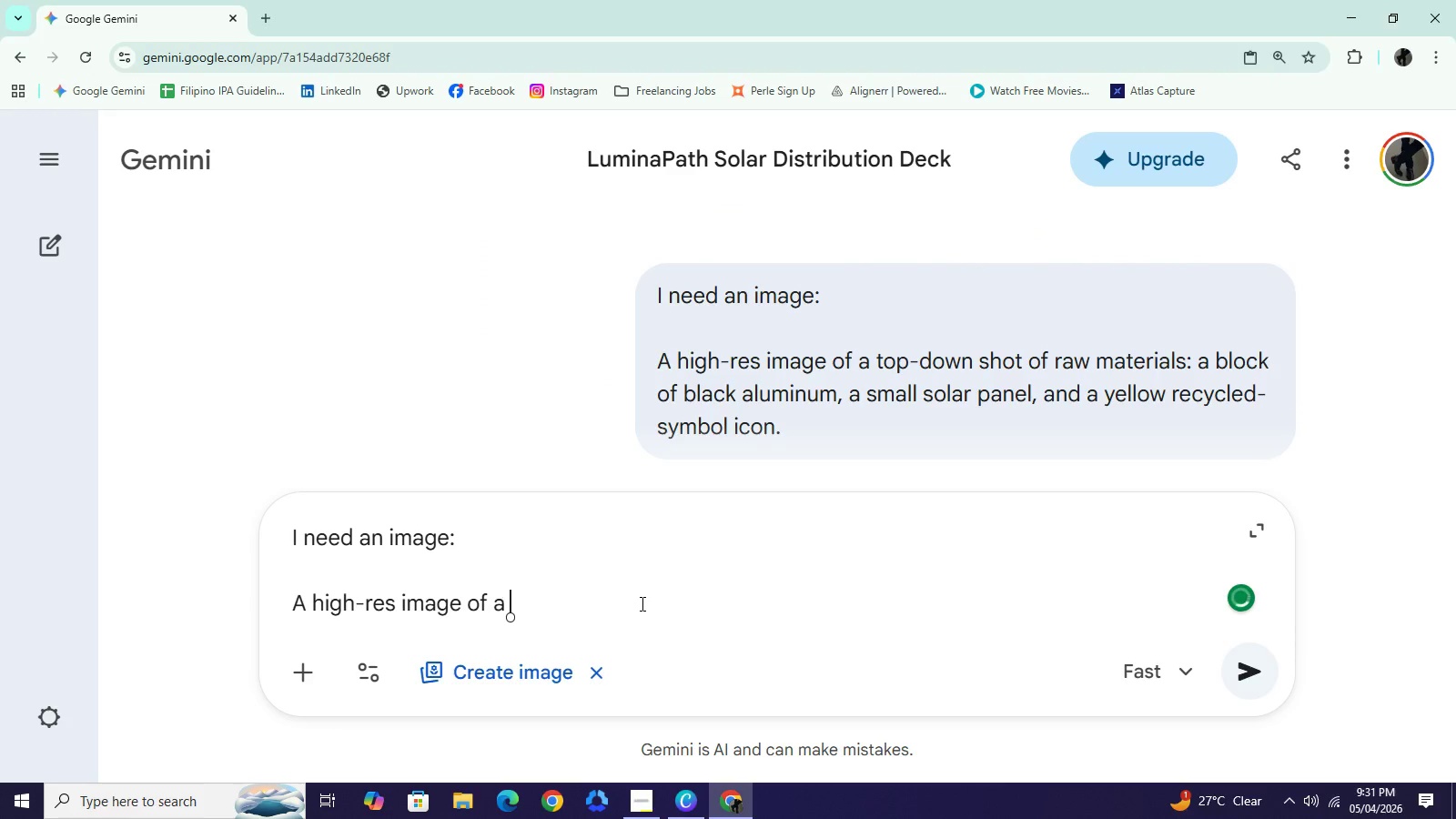 
key(Space)
 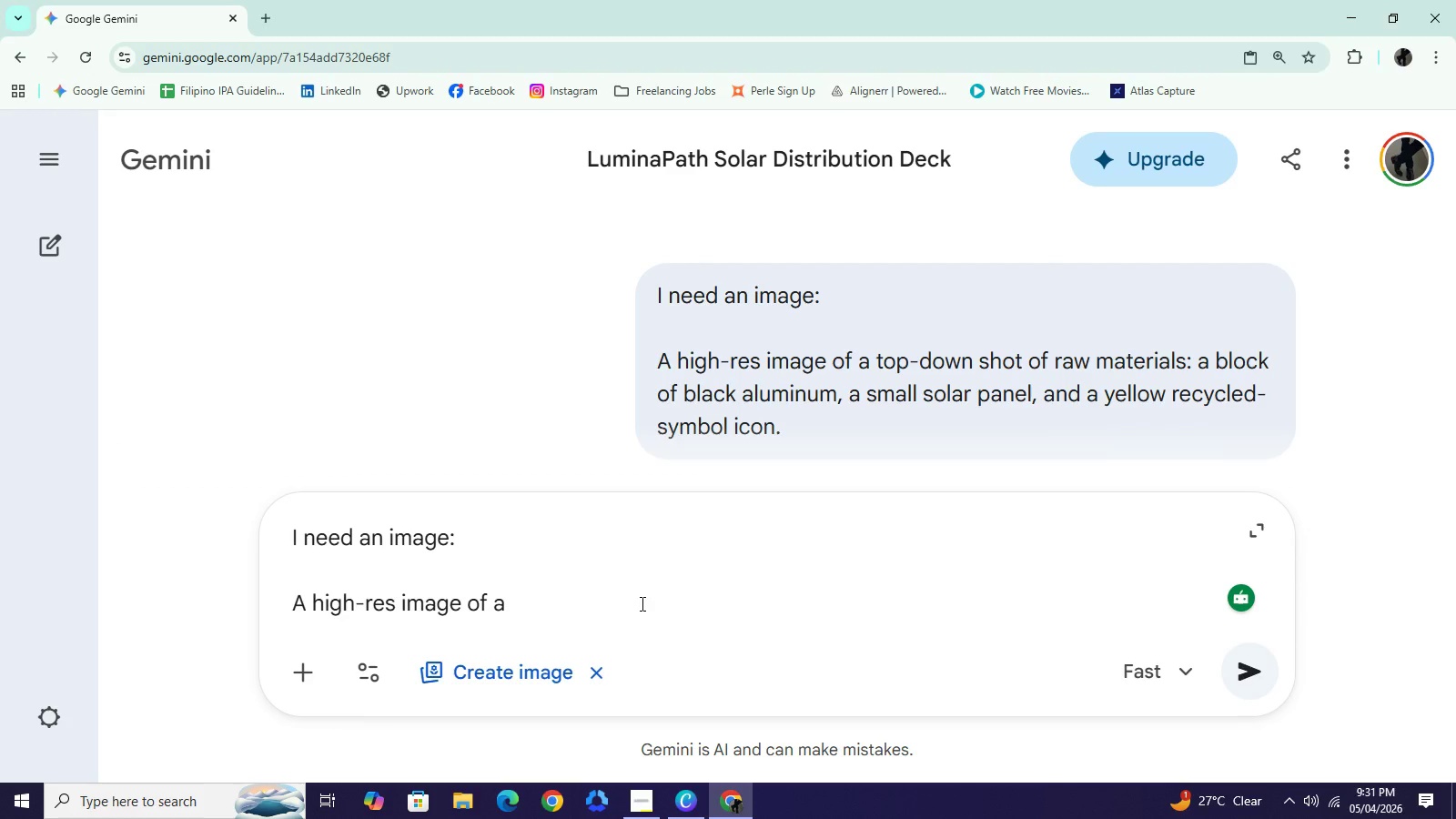 
type(THREE)
 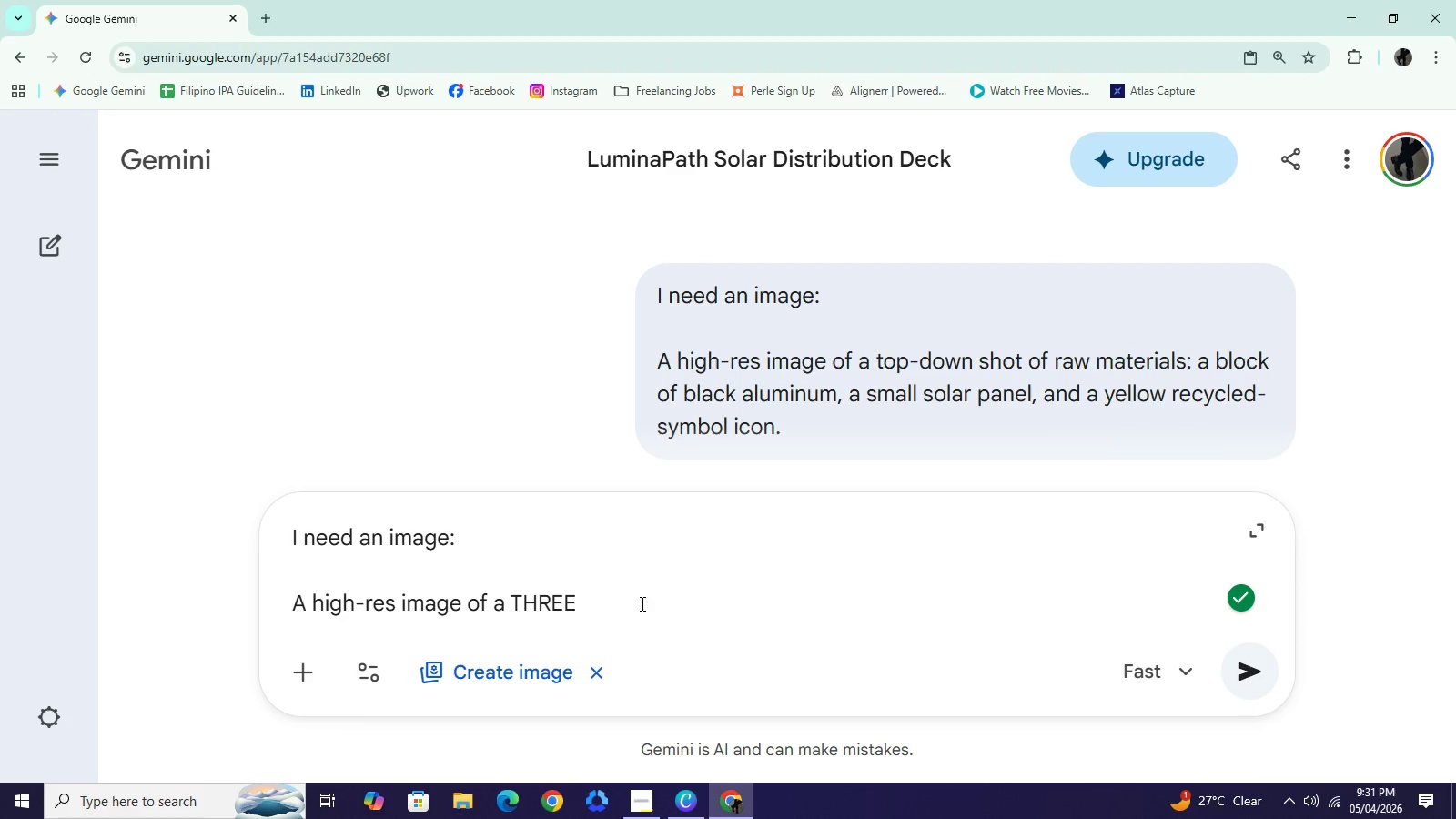 
type( separate pedestals in a white studio. eas)
key(Backspace)
key(Backspace)
key(Backspace)
key(Backspace)
type(Each pedestal holds one of the three prodicts)
key(Backspace)
key(Backspace)
key(Backspace)
key(Backspace)
type(ucts, highlighted by a yellow spoy[Delete]t)
key(Backspace)
key(Backspace)
type(tlight from above.)
 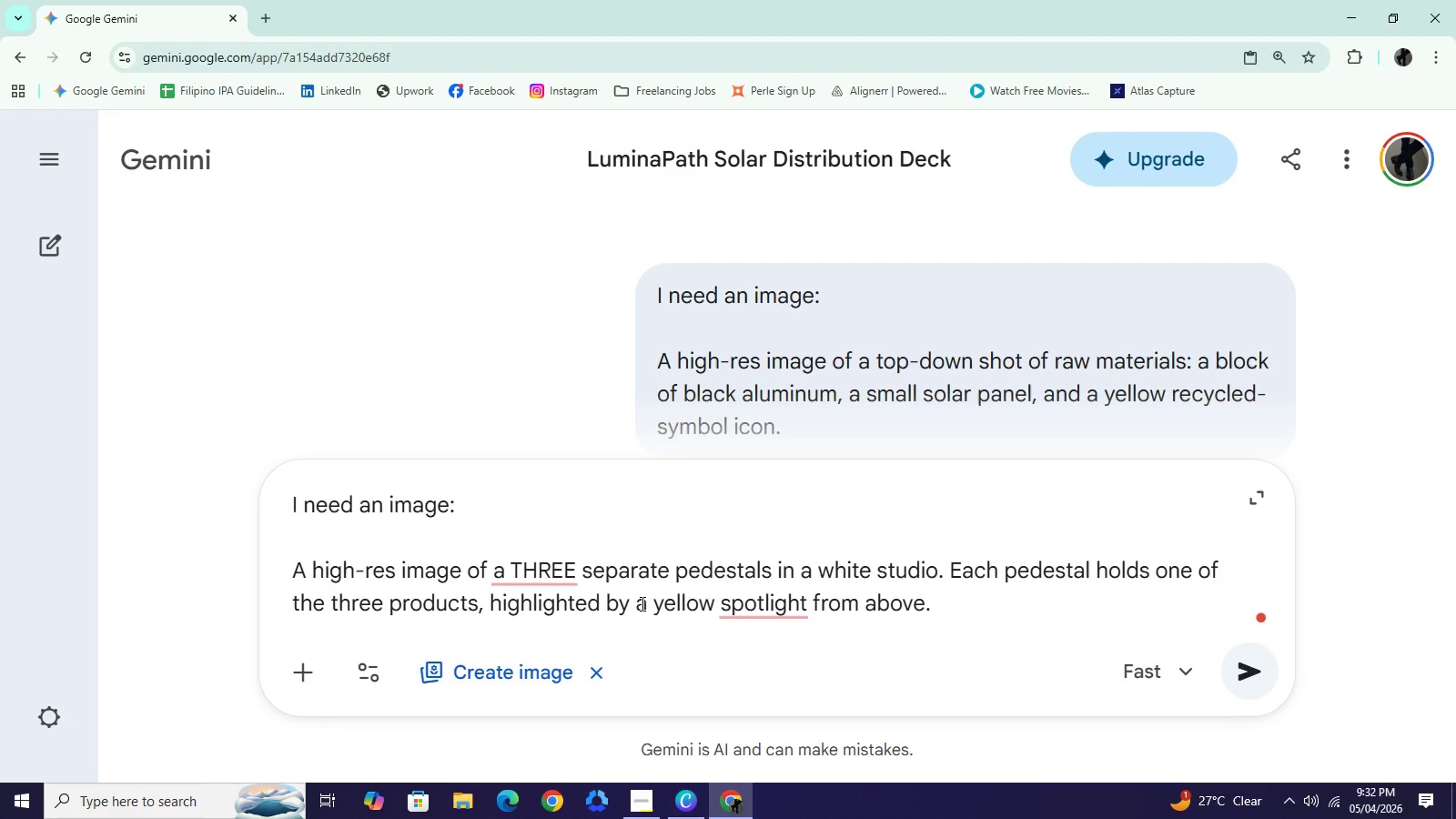 
key(Enter)
 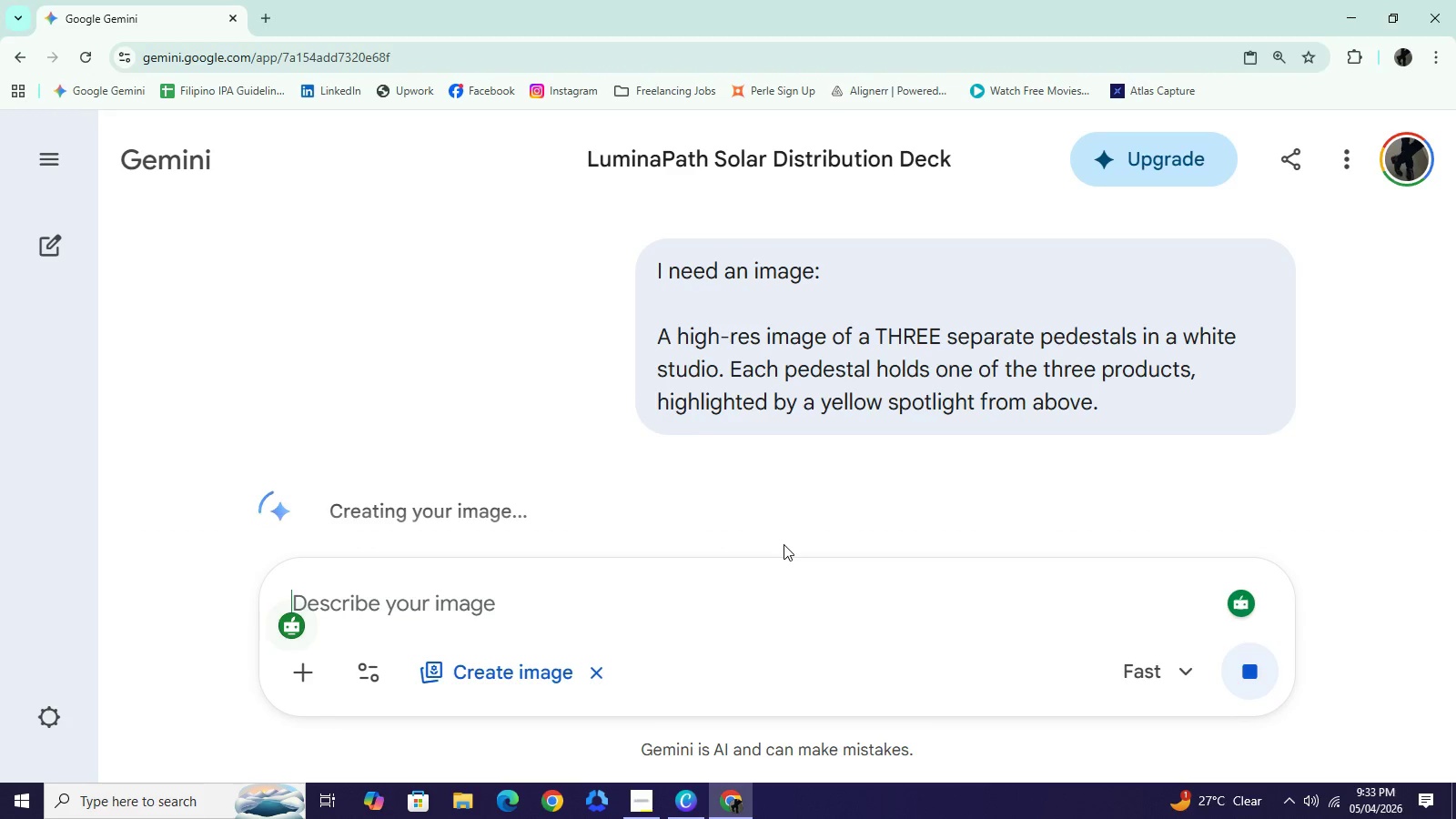 
wait(39.23)
 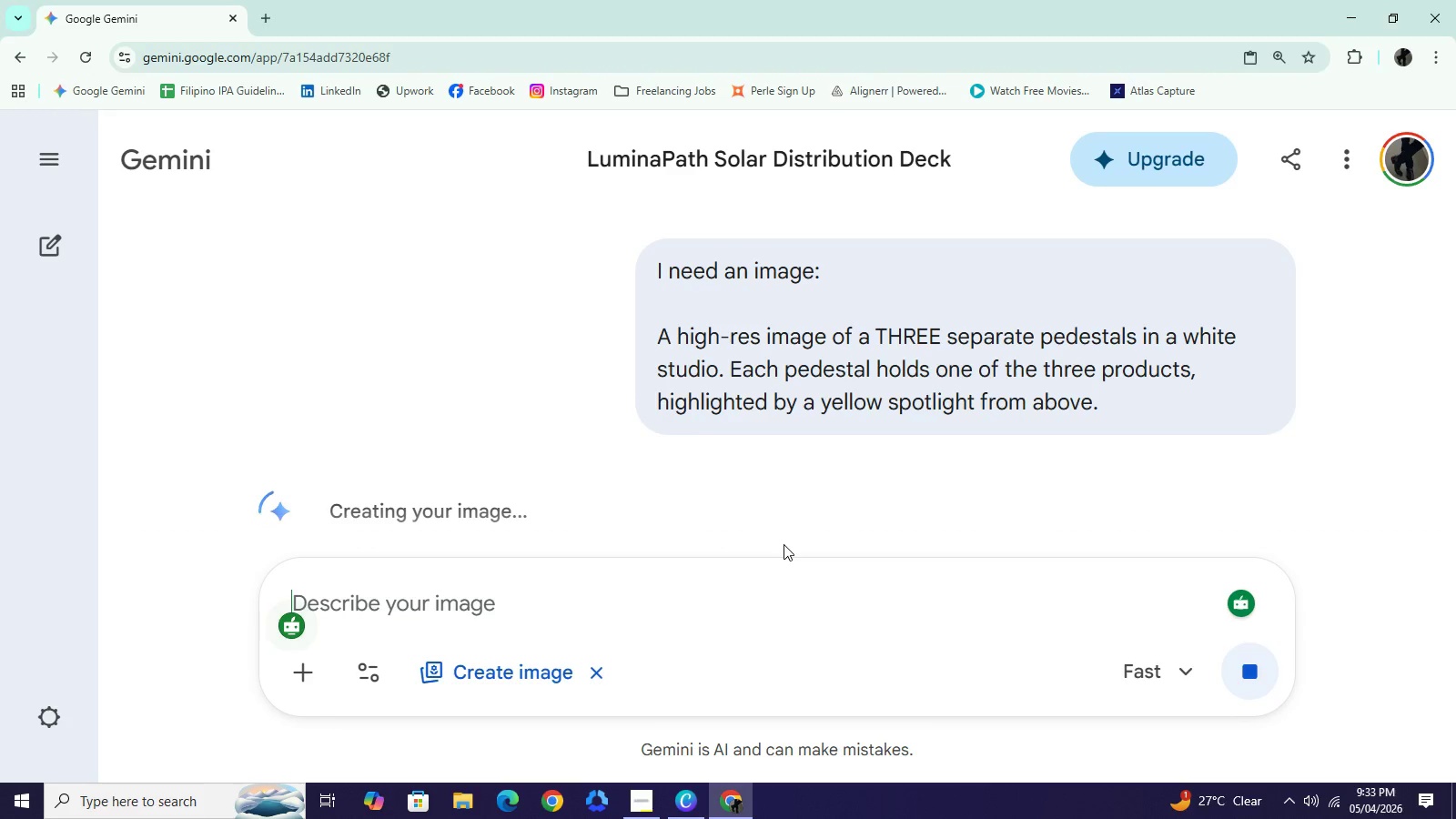 
scroll: coordinate [723, 405], scroll_direction: down, amount: 3.0
 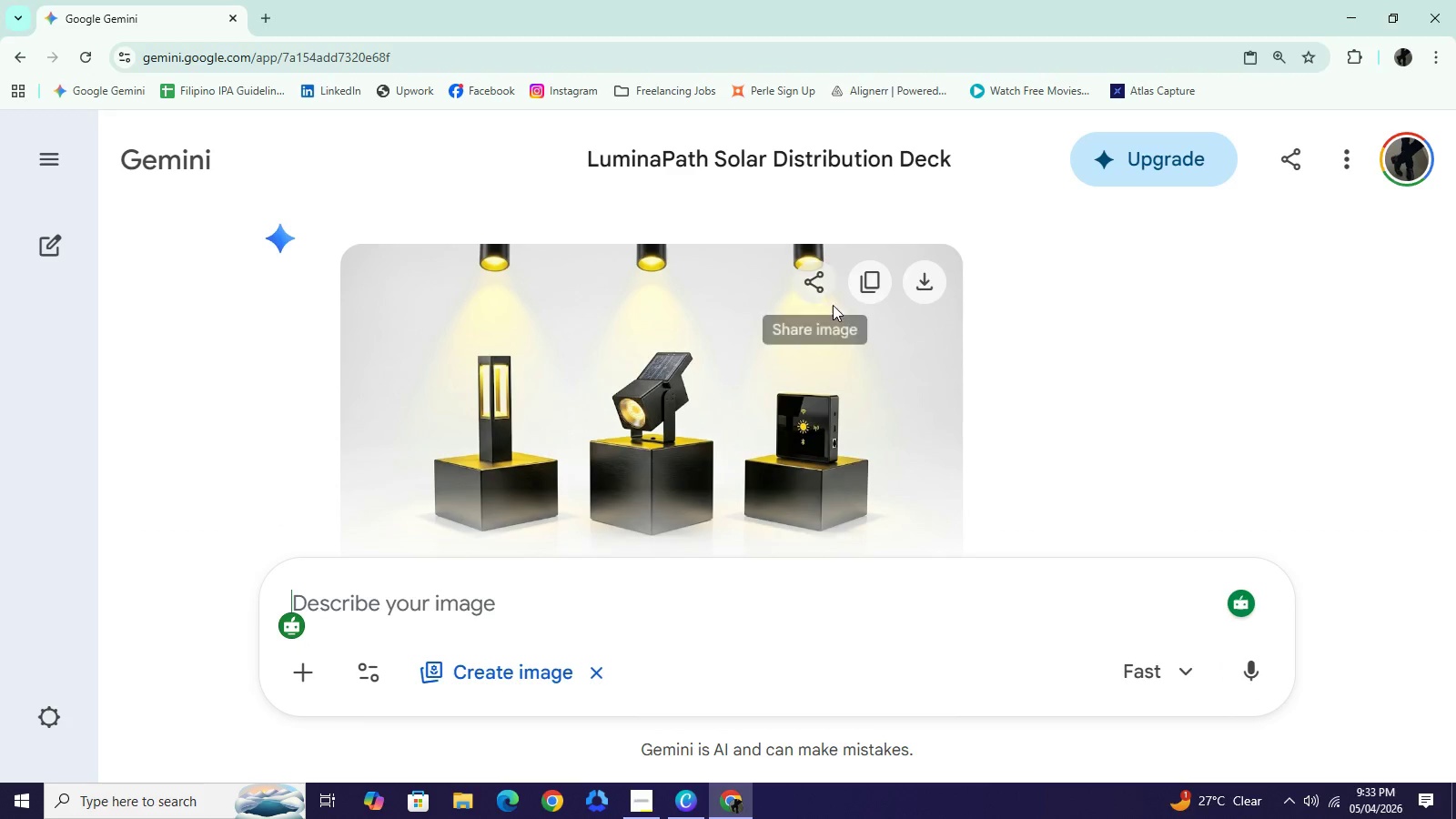 
left_click([871, 277])
 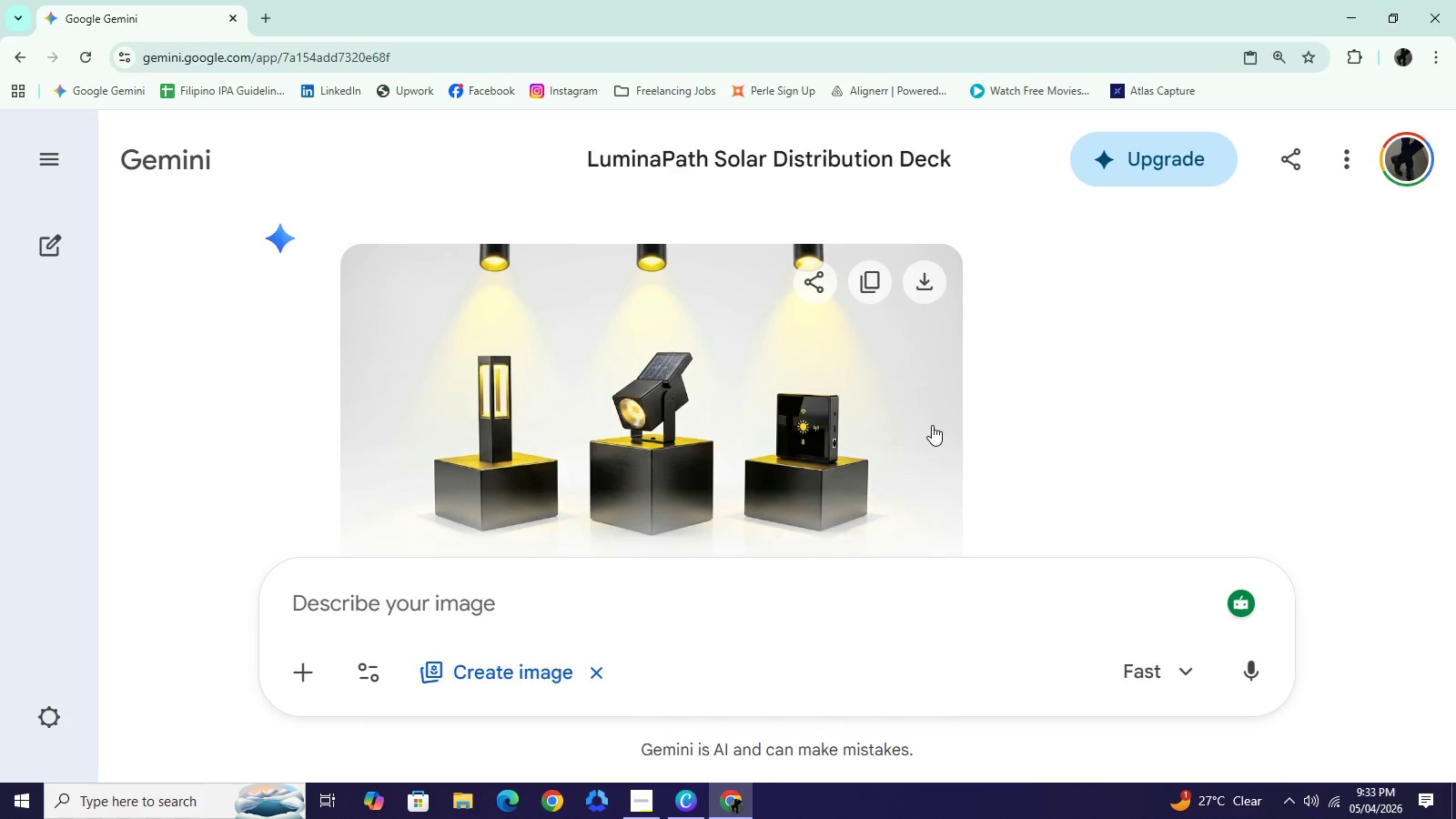 
scroll: coordinate [932, 427], scroll_direction: down, amount: 1.0
 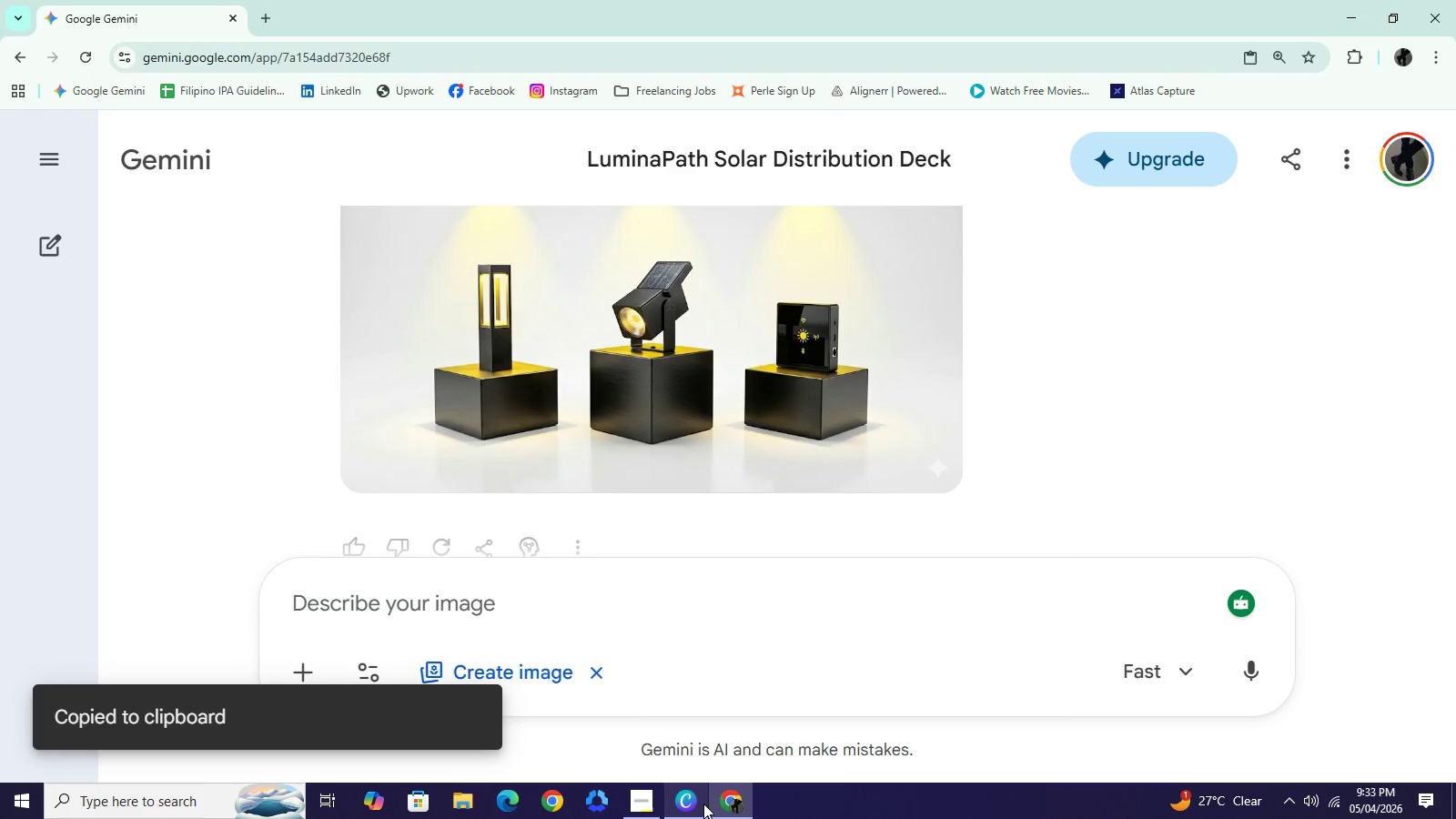 
left_click([703, 803])
 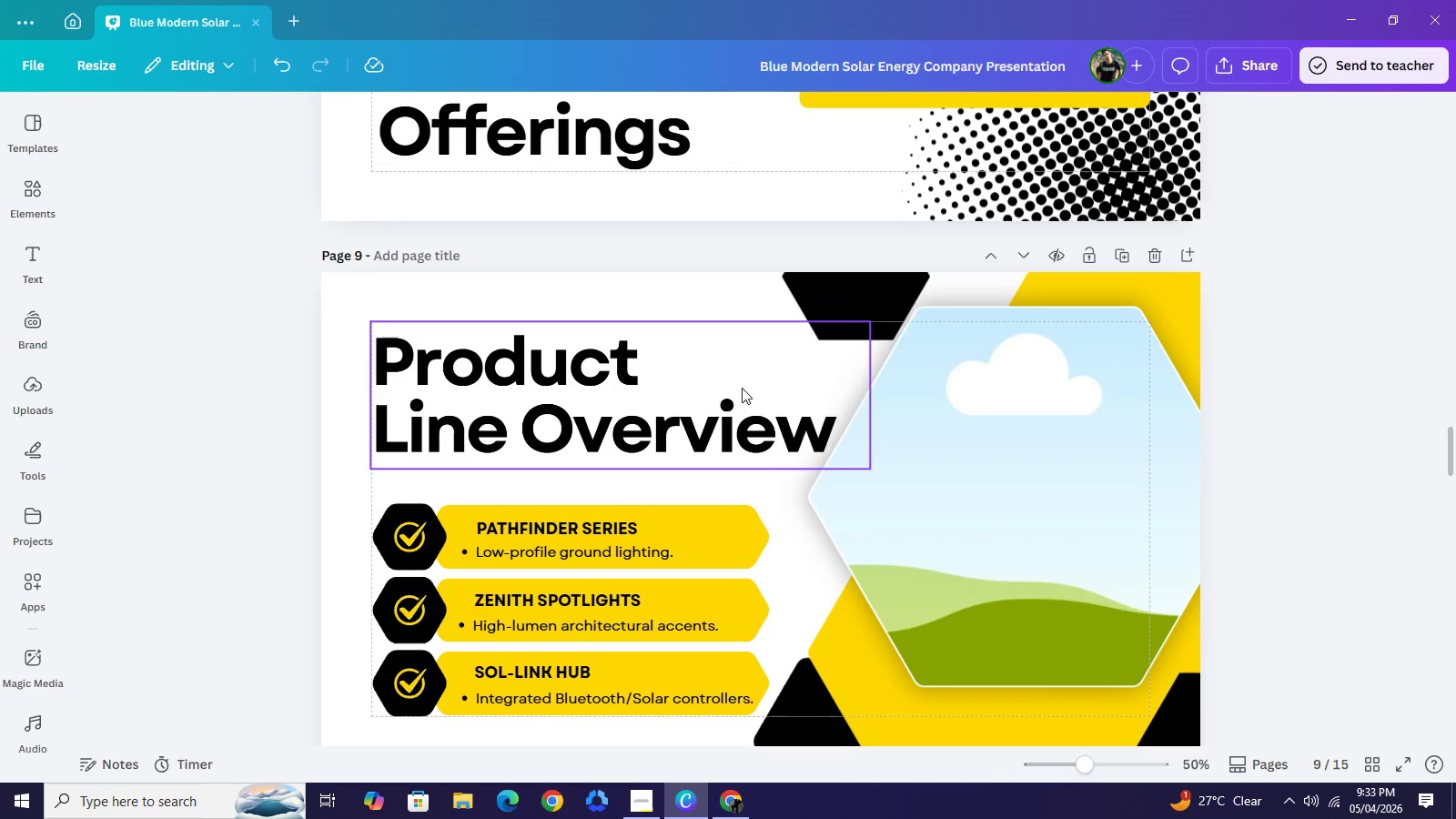 
right_click([742, 388])
 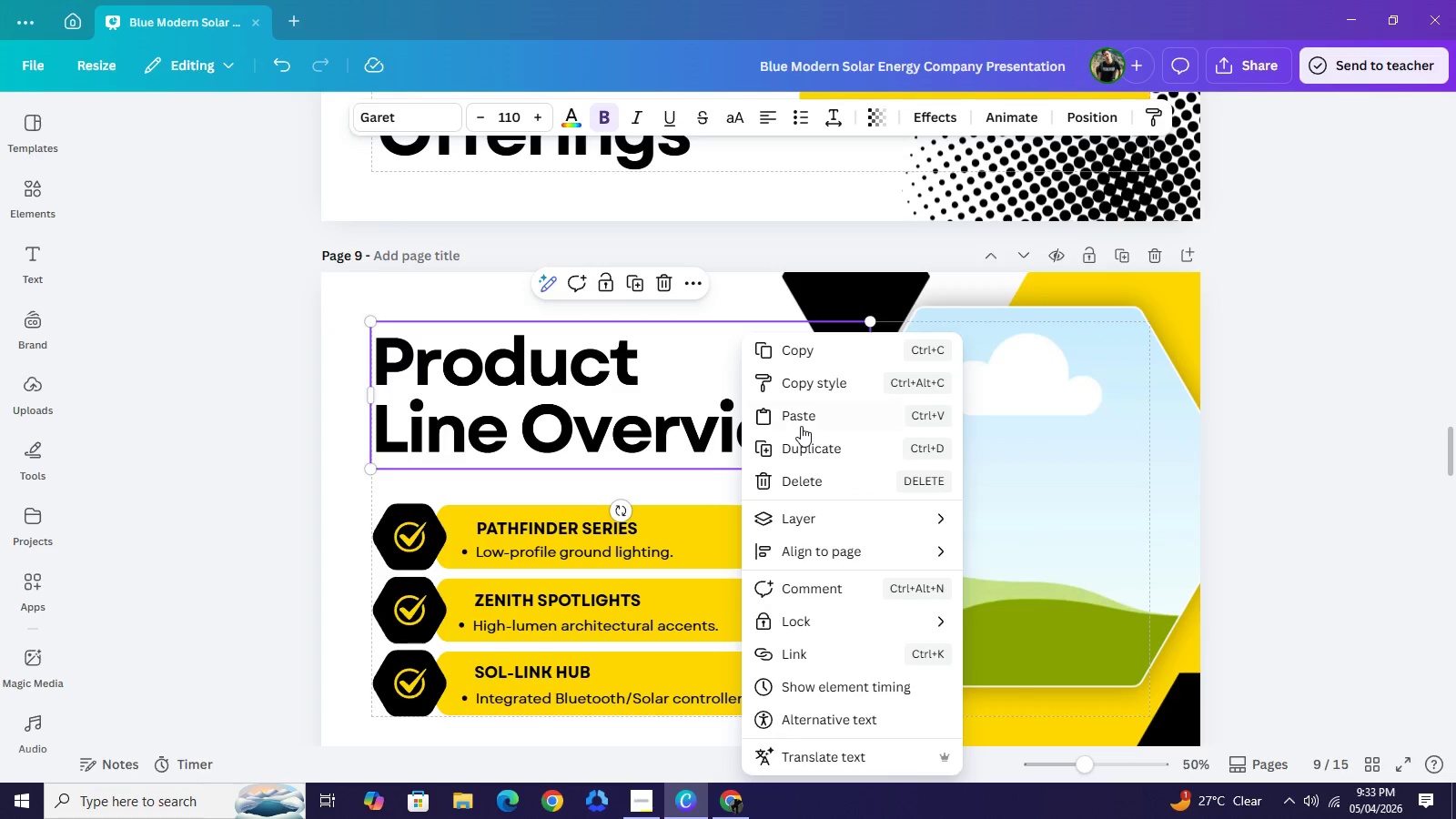 
left_click([801, 426])
 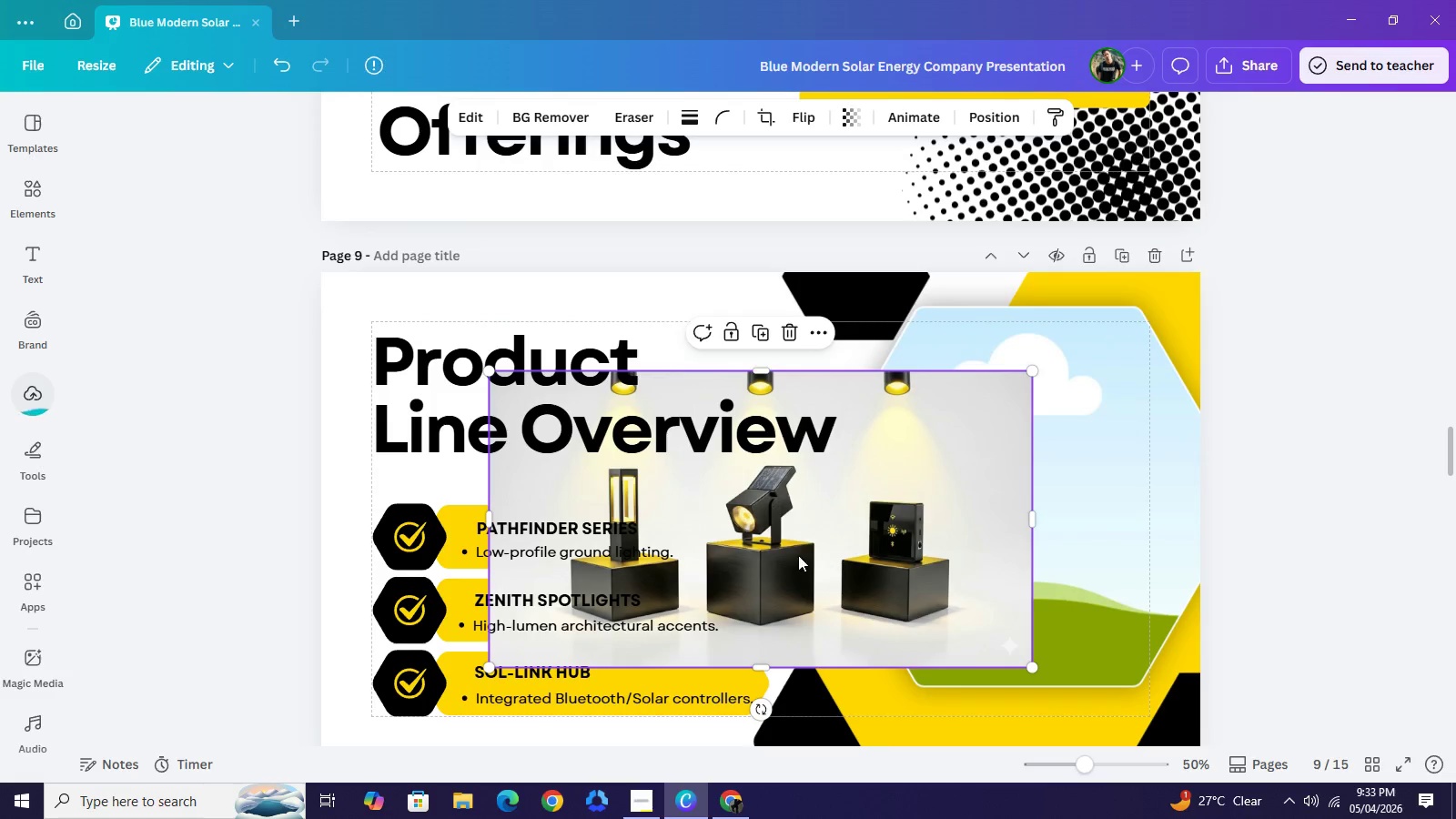 
left_click_drag(start_coordinate=[797, 555], to_coordinate=[996, 521])
 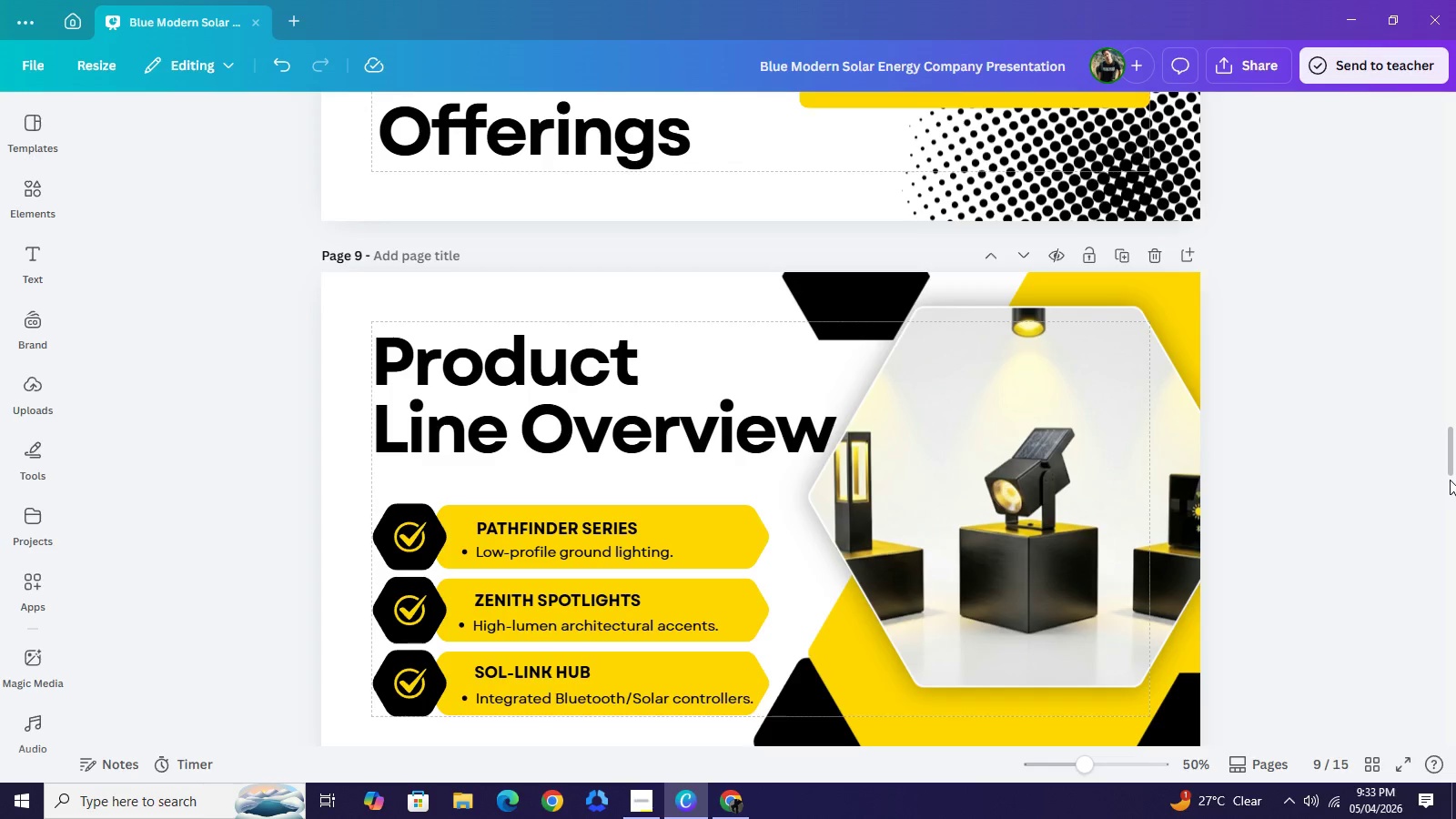 
left_click([1447, 478])
 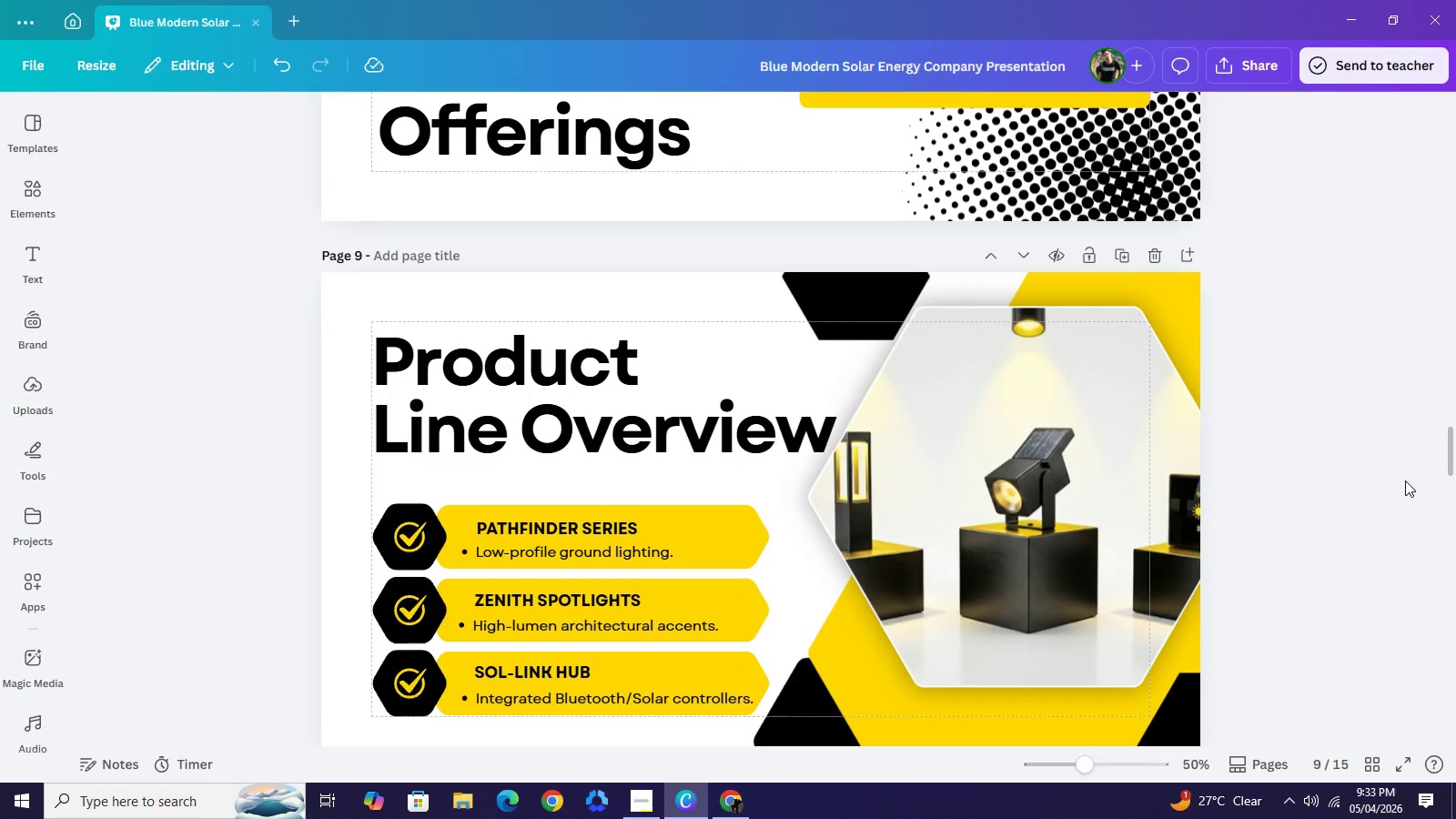 
left_click([1405, 480])
 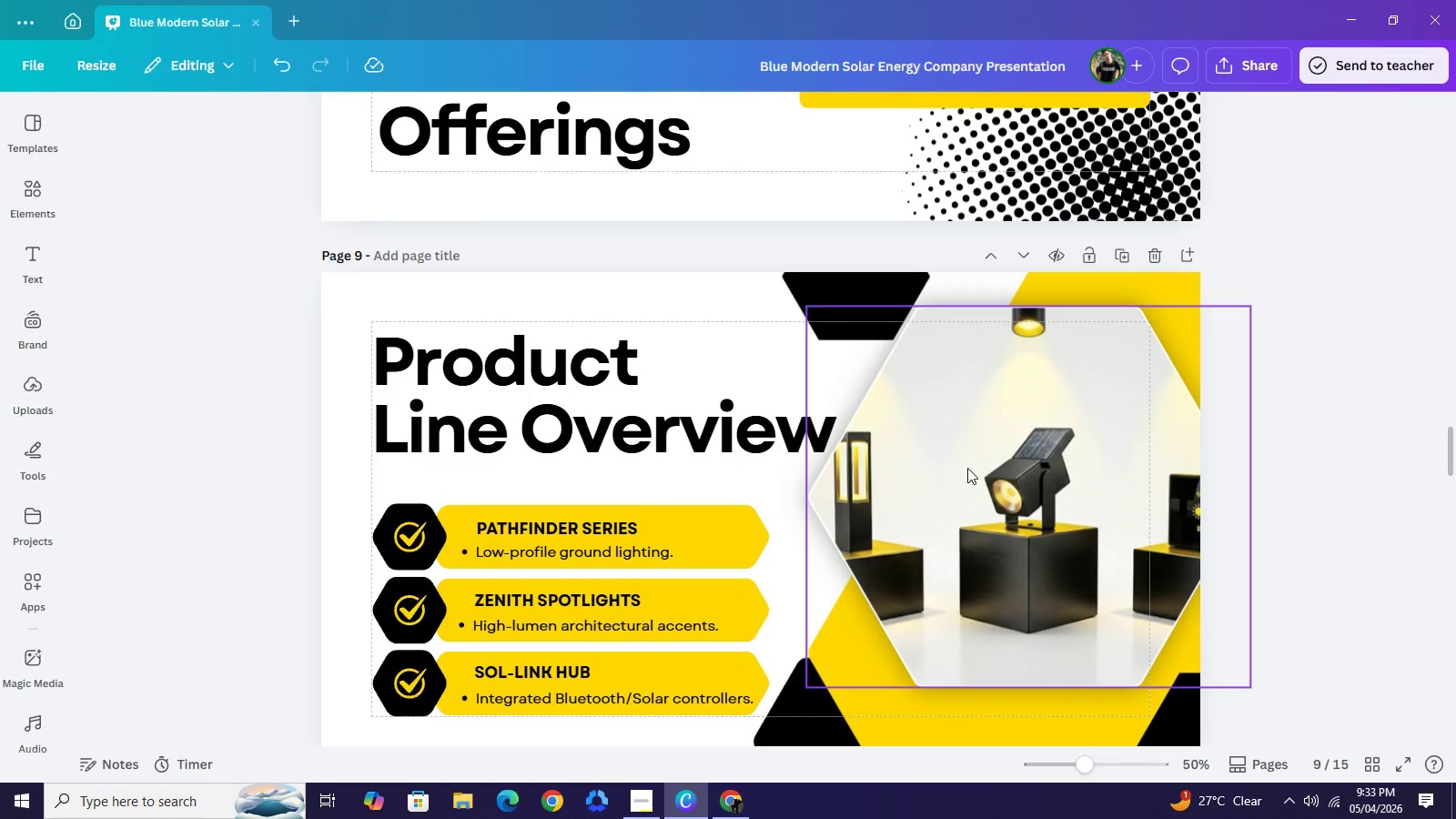 
wait(6.59)
 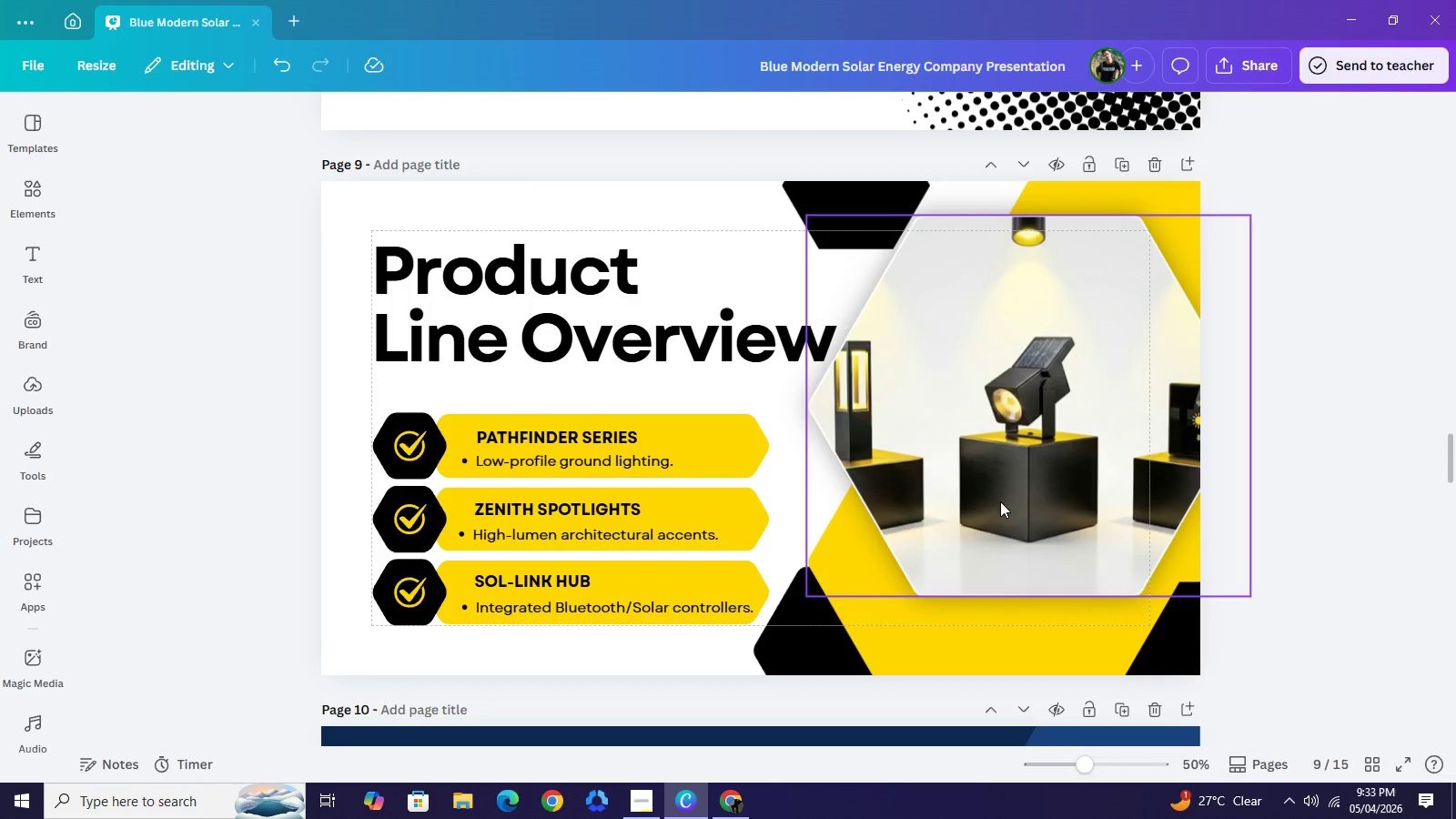 
left_click_drag(start_coordinate=[1011, 486], to_coordinate=[991, 520])
 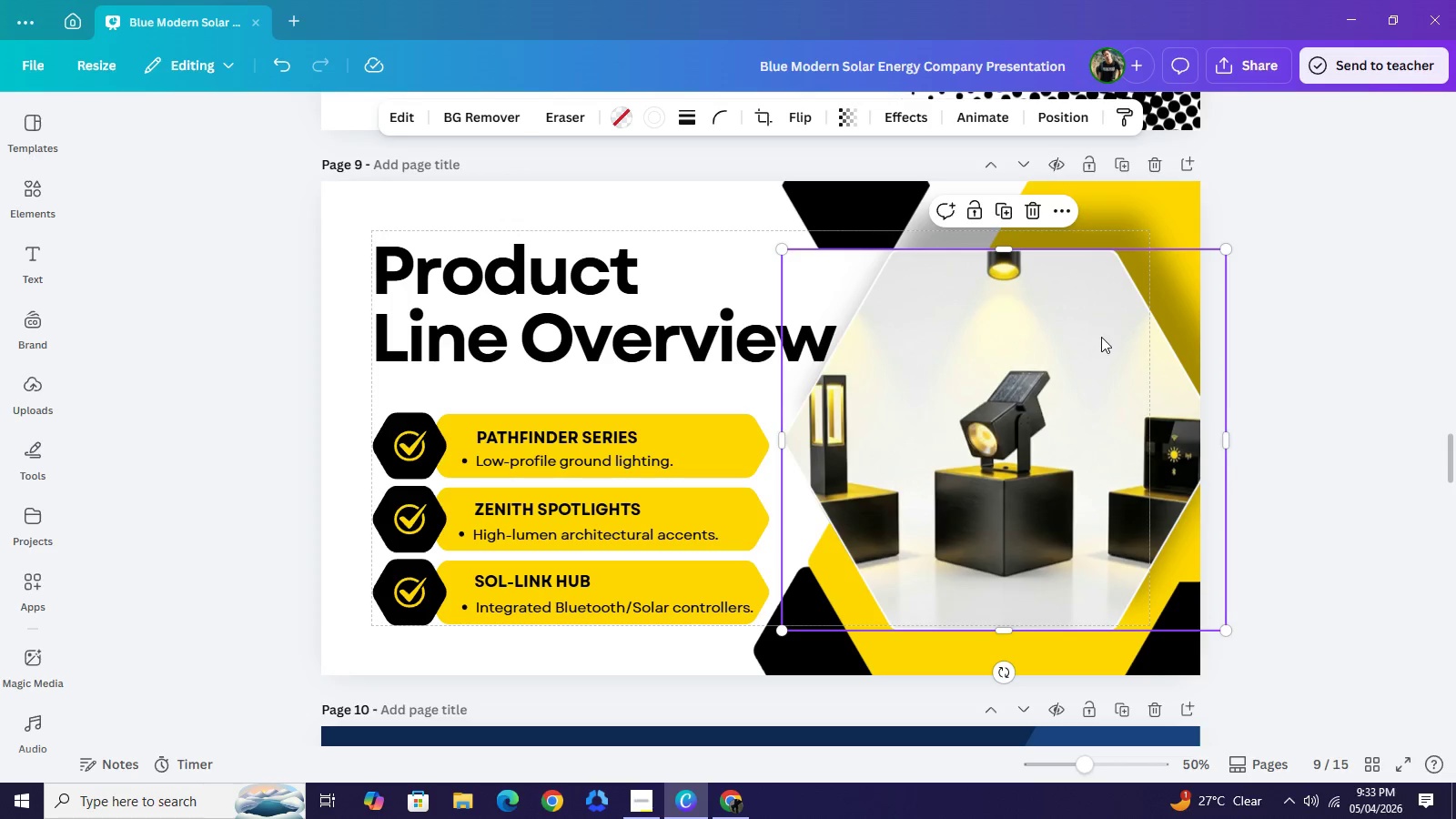 
scroll: coordinate [1011, 484], scroll_direction: down, amount: 1.0
 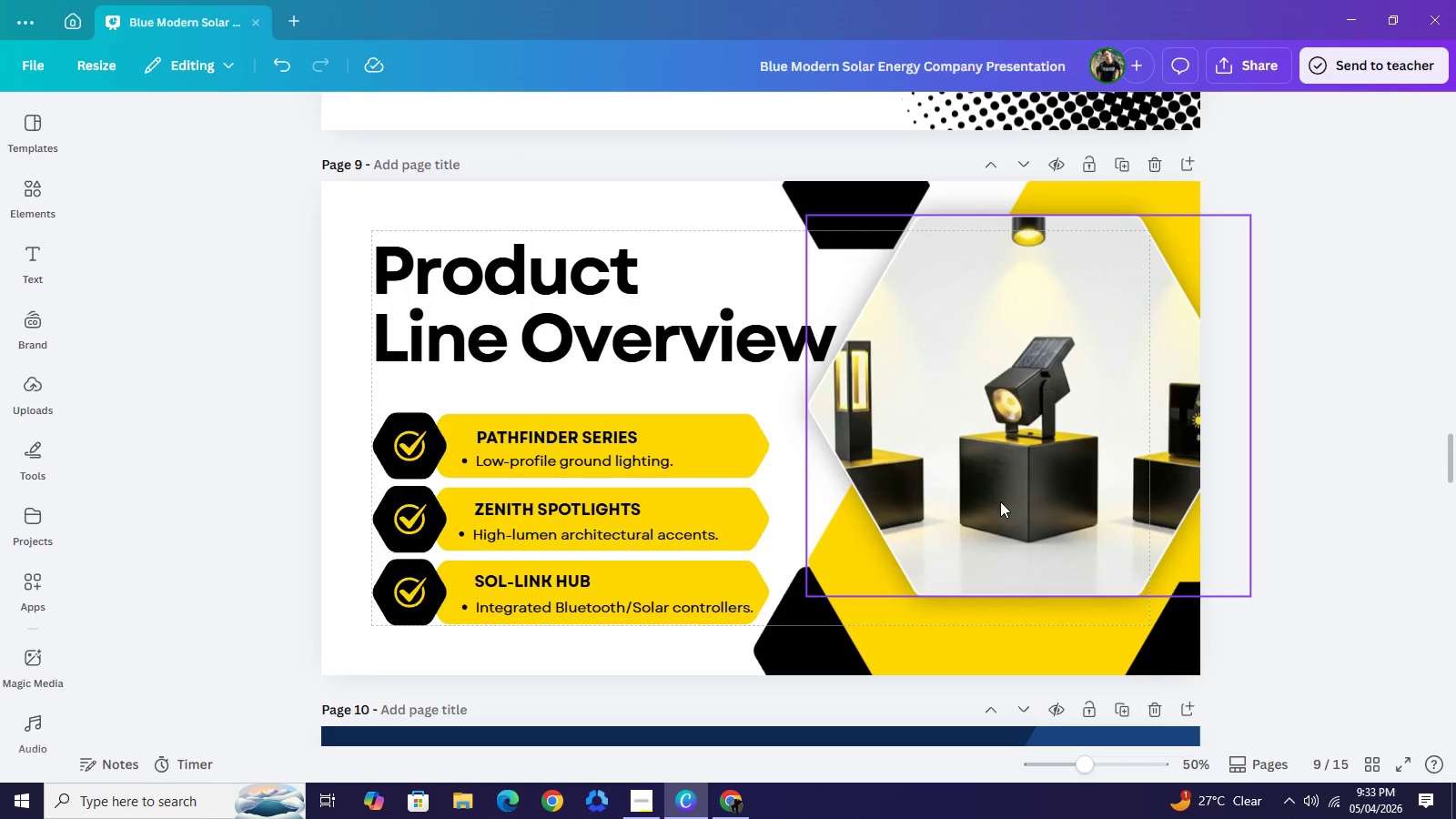 
wait(6.09)
 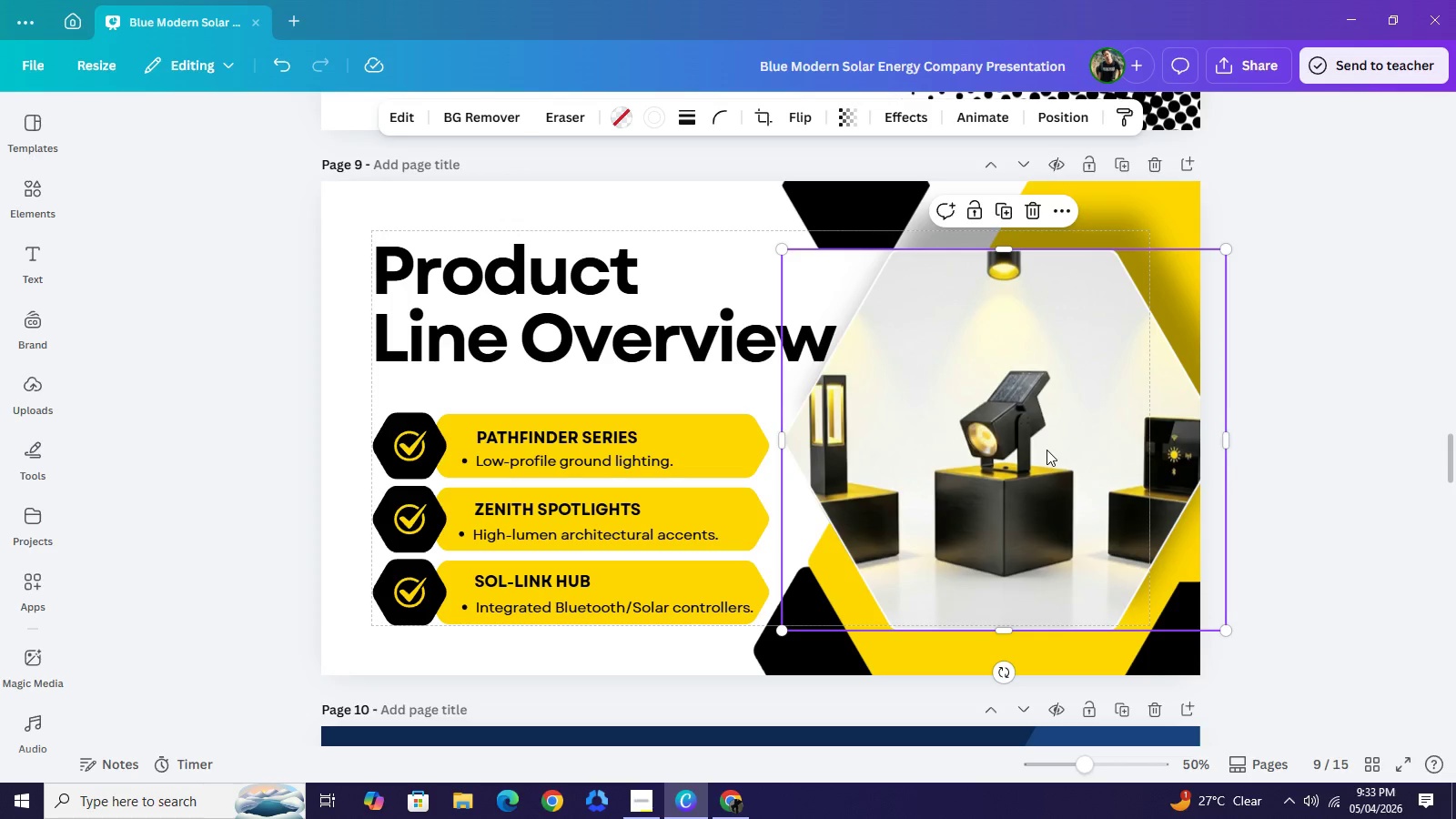 
key(Control+Z)
 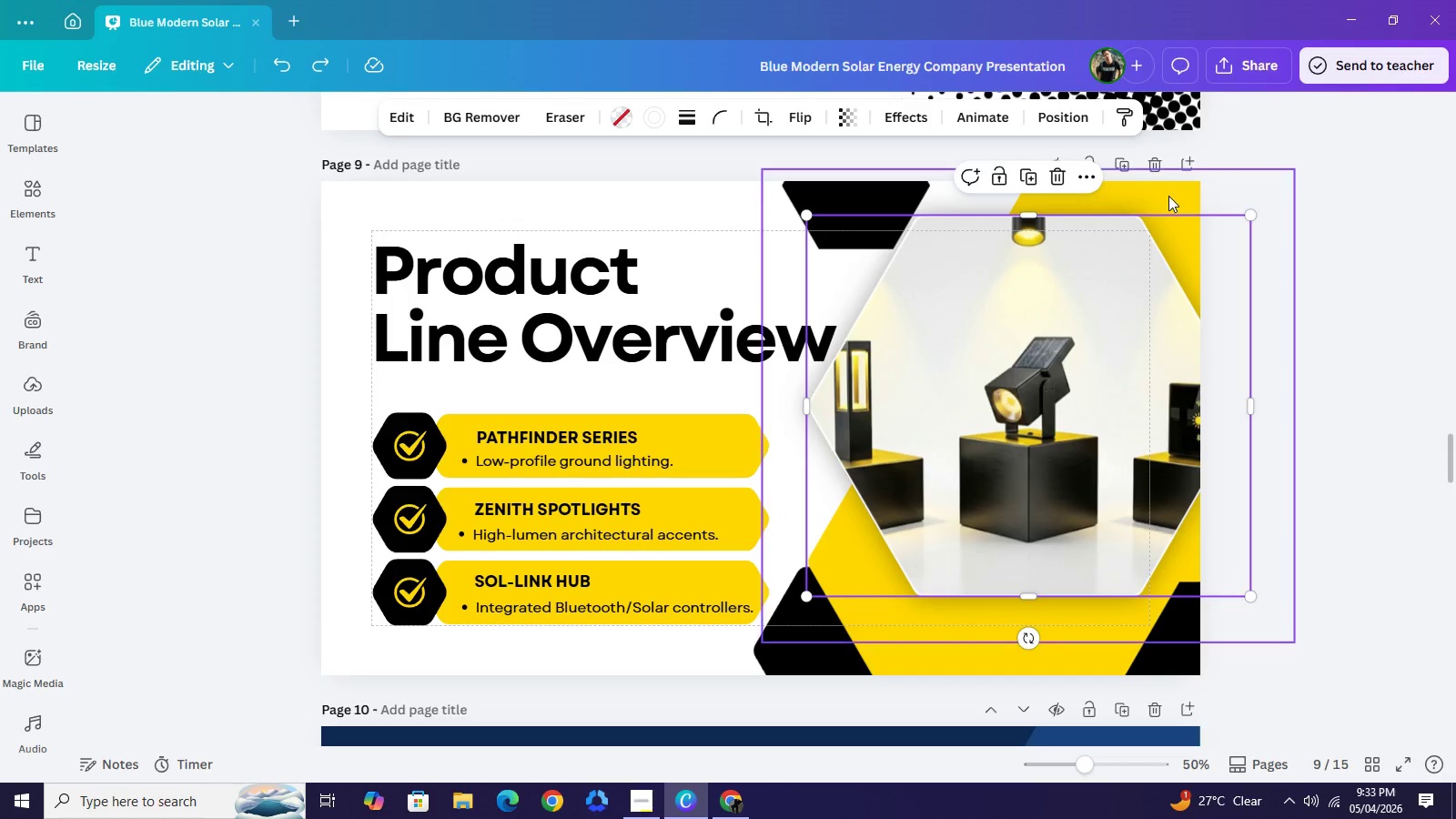 
left_click([1168, 196])
 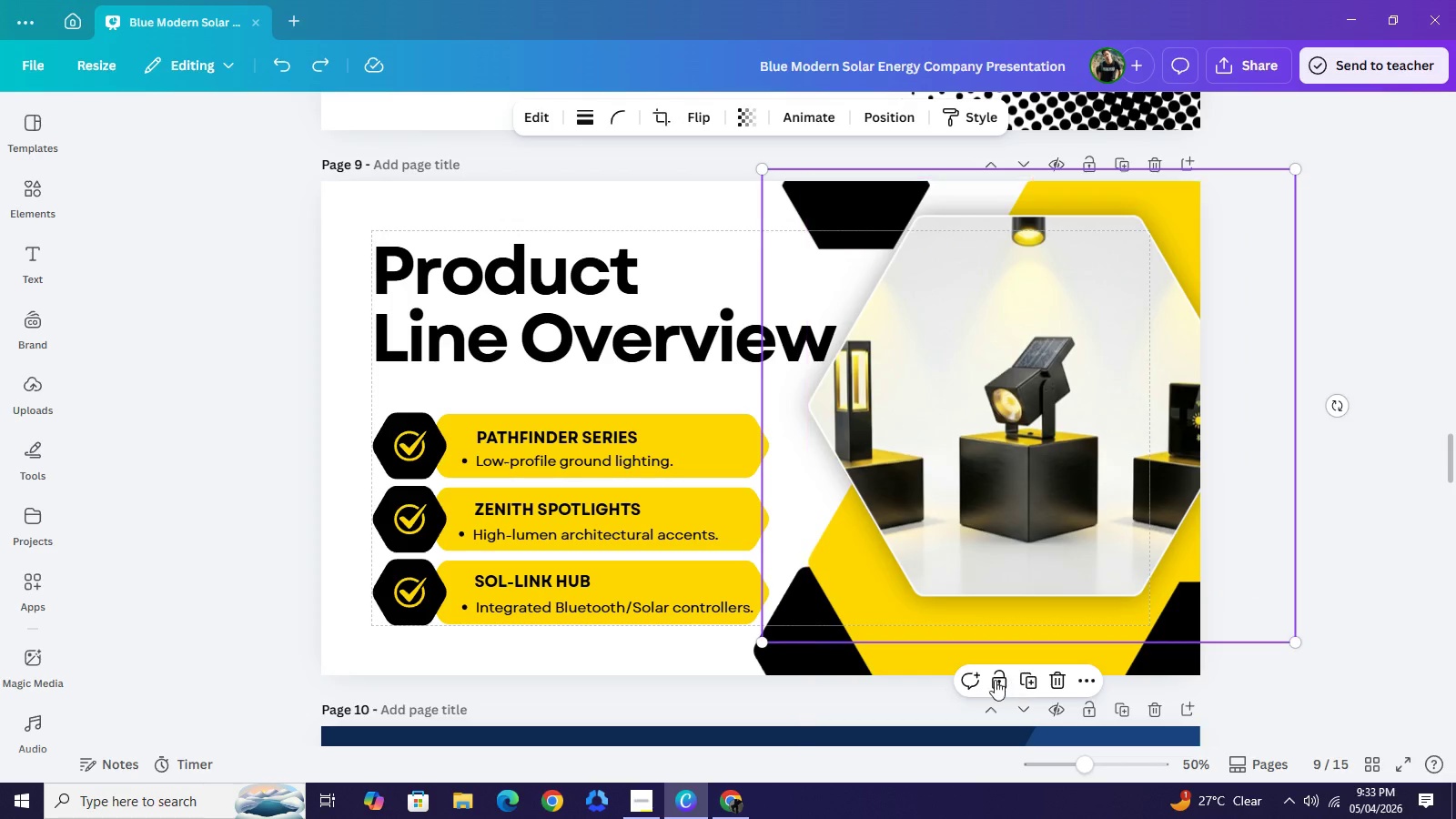 
left_click([991, 678])
 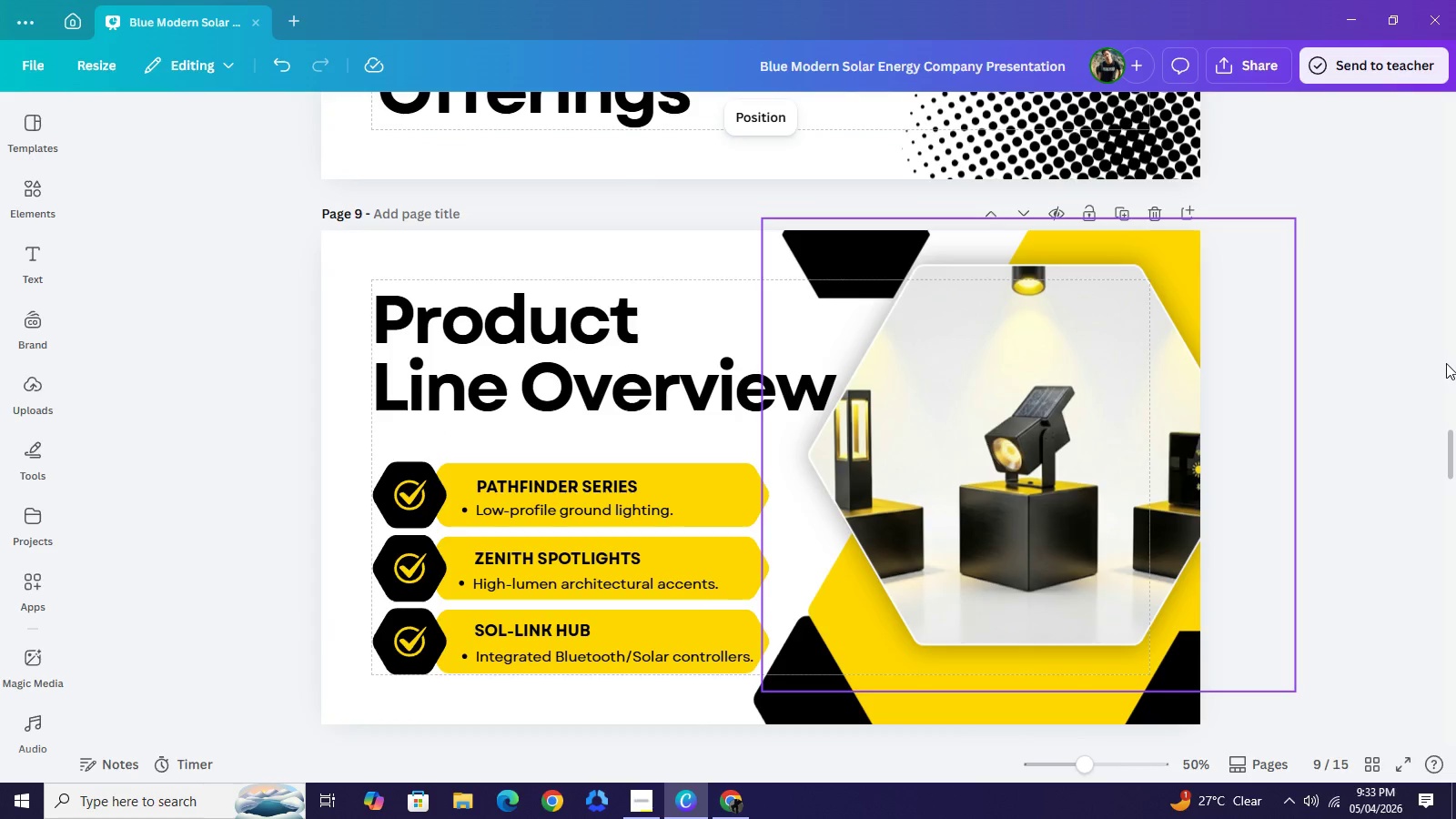 
left_click([1446, 363])
 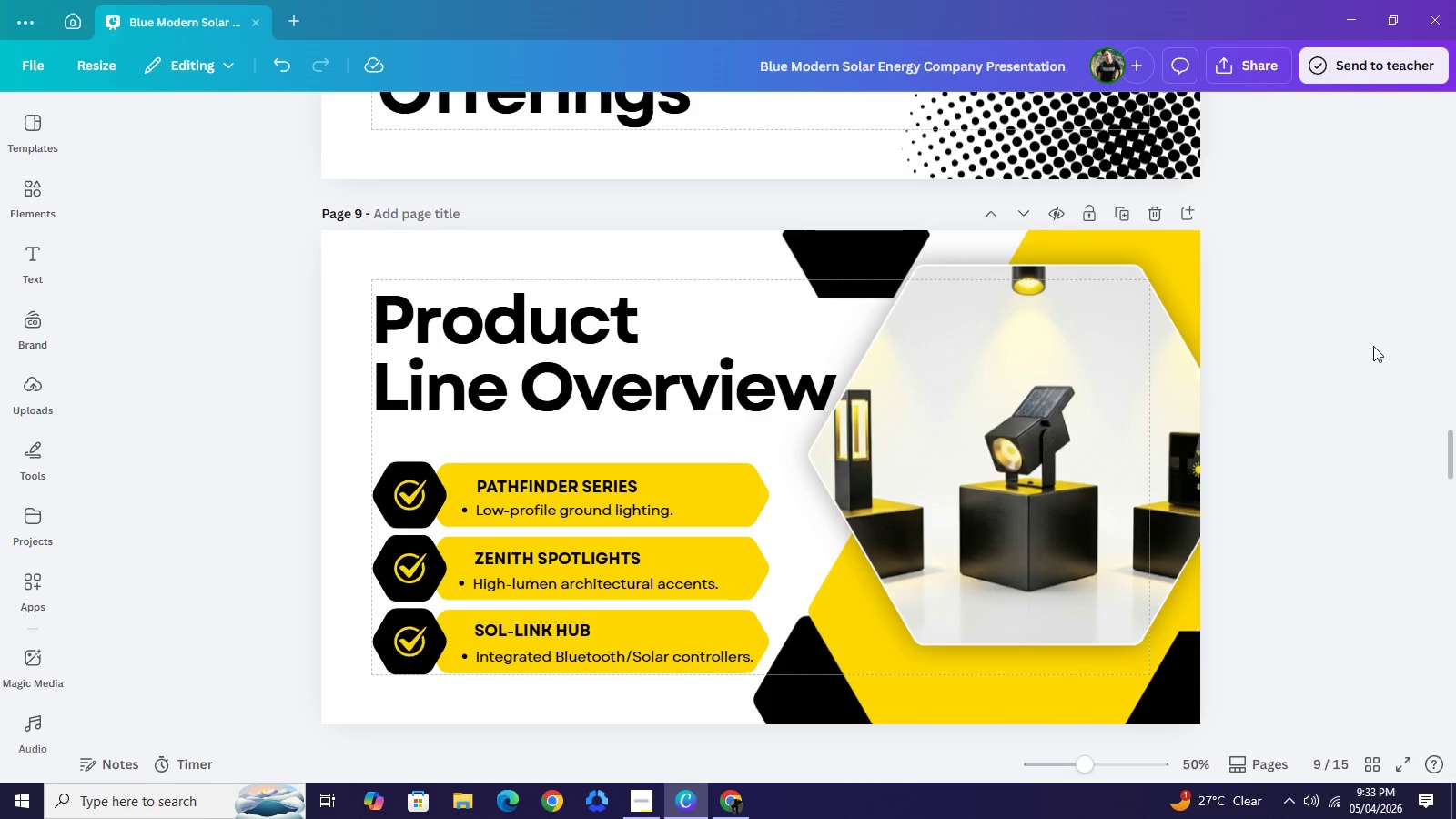 
left_click_drag(start_coordinate=[1373, 346], to_coordinate=[1161, 414])
 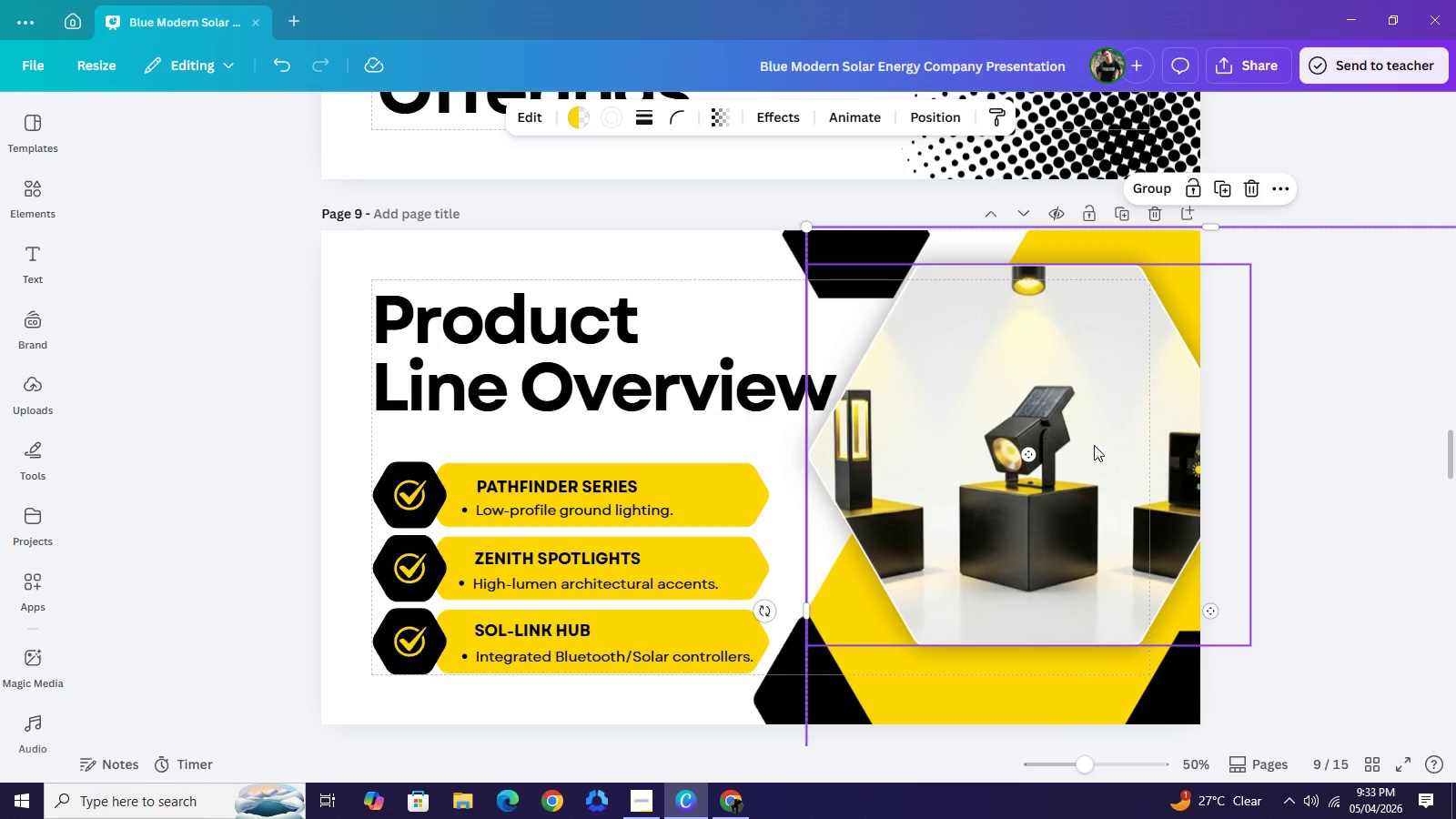 
left_click_drag(start_coordinate=[1096, 435], to_coordinate=[1091, 520])
 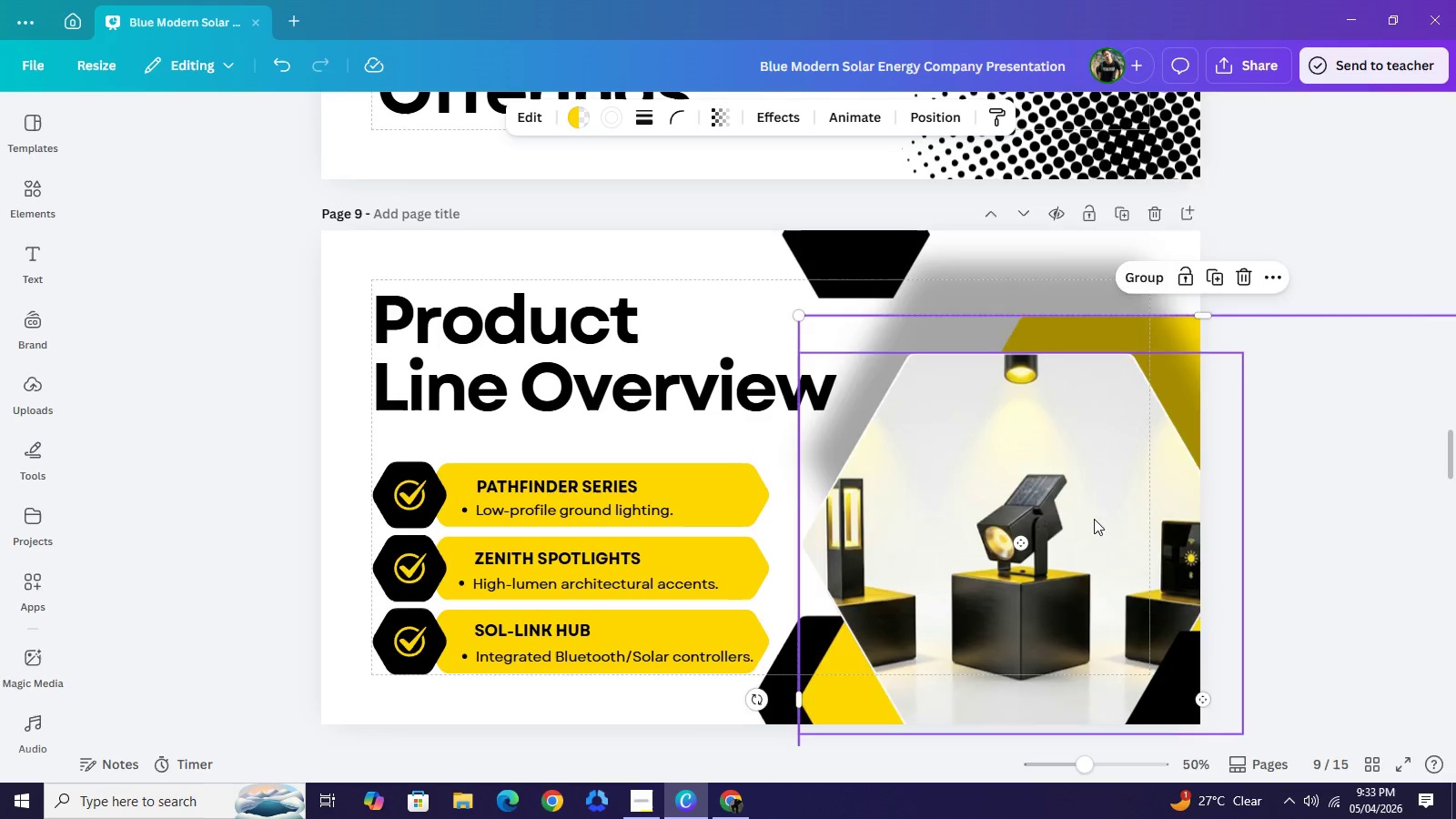 
key(Control+Z)
 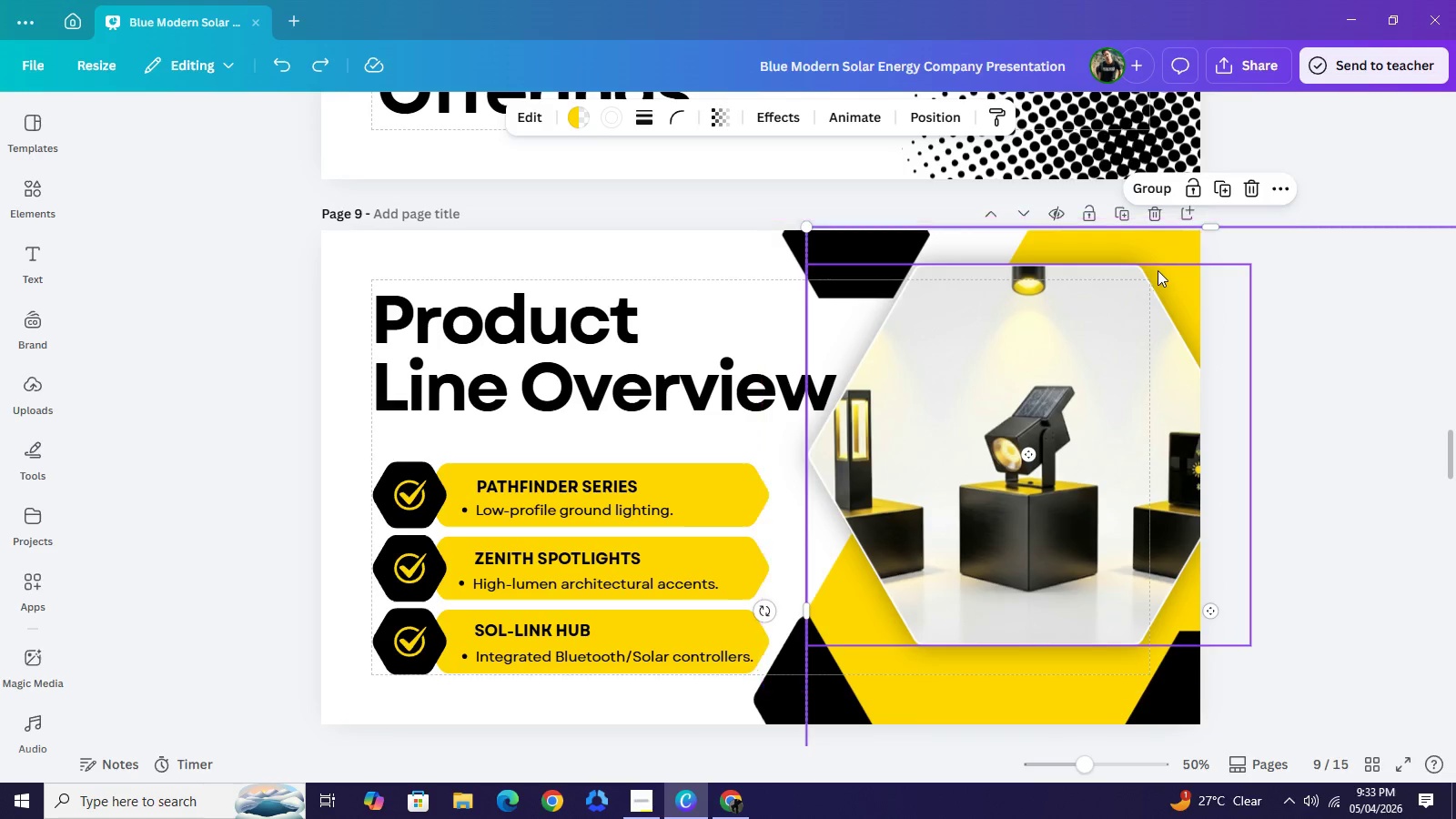 
left_click([1157, 249])
 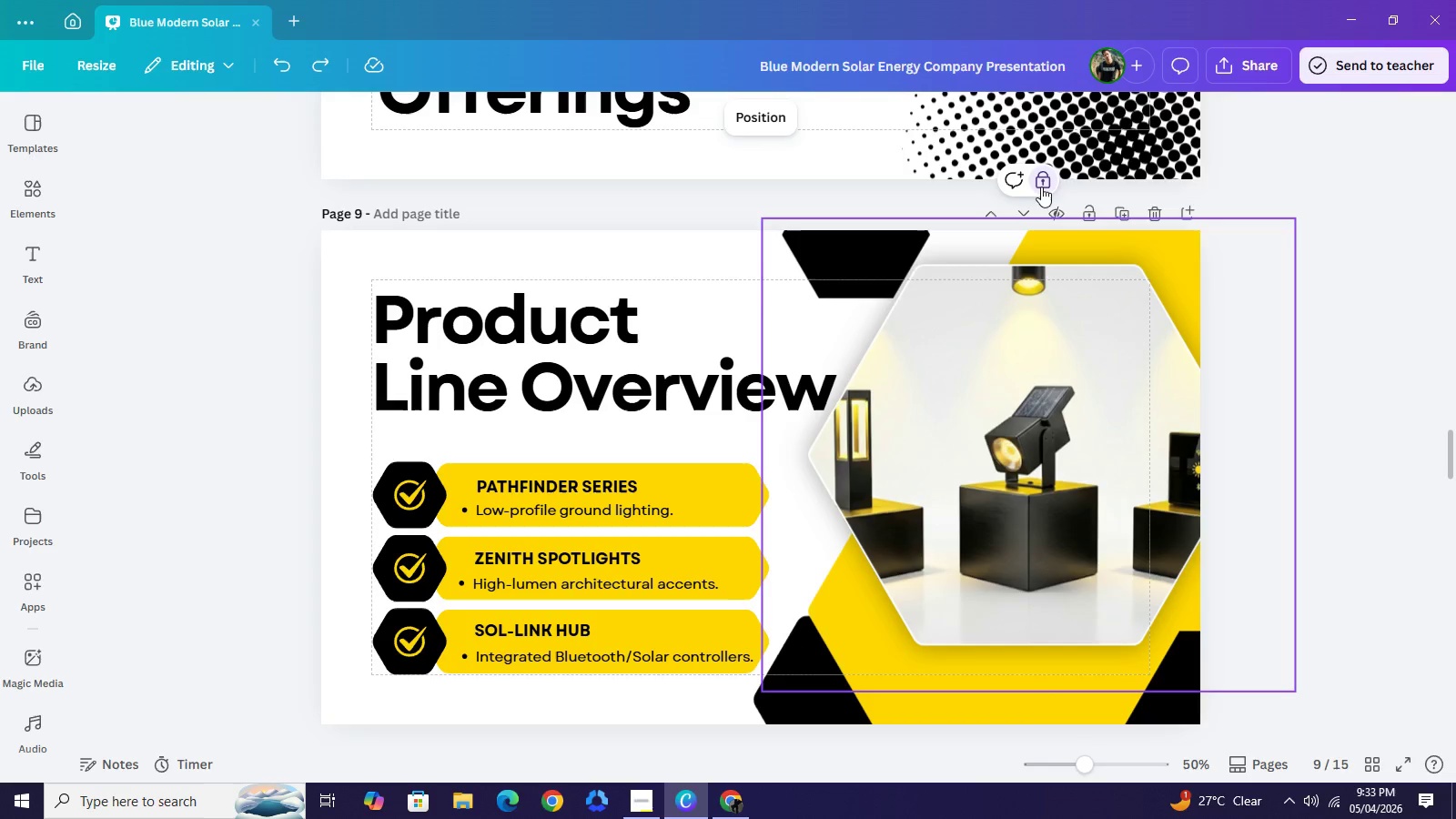 
left_click([1041, 187])
 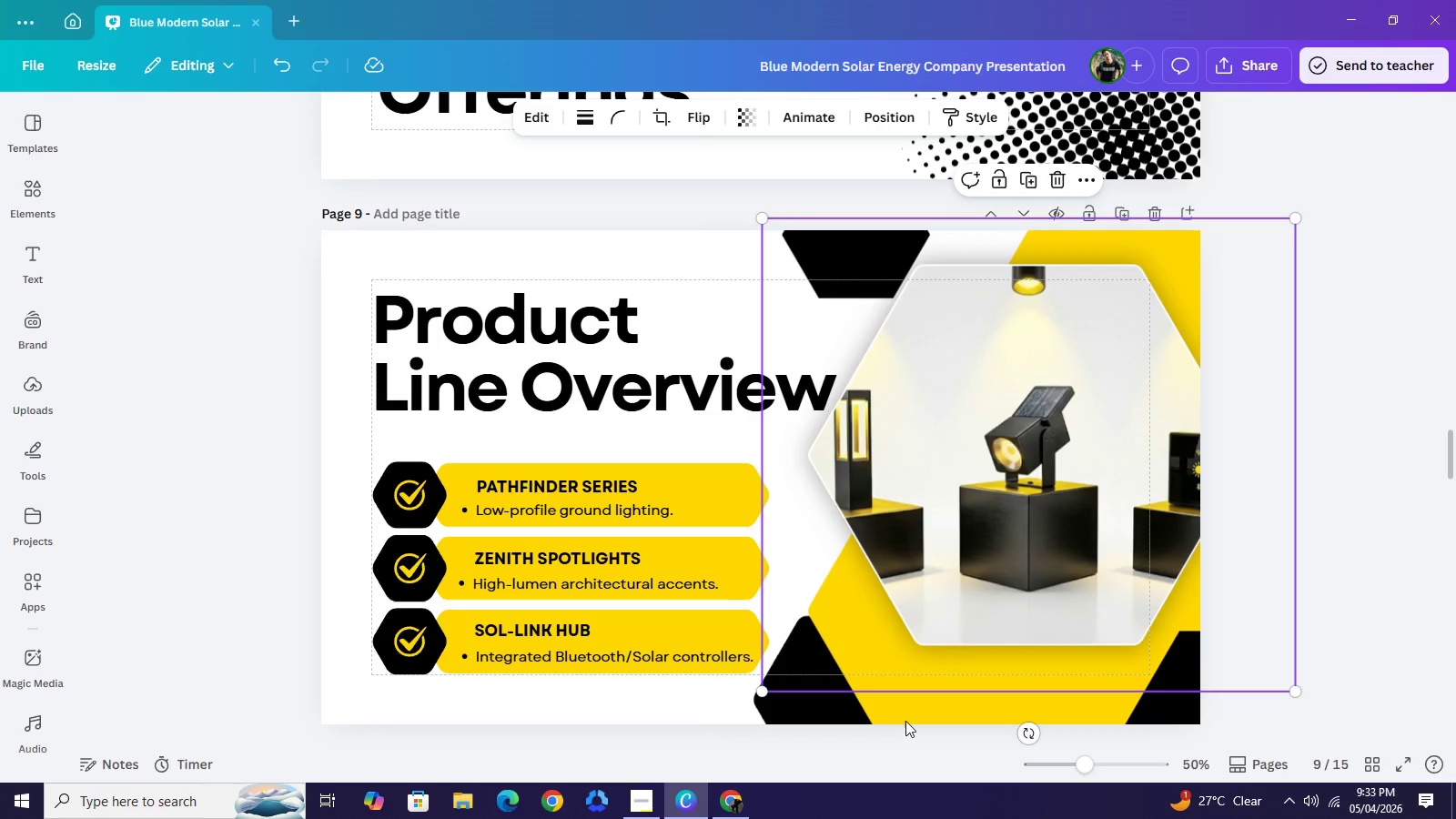 
left_click([906, 719])
 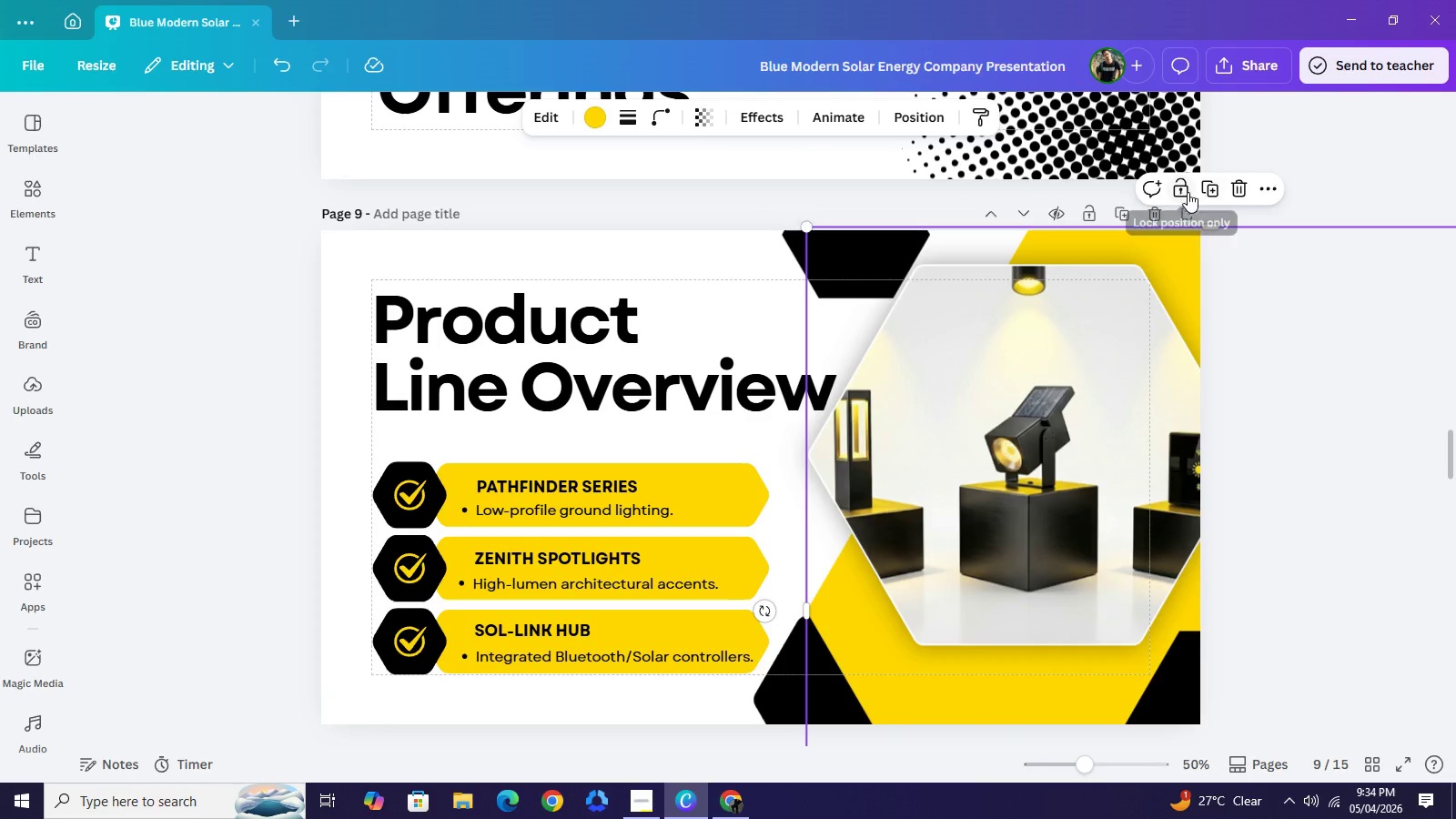 
left_click([1188, 192])
 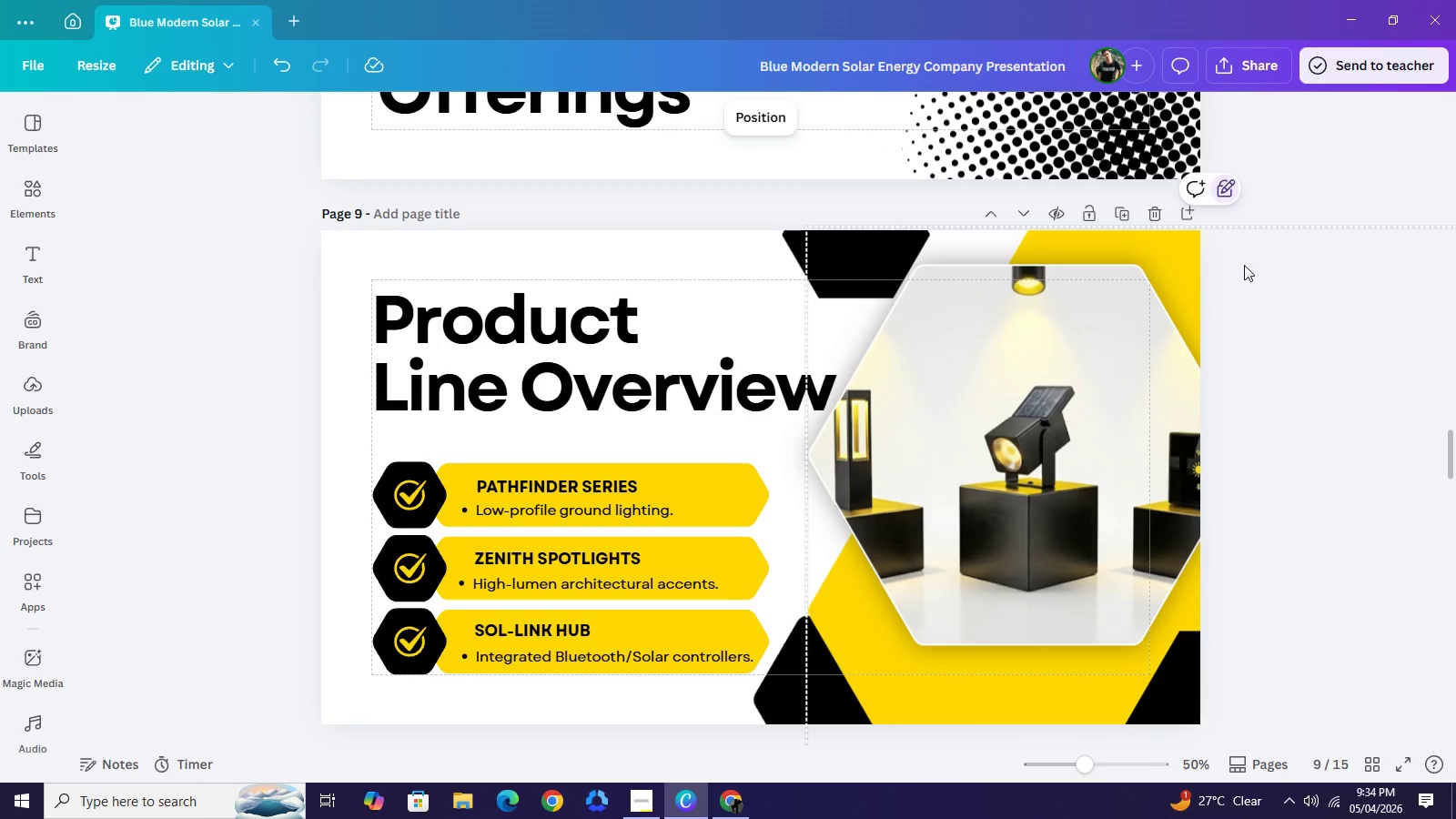 
left_click([1244, 265])
 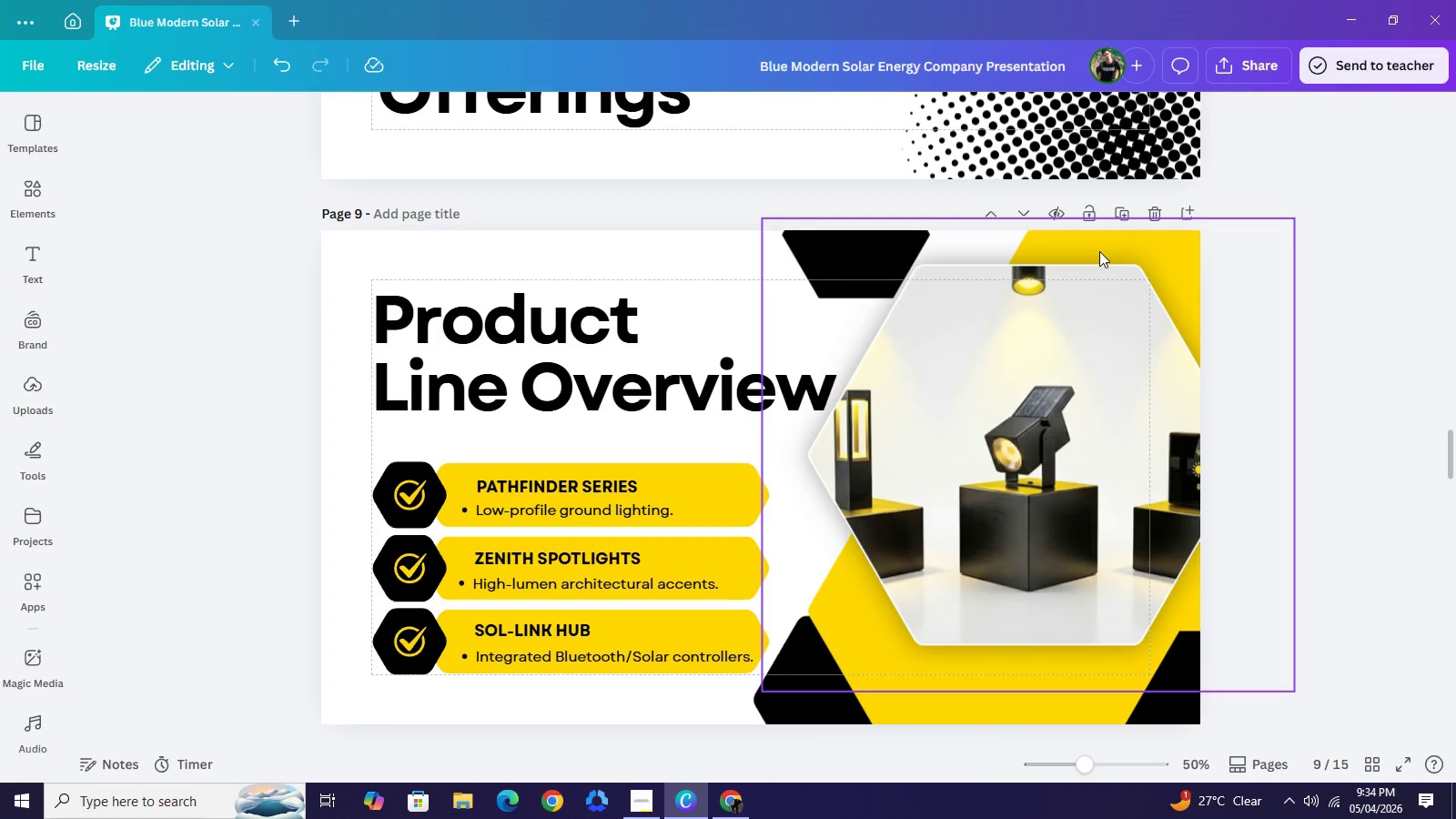 
left_click([1099, 251])
 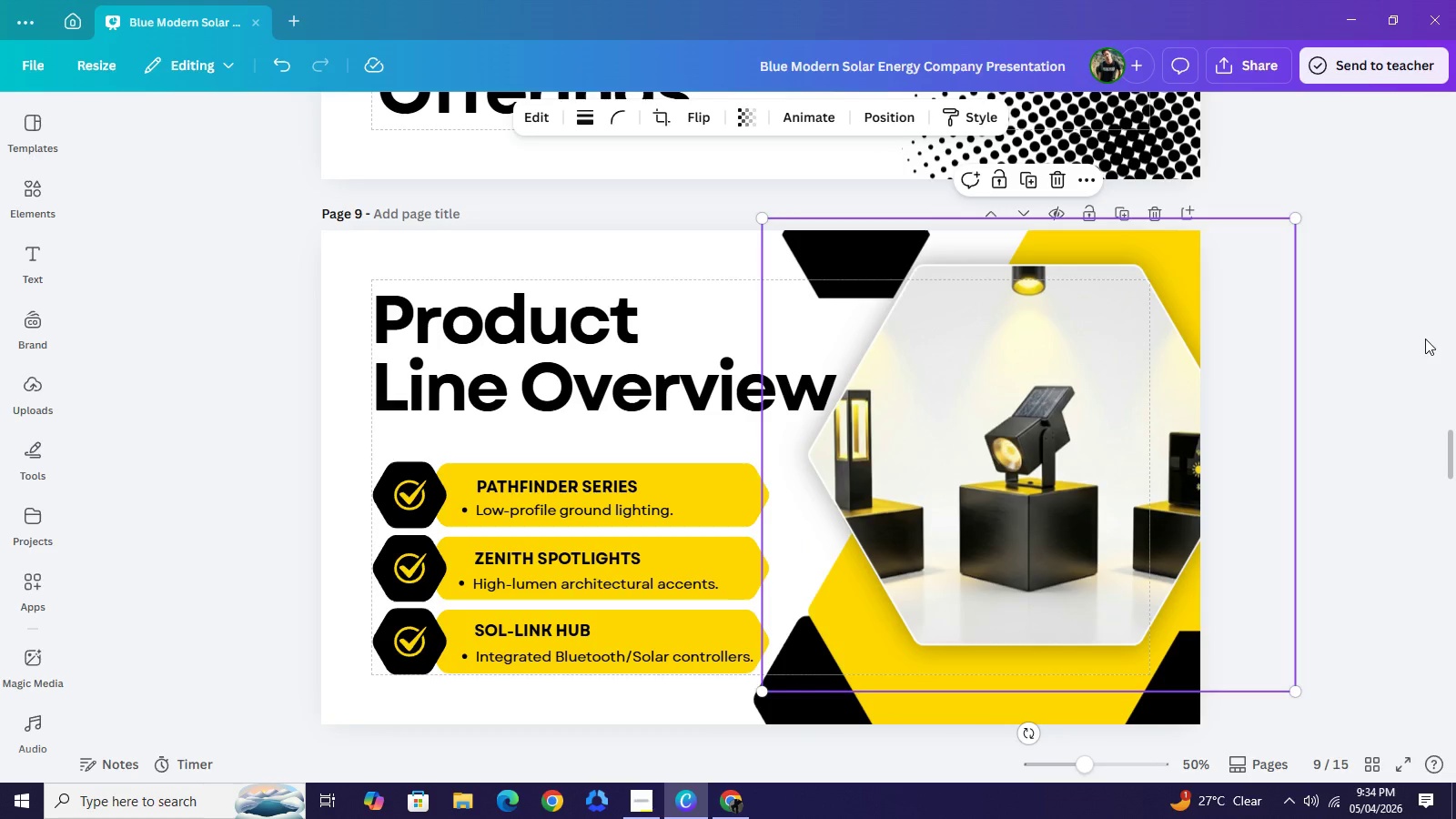 
left_click([1429, 338])
 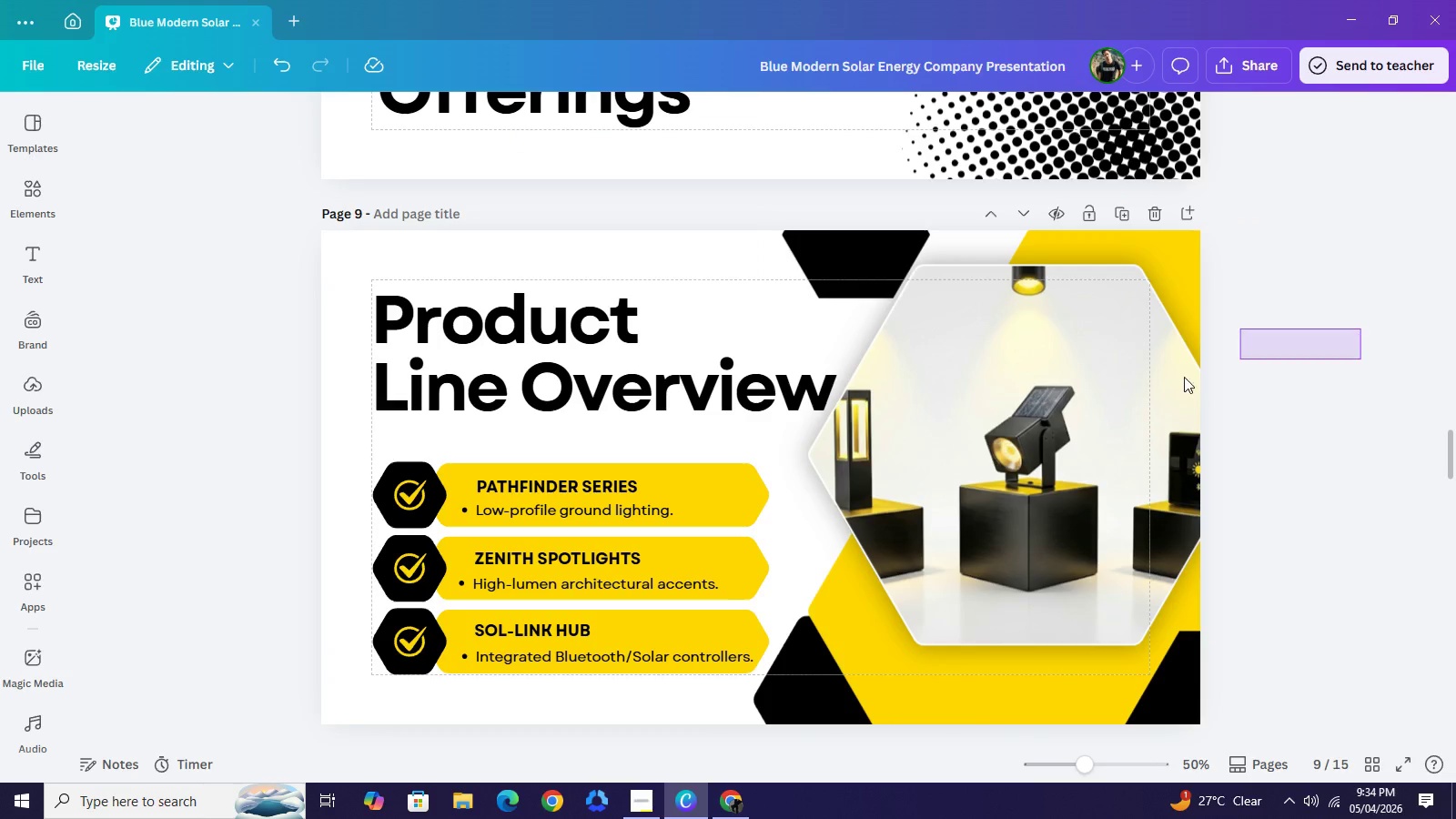 
left_click_drag(start_coordinate=[1361, 329], to_coordinate=[1149, 389])
 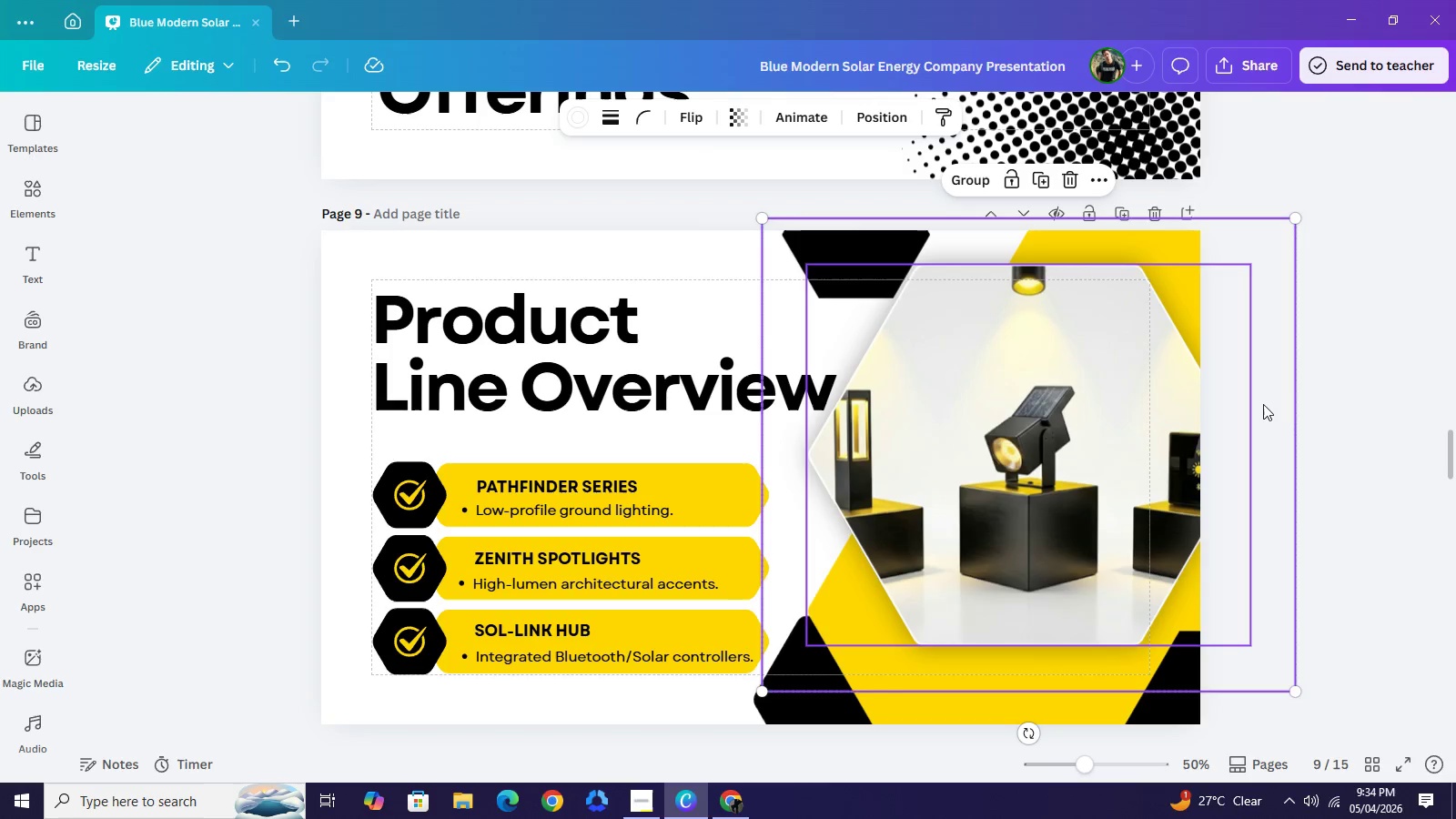 
left_click([1263, 404])
 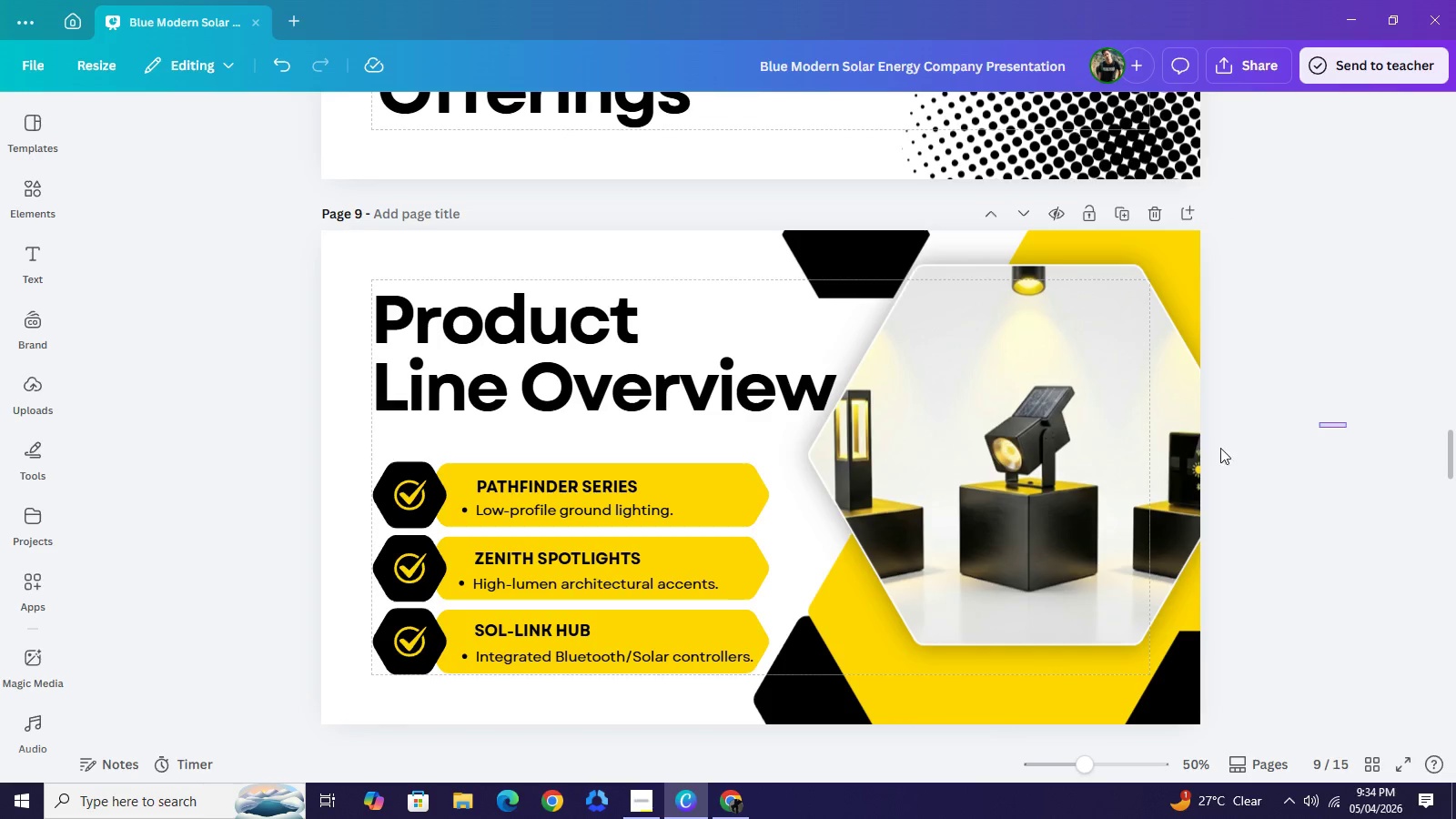 
left_click_drag(start_coordinate=[1347, 422], to_coordinate=[1160, 449])
 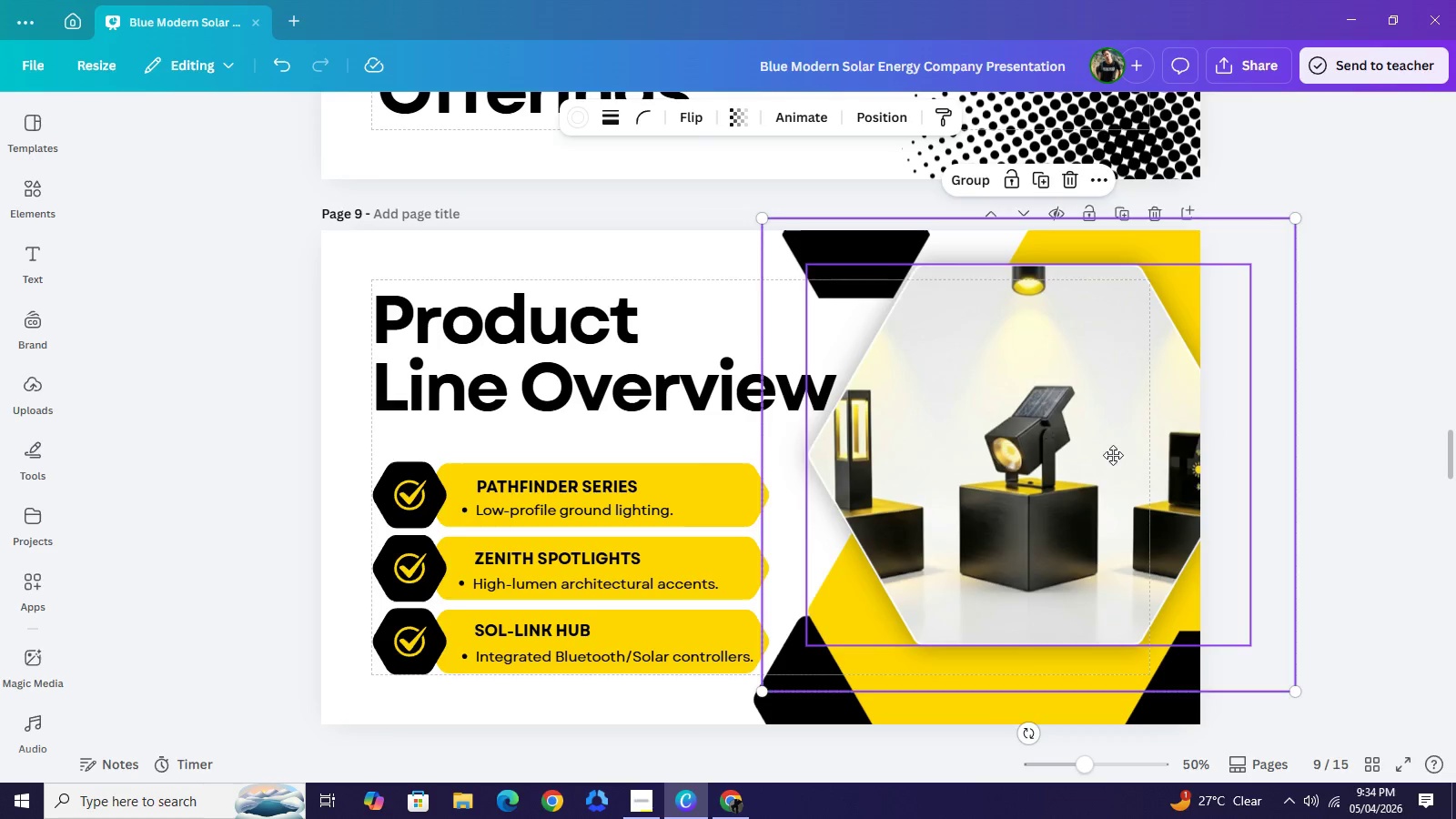 
left_click_drag(start_coordinate=[1106, 432], to_coordinate=[1081, 500])
 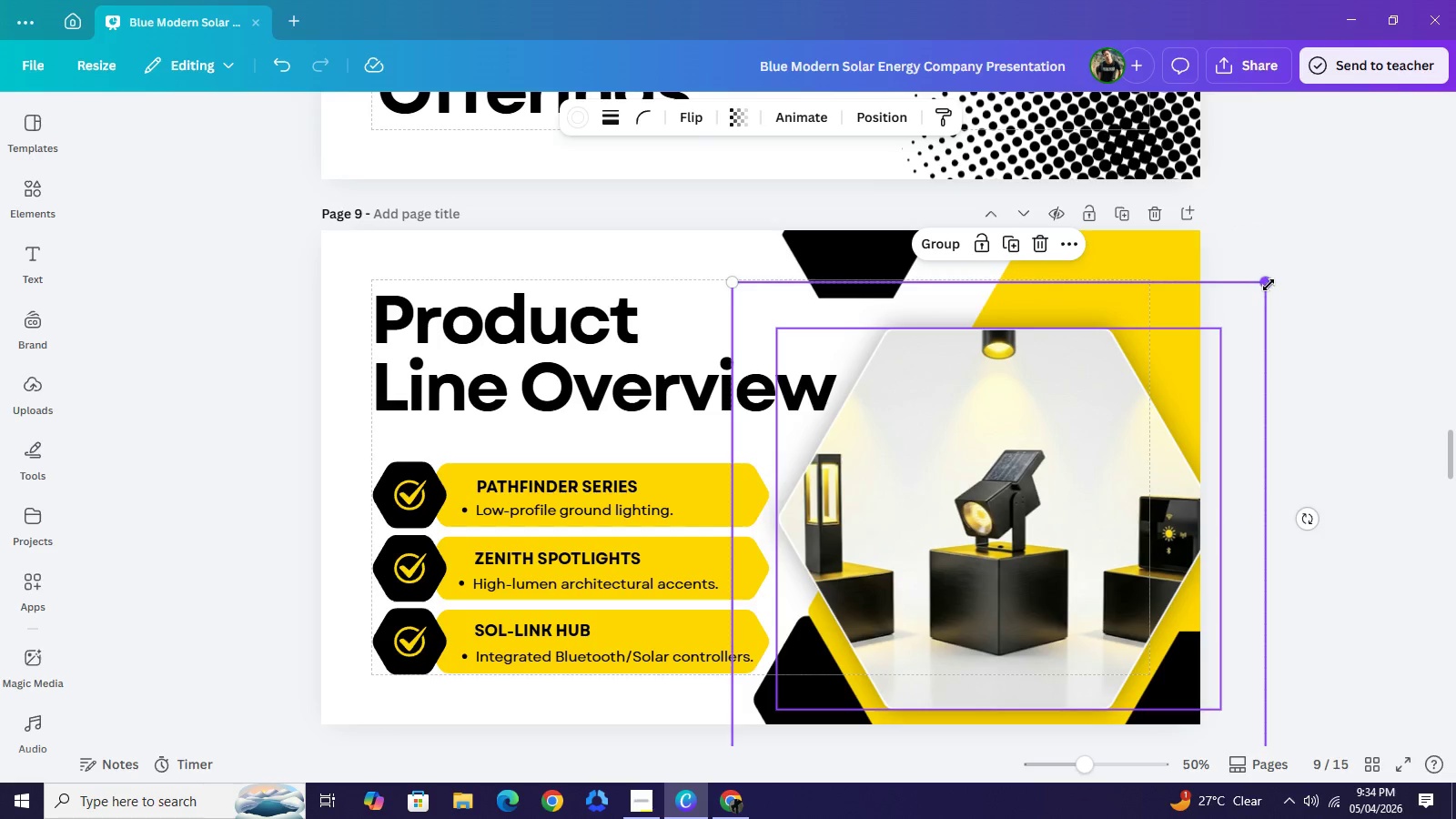 
left_click_drag(start_coordinate=[1268, 284], to_coordinate=[1320, 243])
 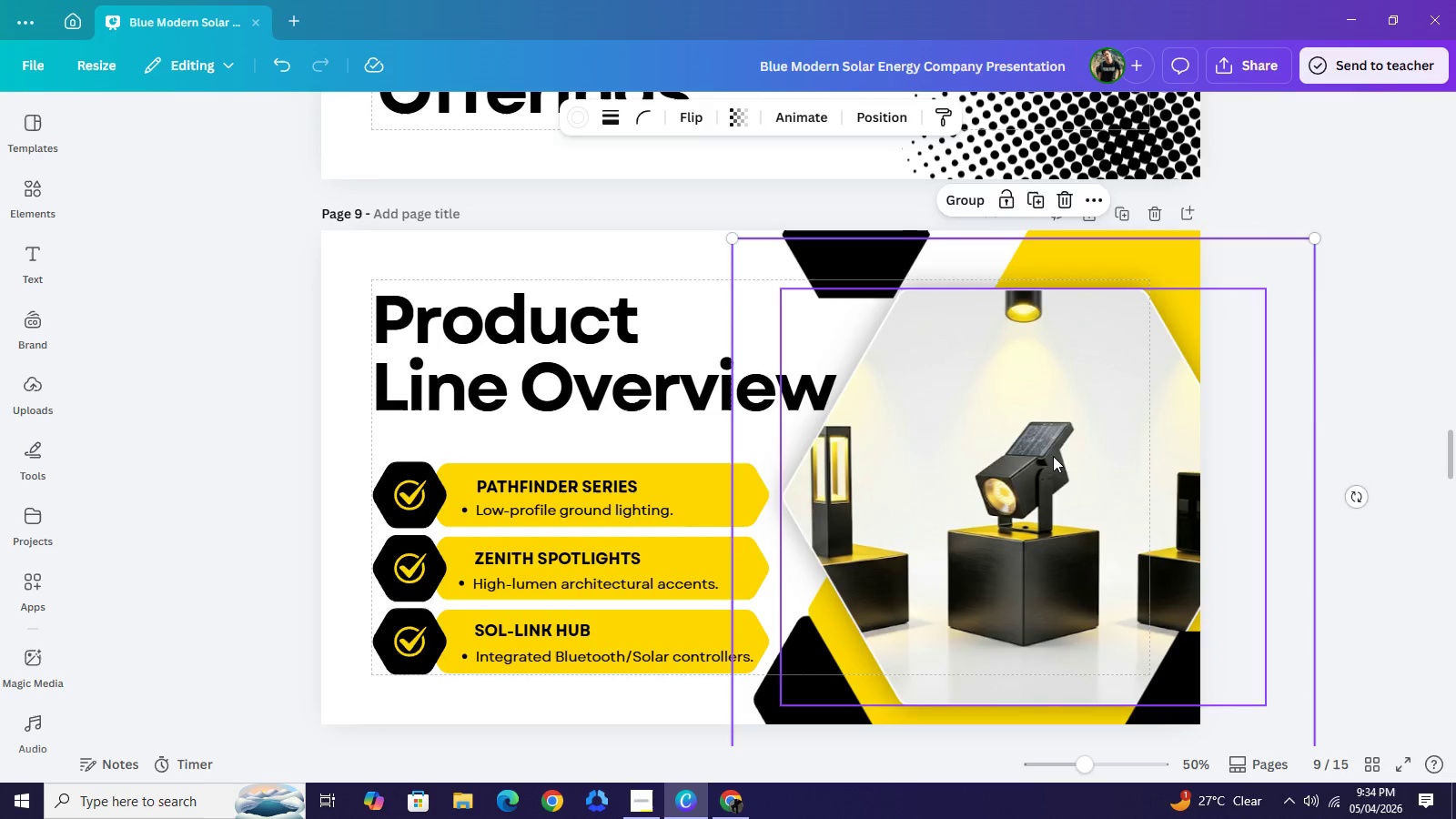 
left_click_drag(start_coordinate=[1045, 444], to_coordinate=[1061, 447])
 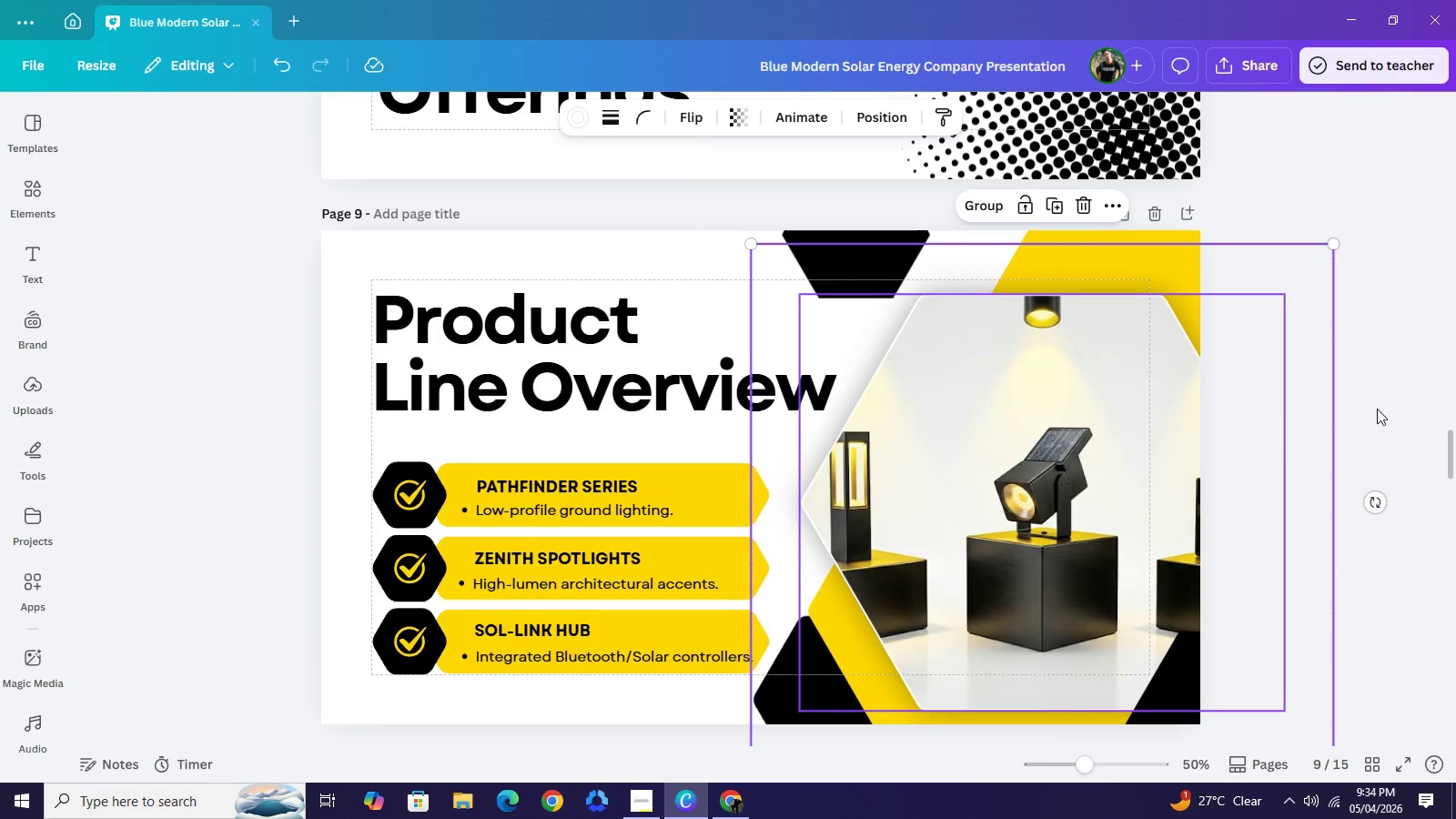 
left_click([1384, 409])
 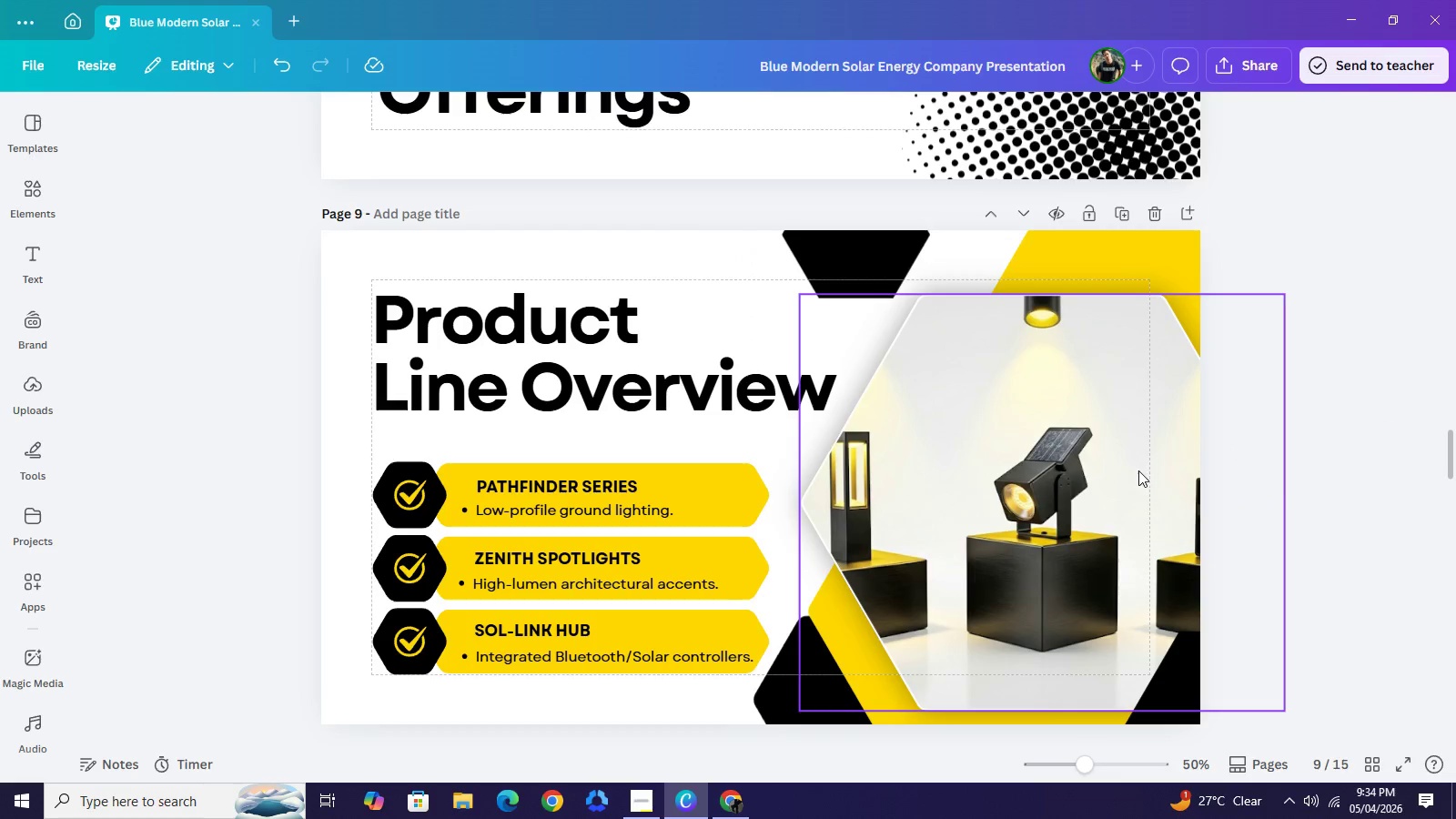 
left_click([1138, 470])
 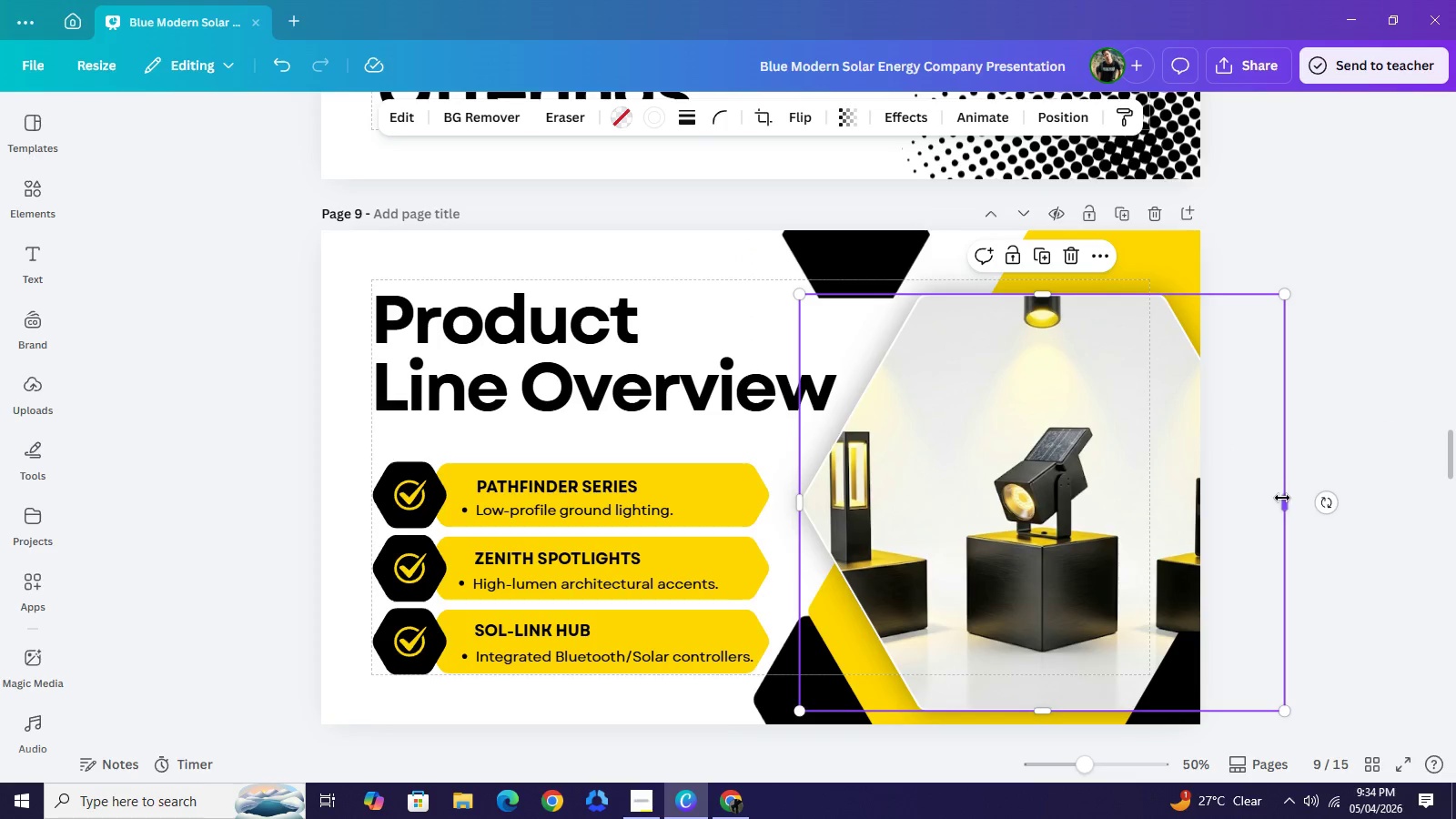 
left_click_drag(start_coordinate=[1282, 498], to_coordinate=[1247, 511])
 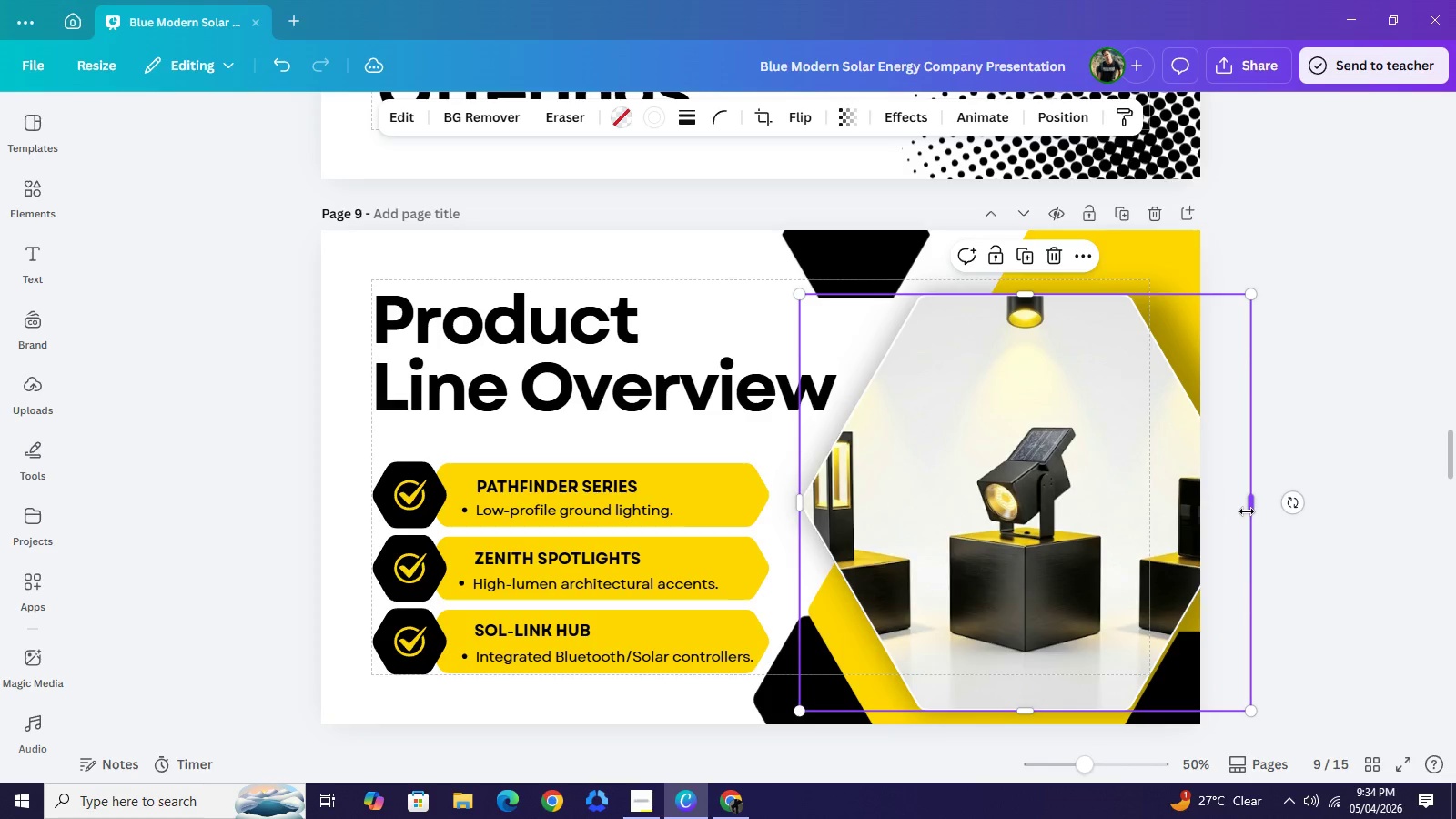 
key(Control+Z)
 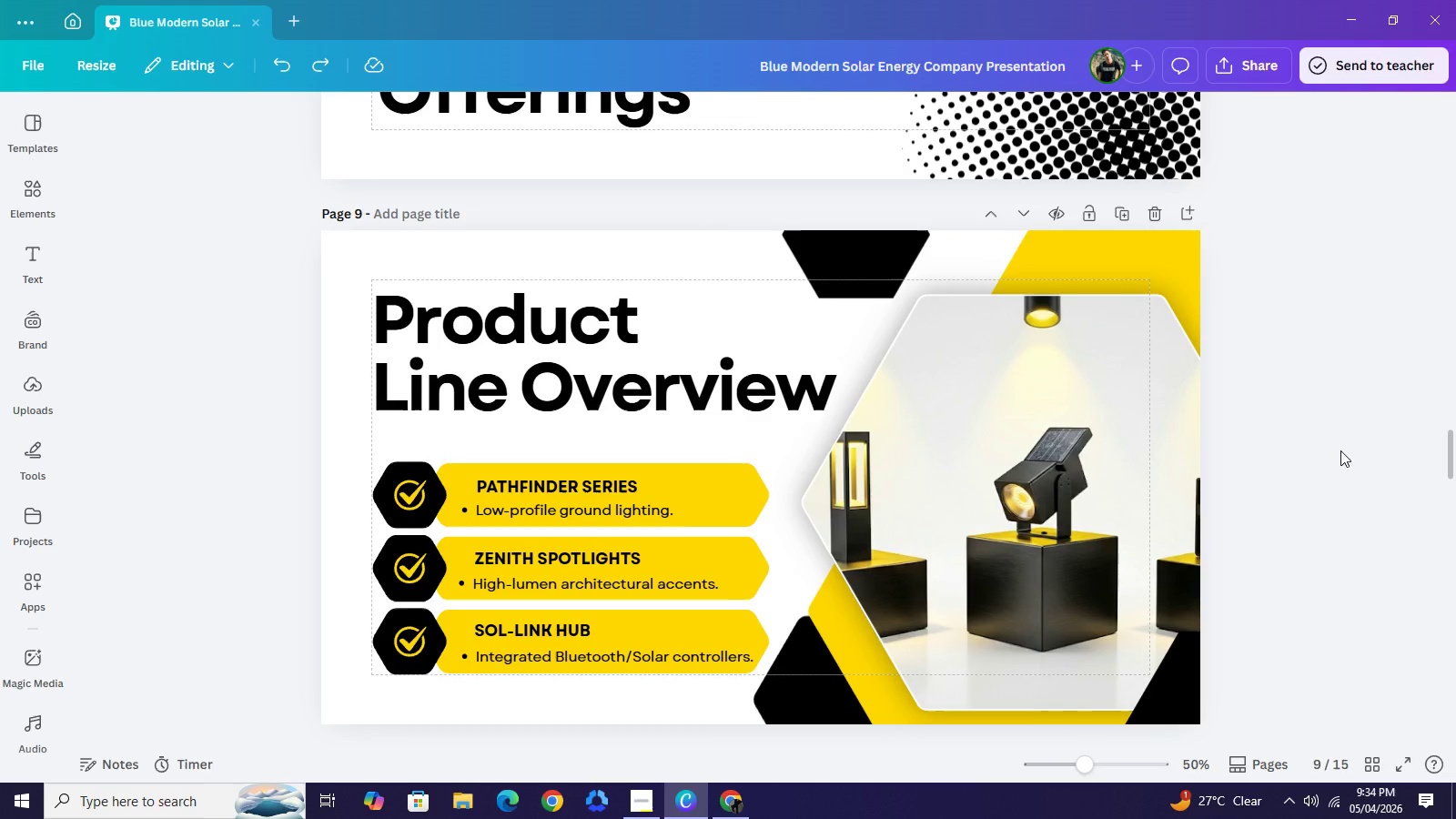 
double_click([1340, 450])
 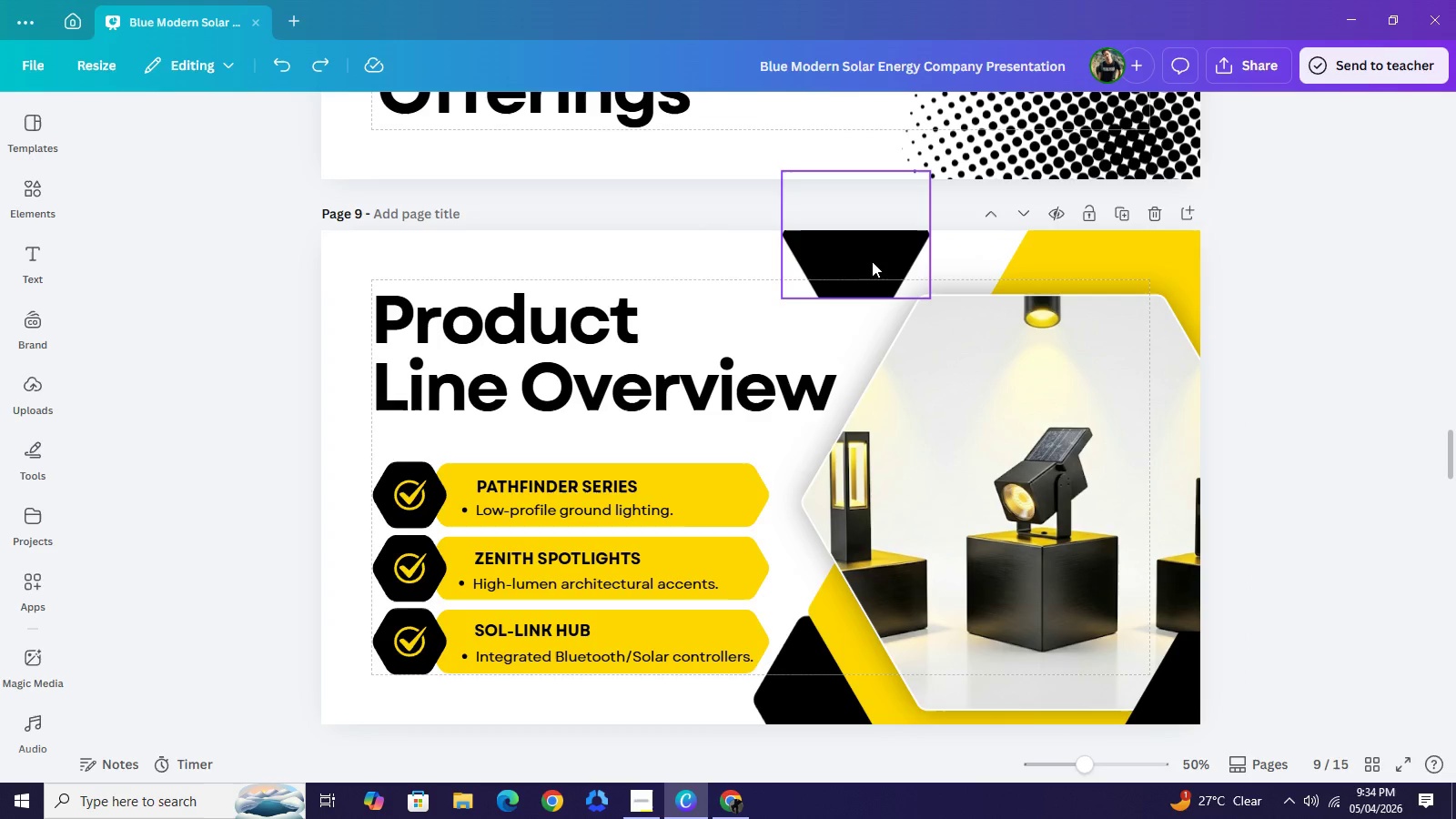 
left_click_drag(start_coordinate=[872, 261], to_coordinate=[938, 272])
 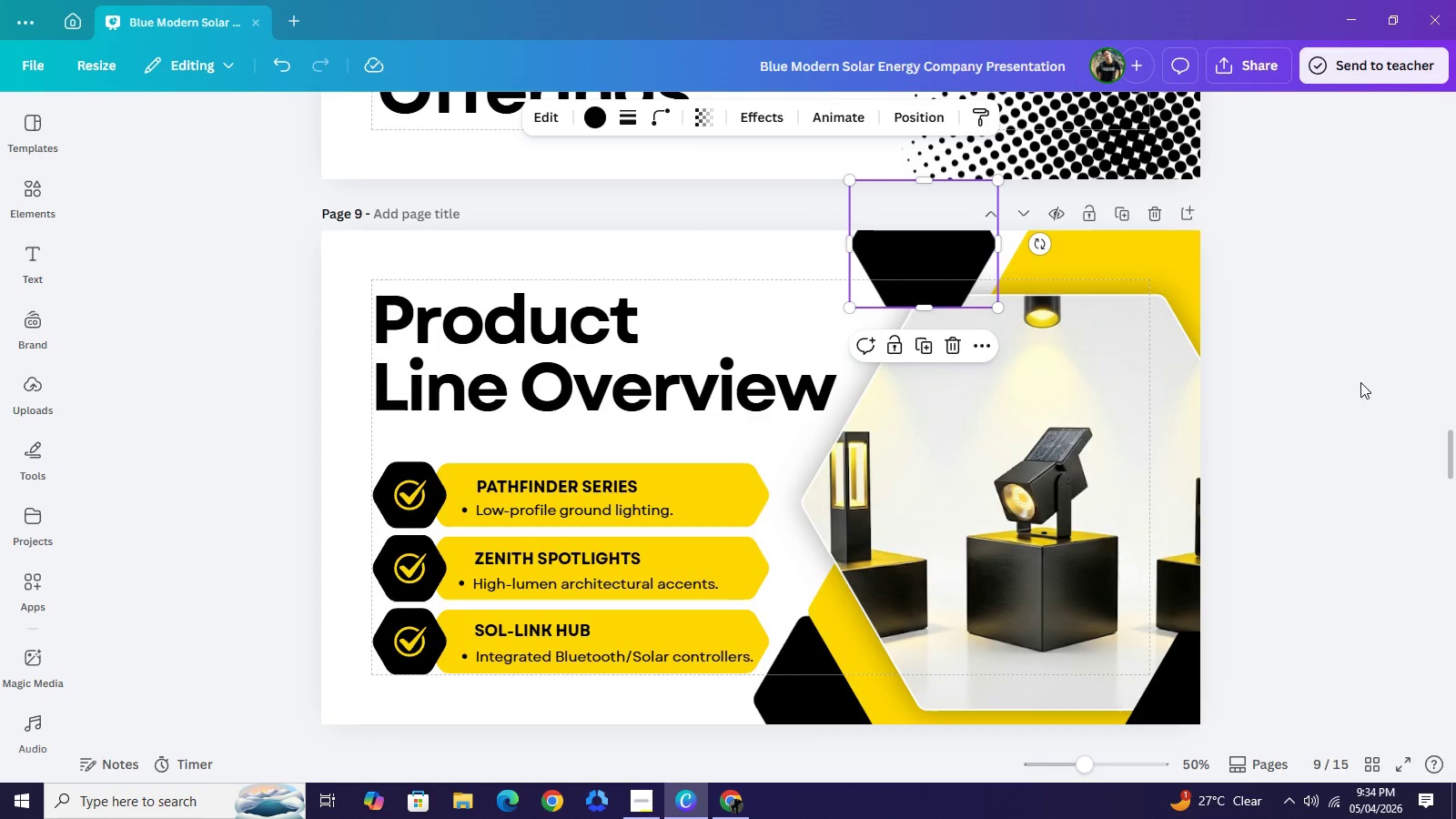 
left_click([1360, 382])
 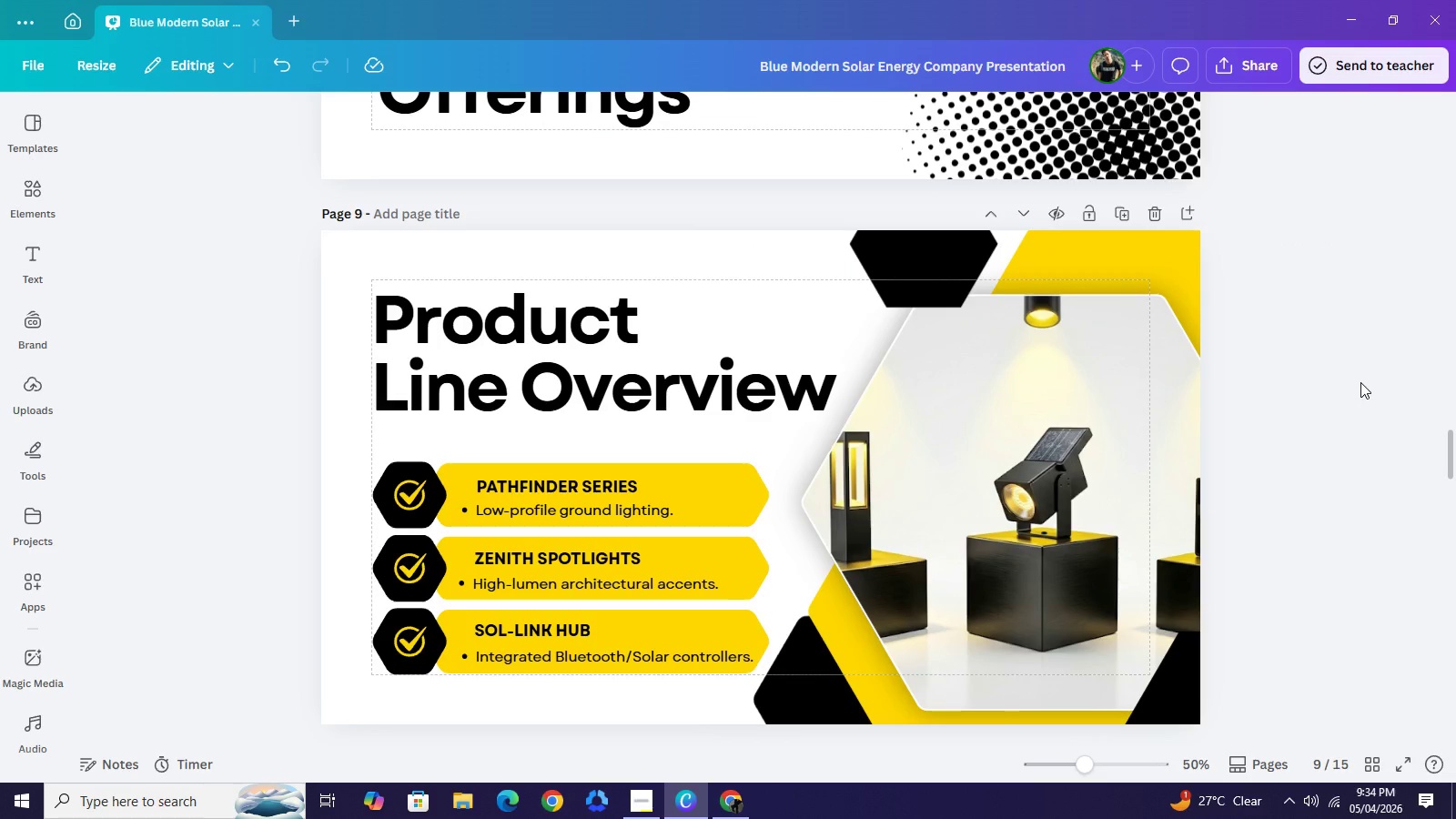 
left_click([1360, 382])
 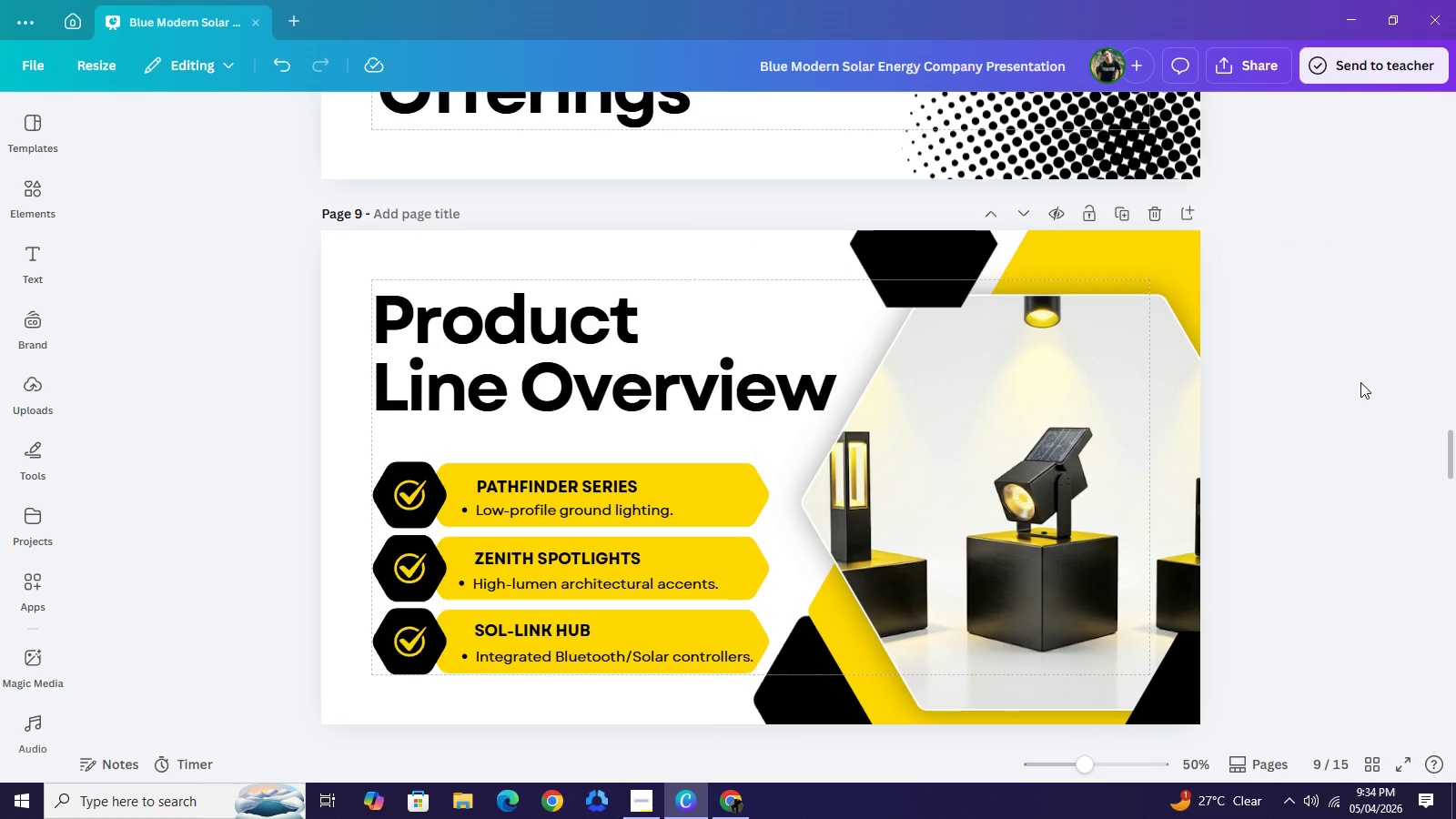 
scroll: coordinate [1360, 382], scroll_direction: up, amount: 3.0
 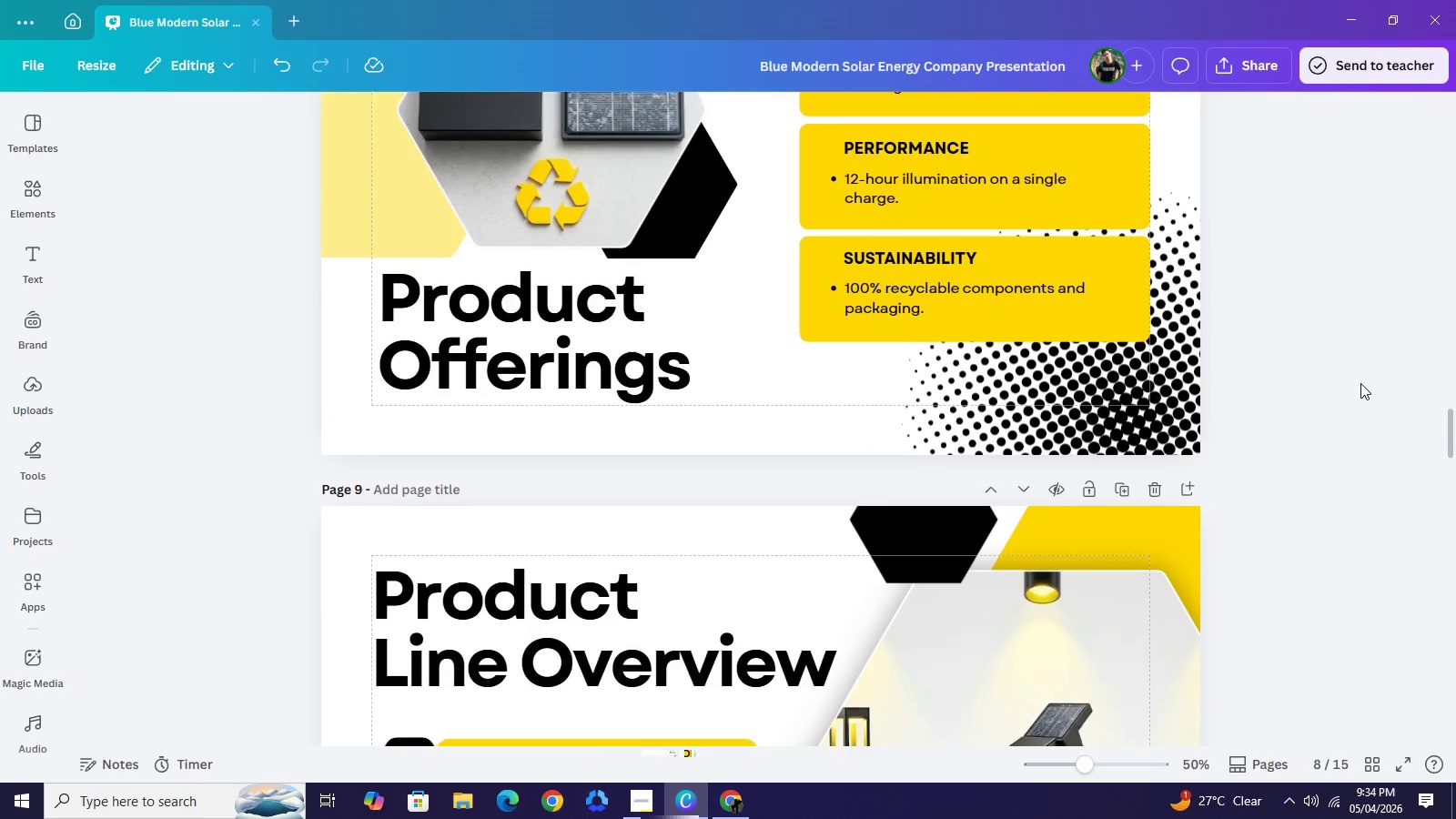 
scroll: coordinate [1360, 392], scroll_direction: down, amount: 5.0
 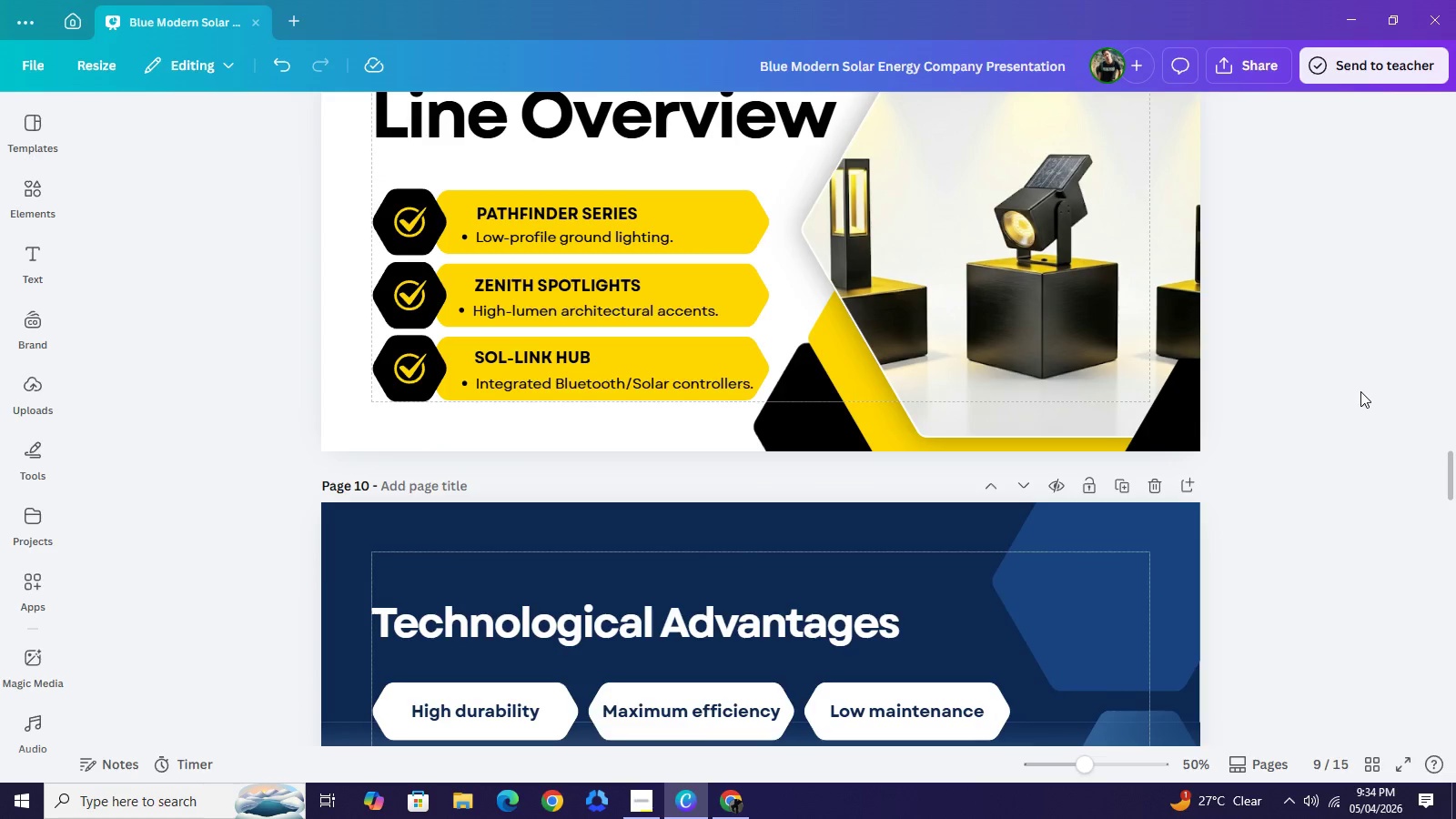 
scroll: coordinate [1360, 391], scroll_direction: up, amount: 2.0
 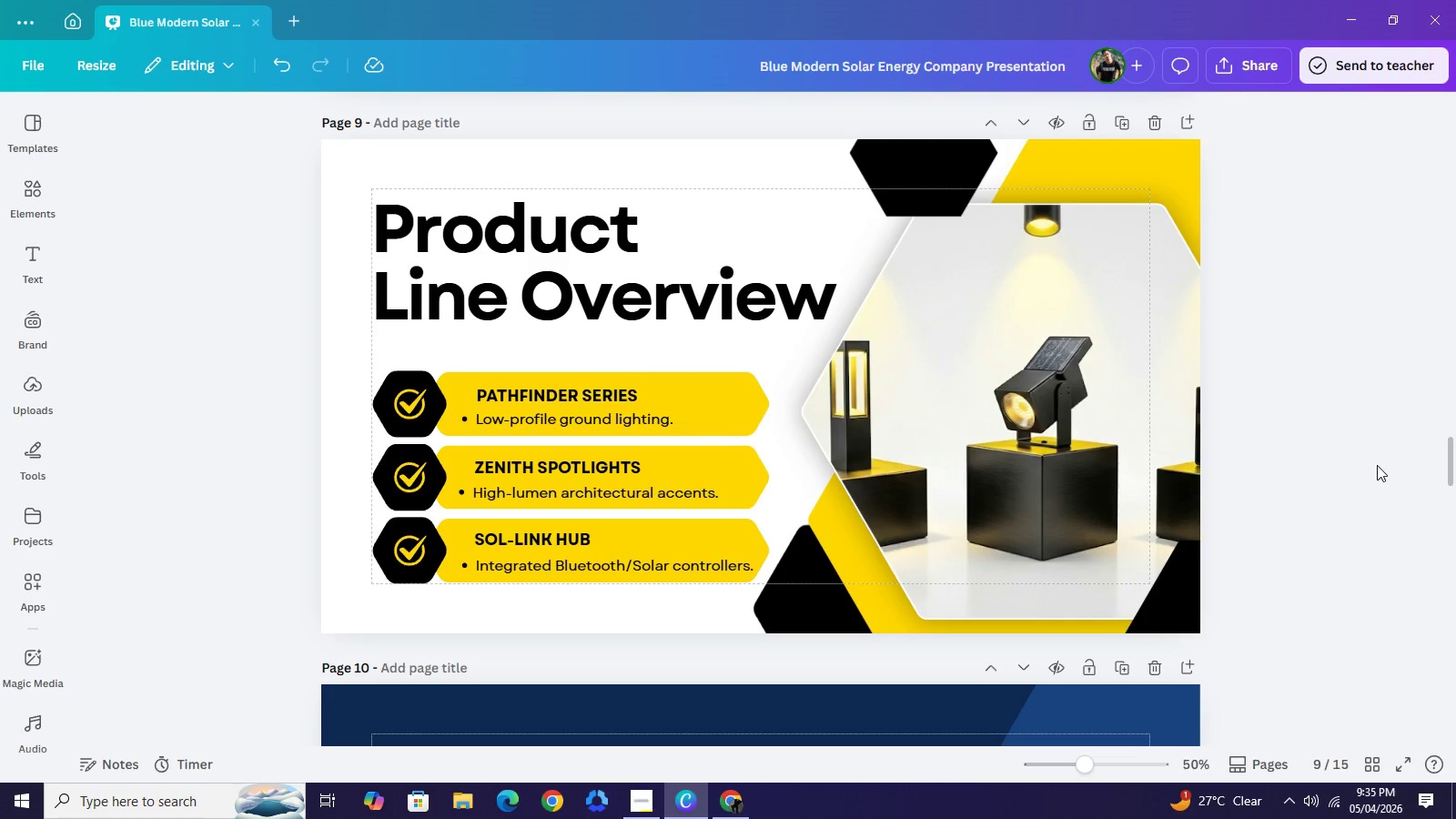 
wait(20.37)
 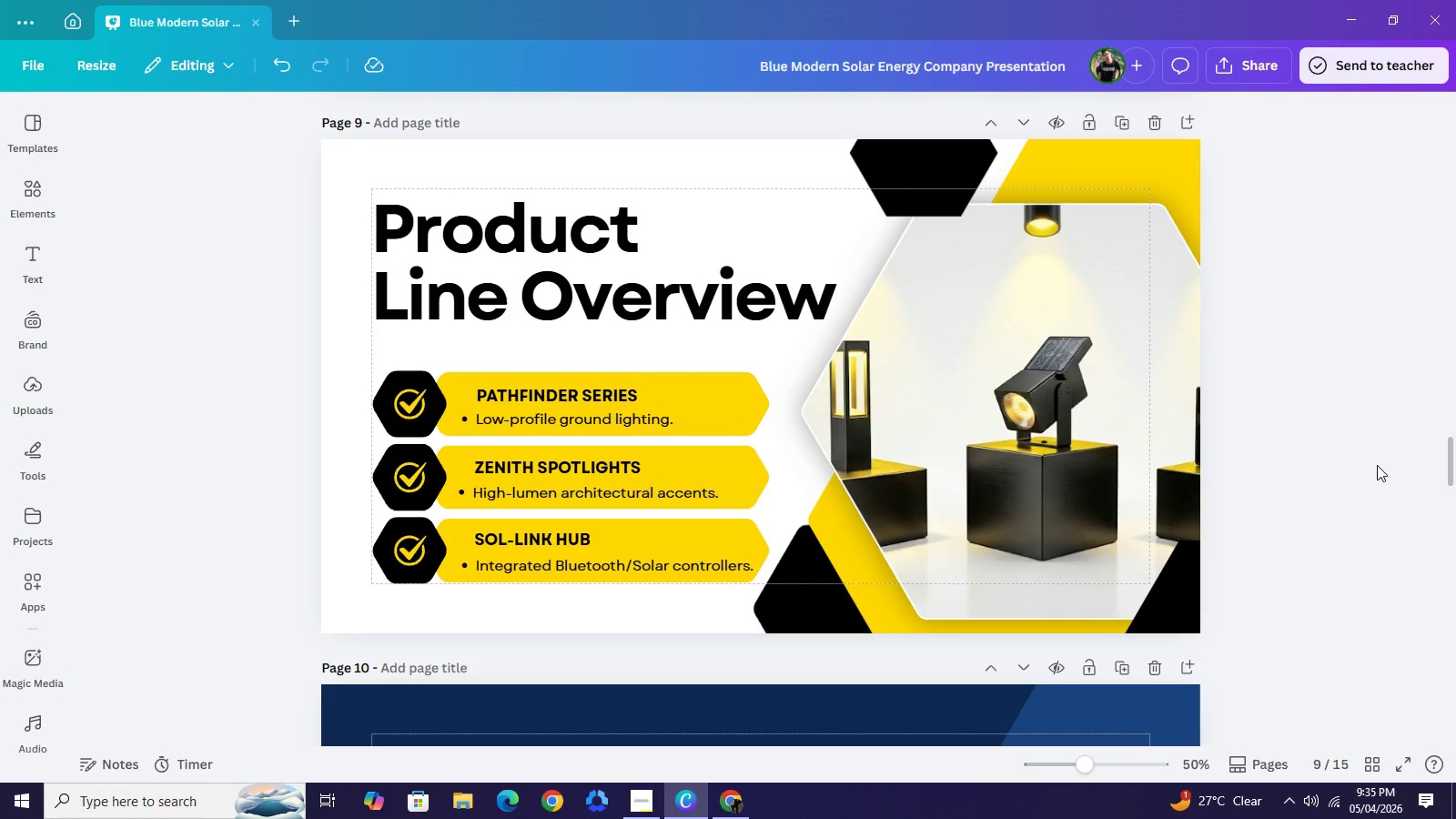 
left_click([1403, 542])
 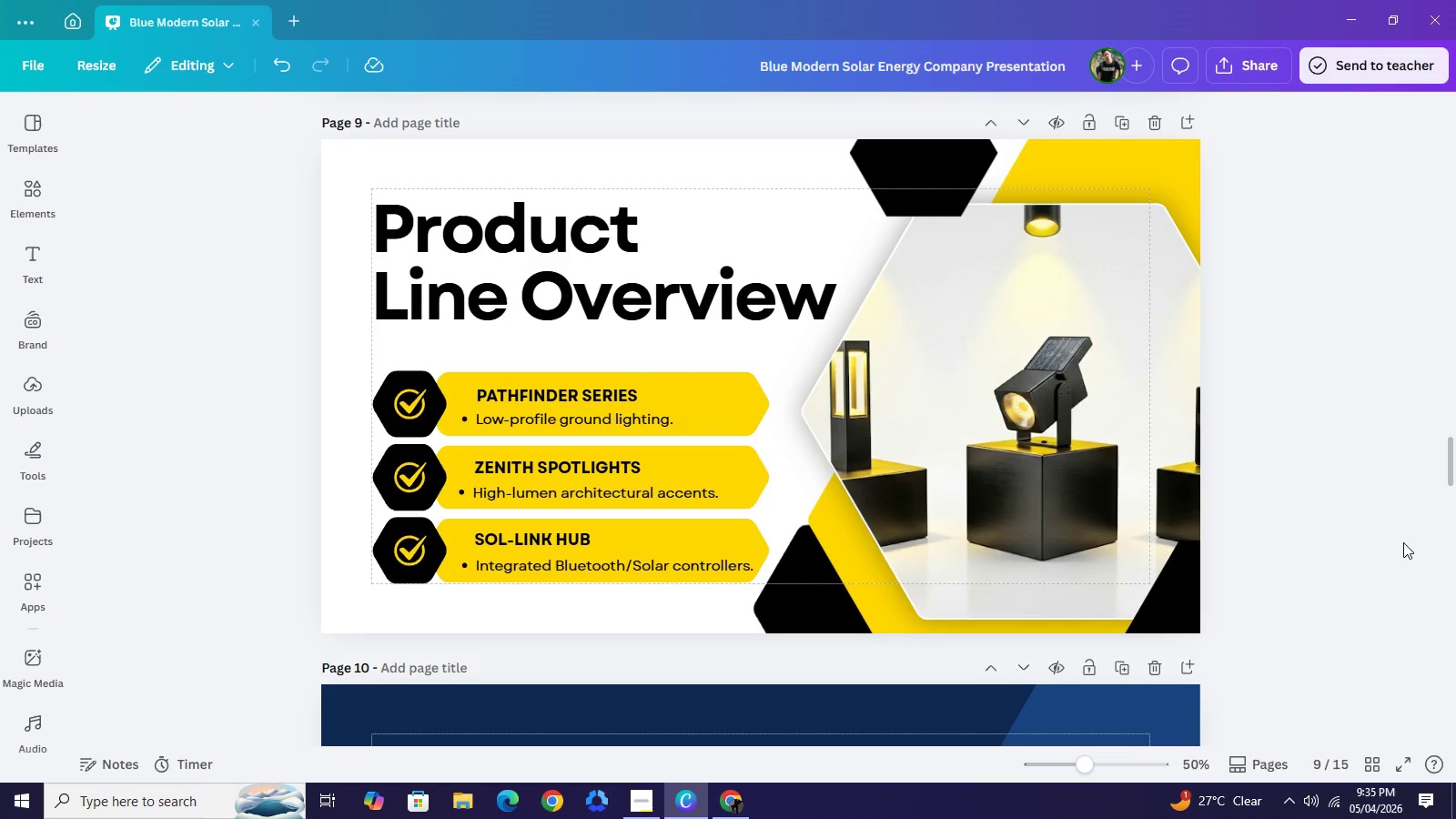 
wait(10.3)
 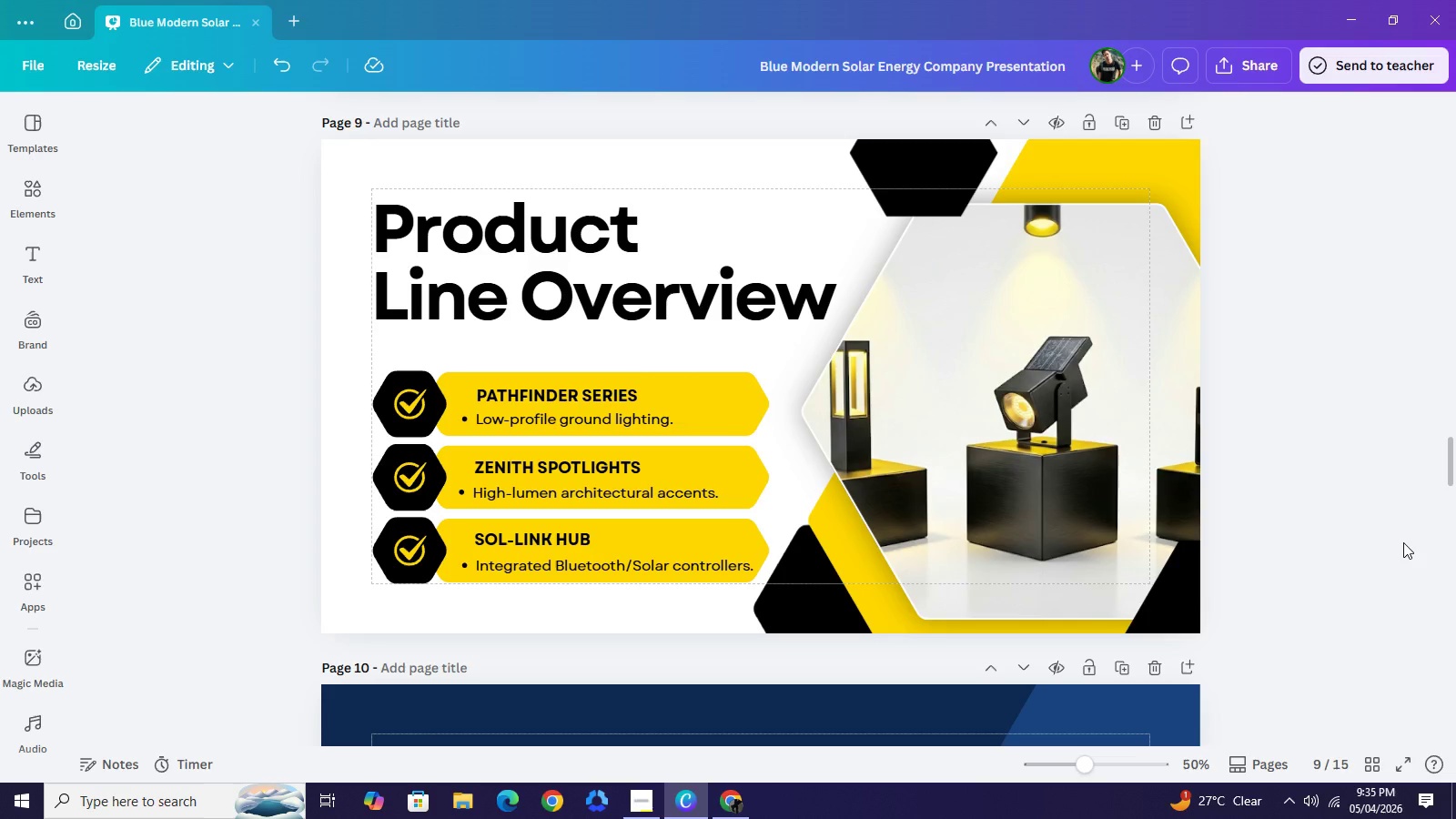 
scroll: coordinate [828, 504], scroll_direction: down, amount: 1.0
 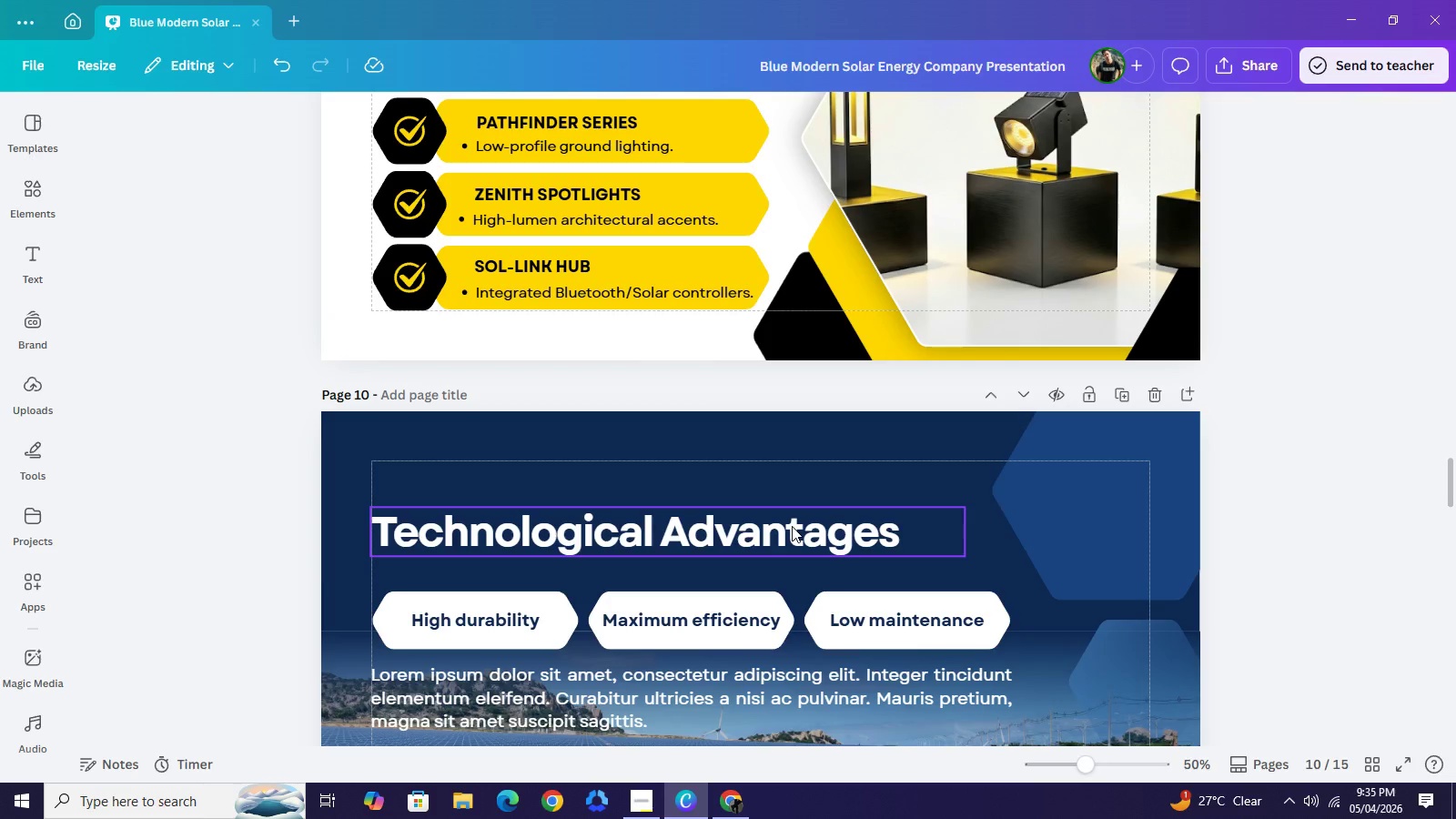 
left_click([792, 526])
 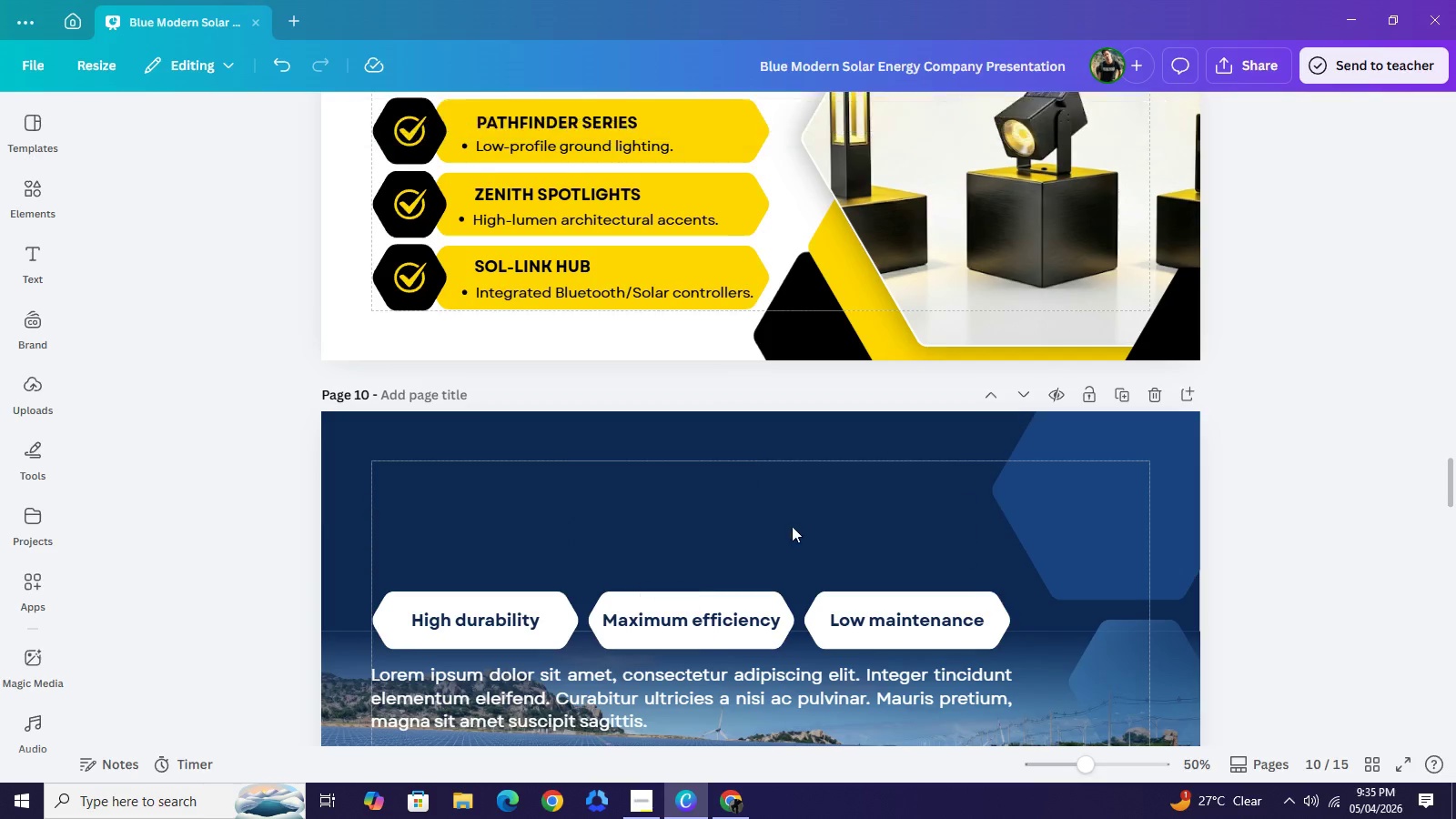 
key(Backspace)
 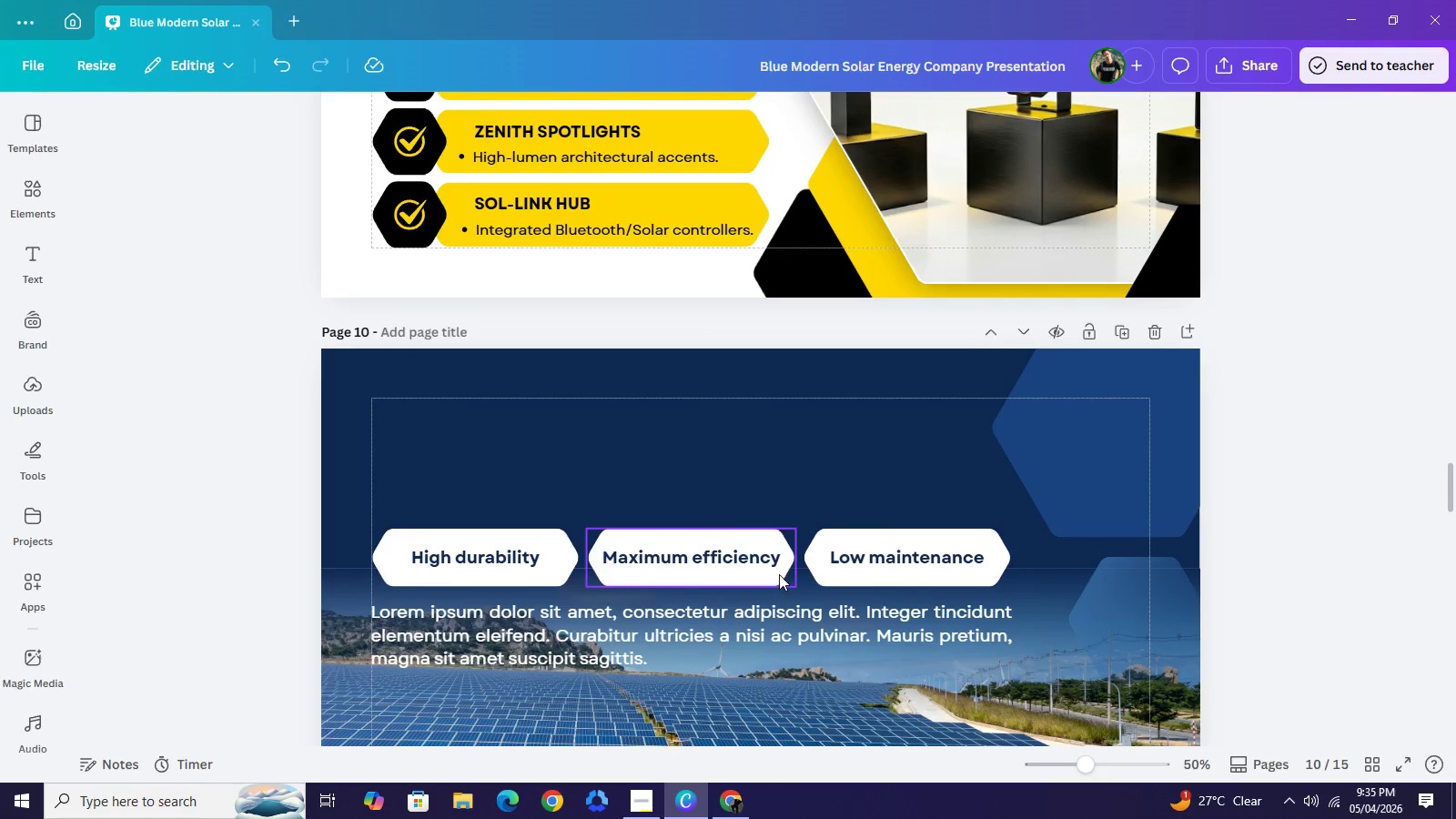 
scroll: coordinate [778, 577], scroll_direction: down, amount: 1.0
 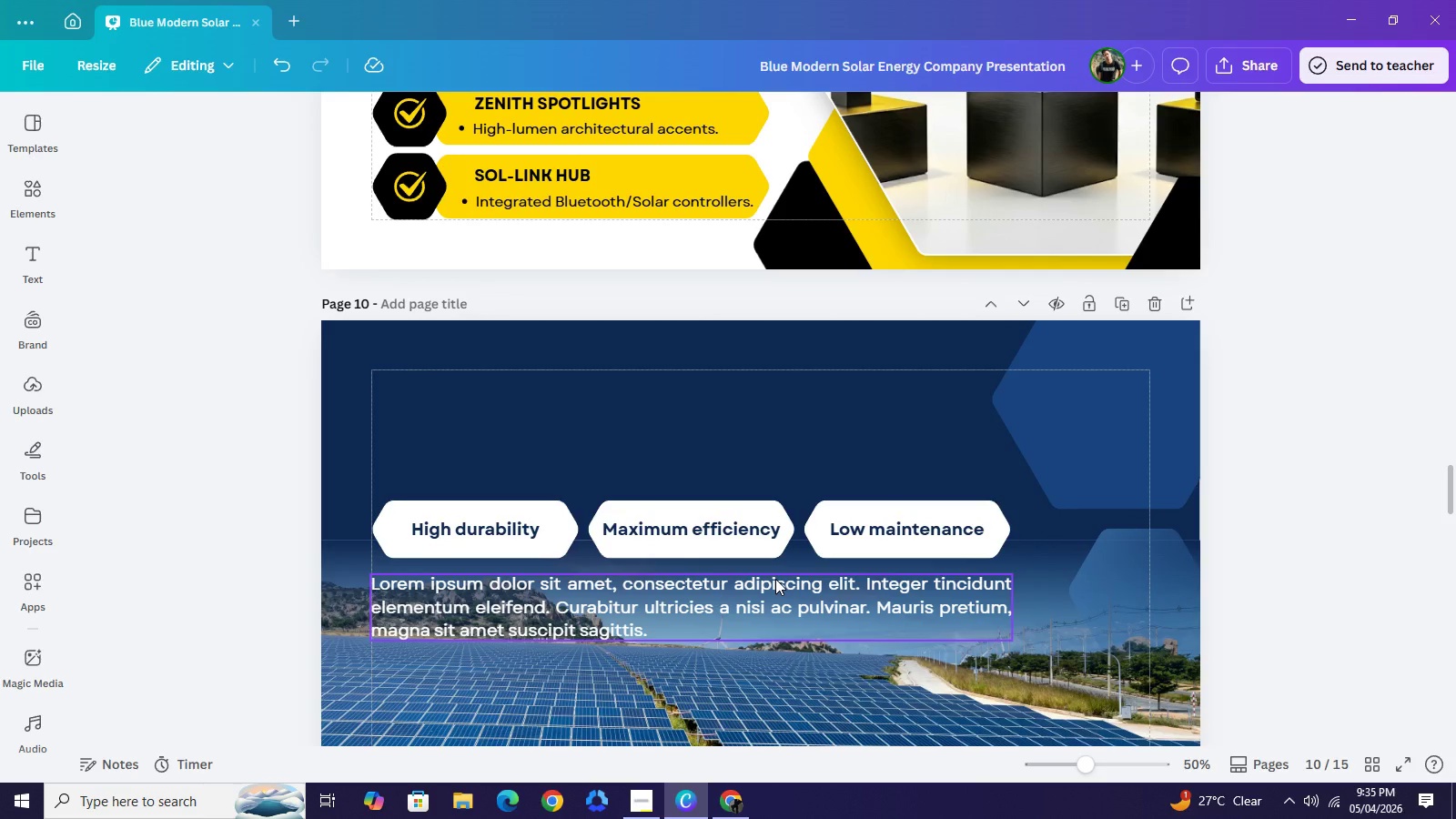 
left_click([775, 579])
 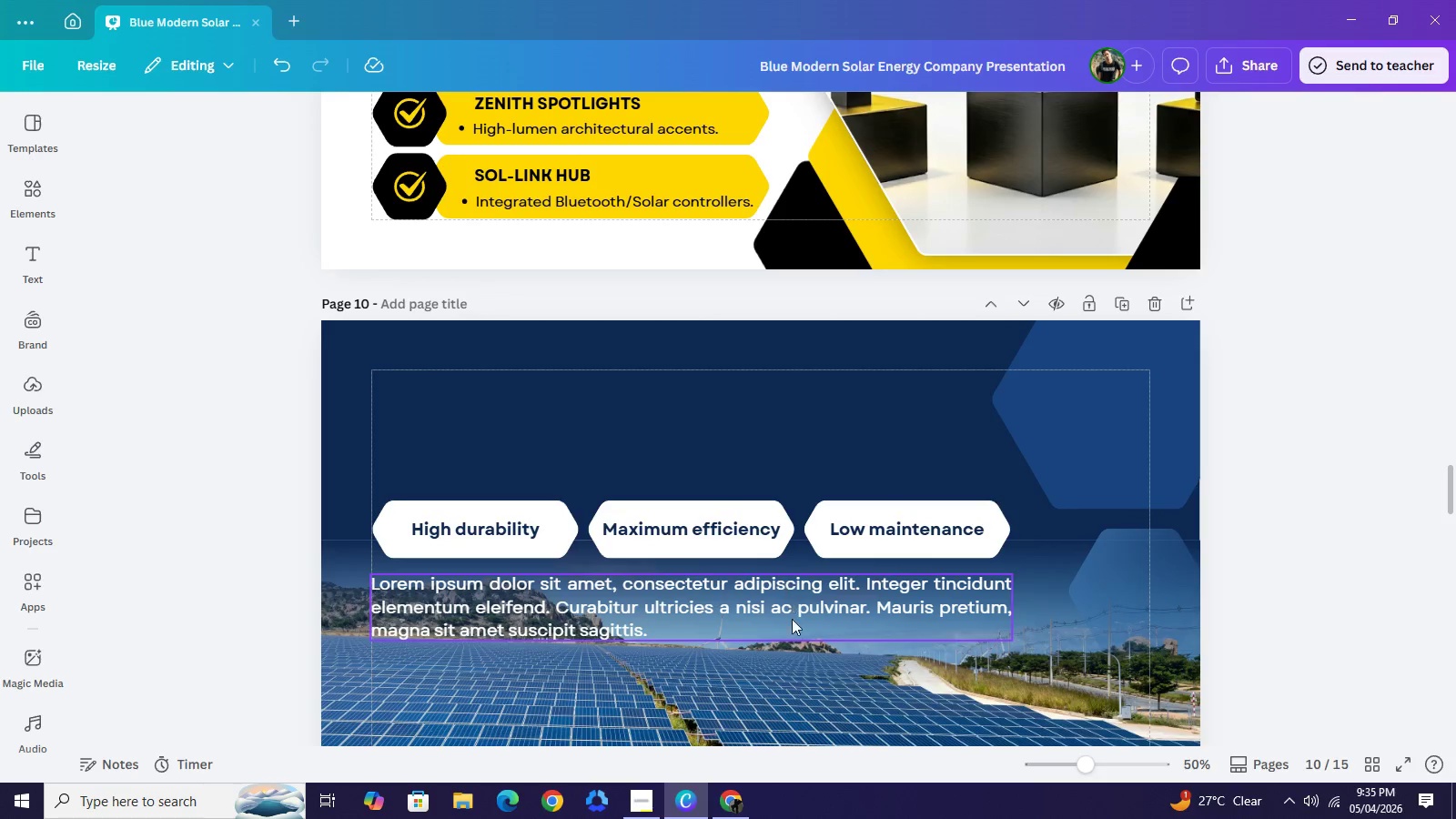 
key(Backspace)
 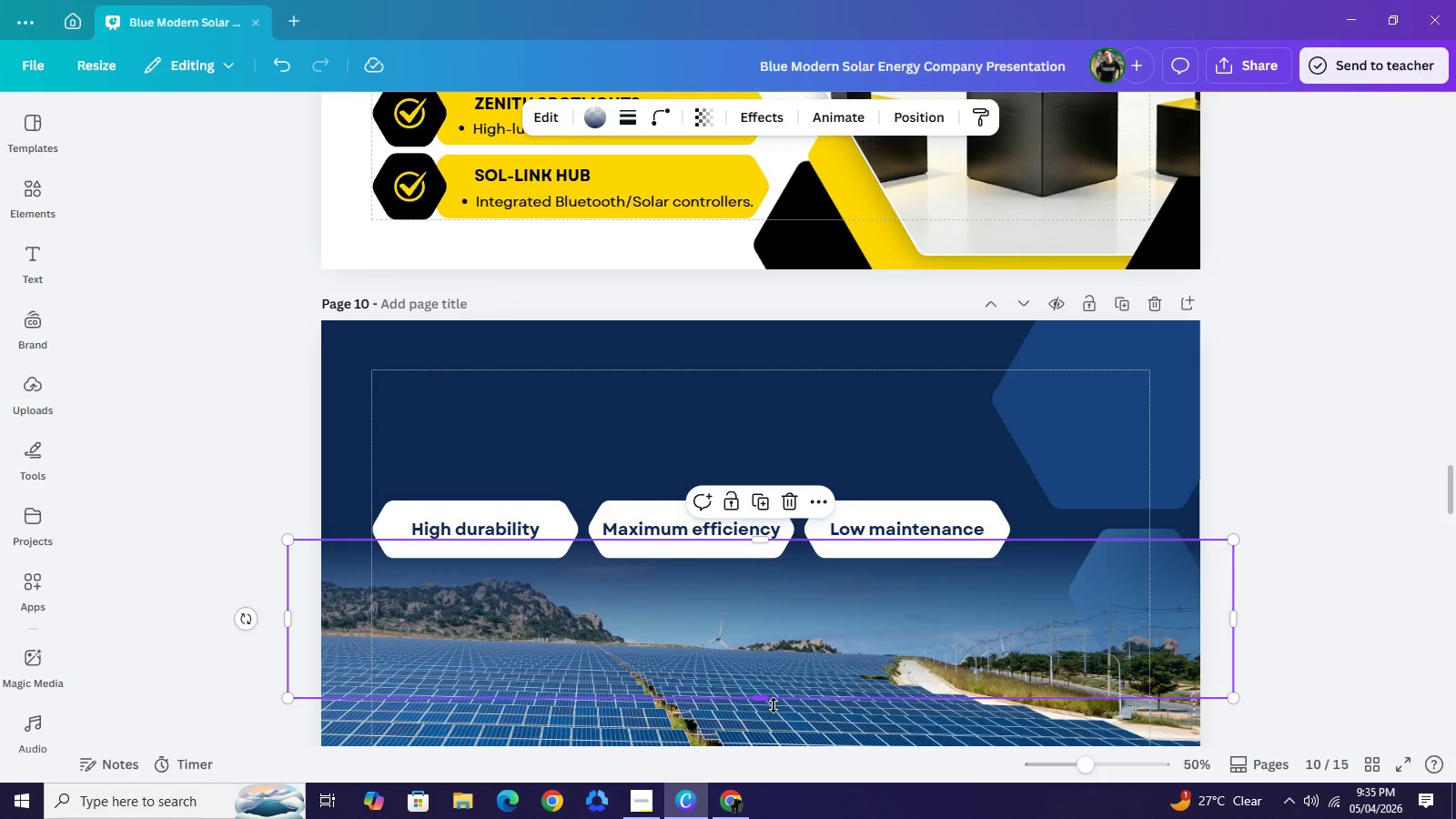 
scroll: coordinate [874, 710], scroll_direction: down, amount: 2.0
 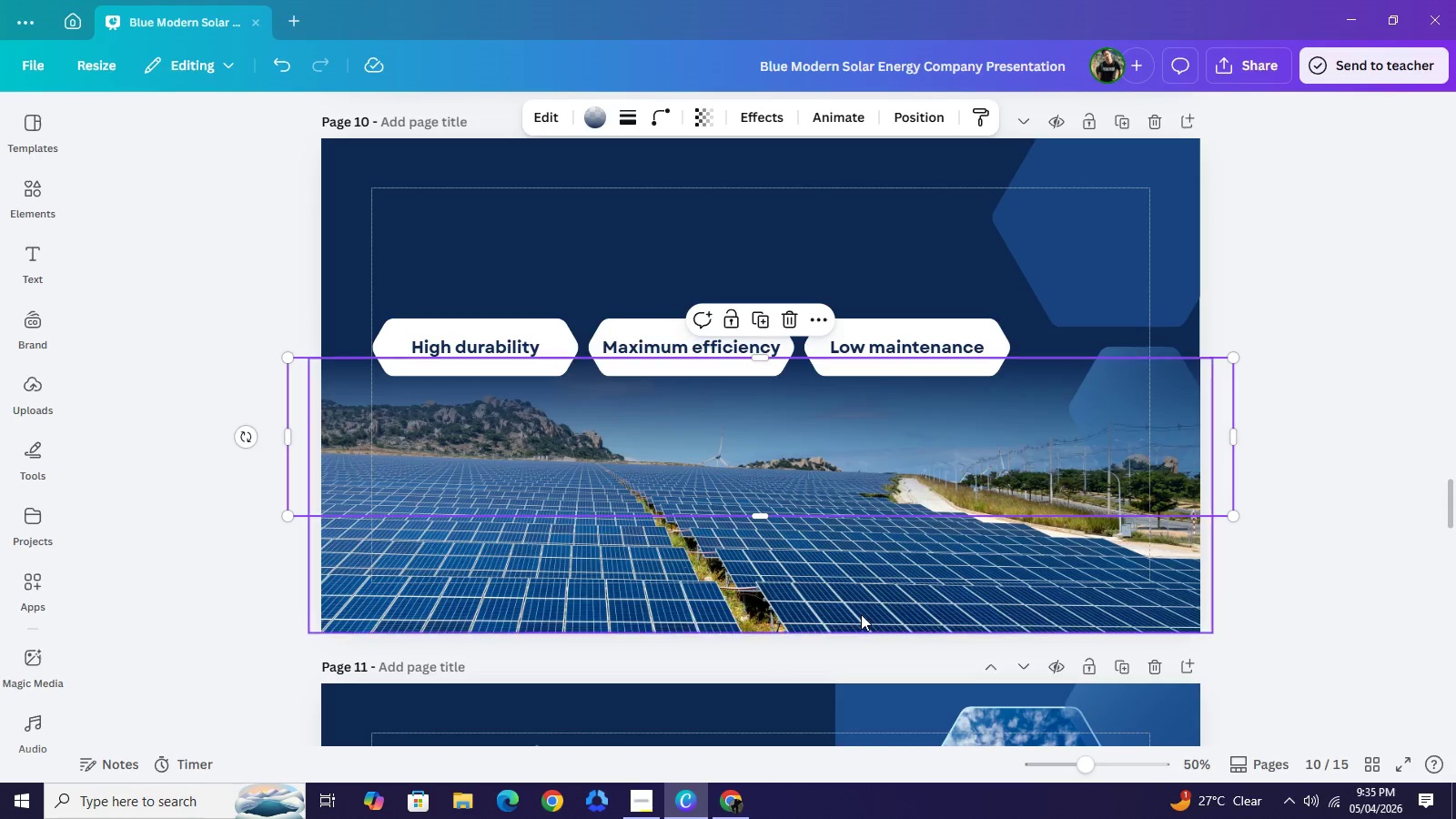 
left_click([861, 614])
 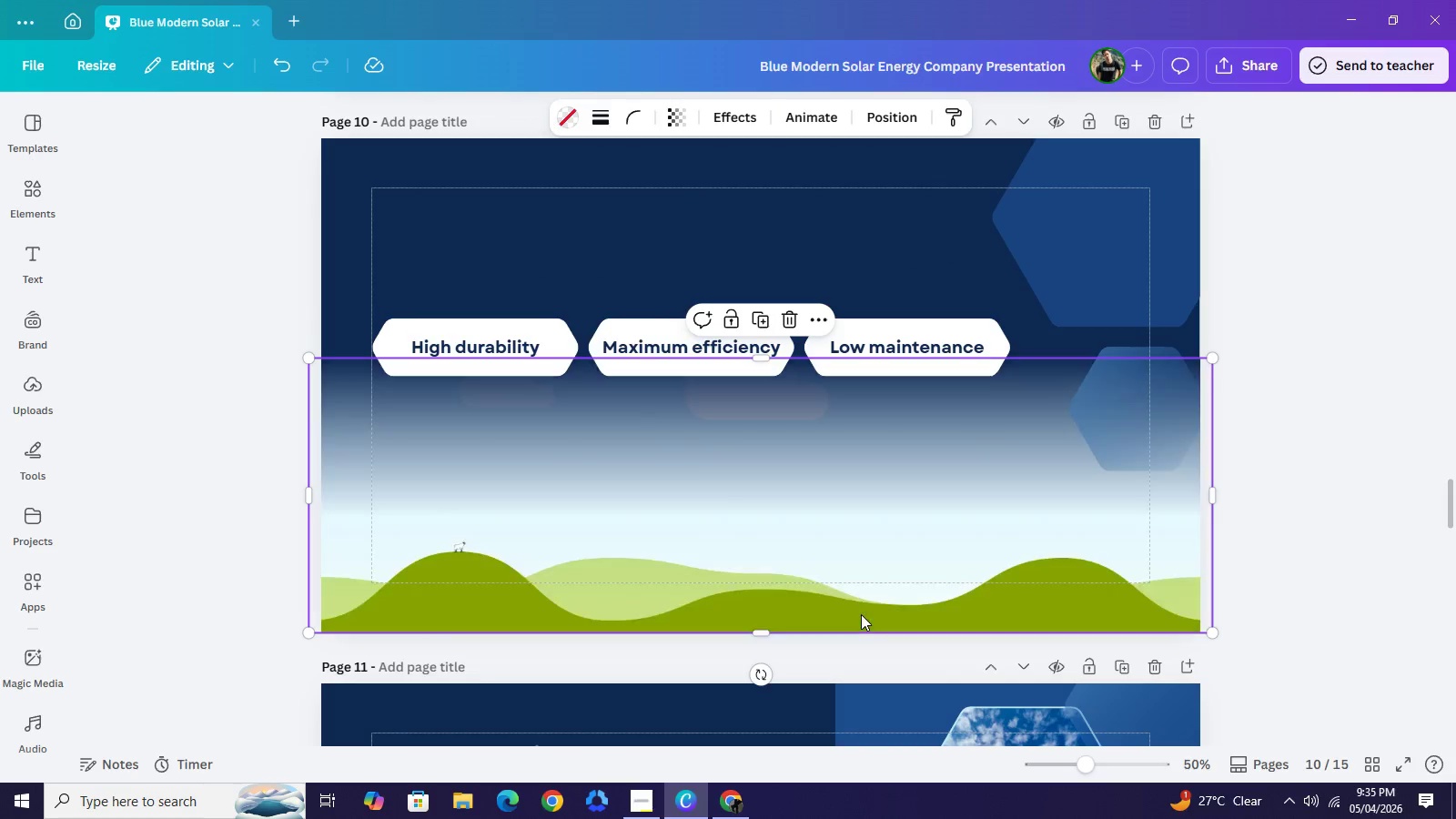 
key(Backspace)
 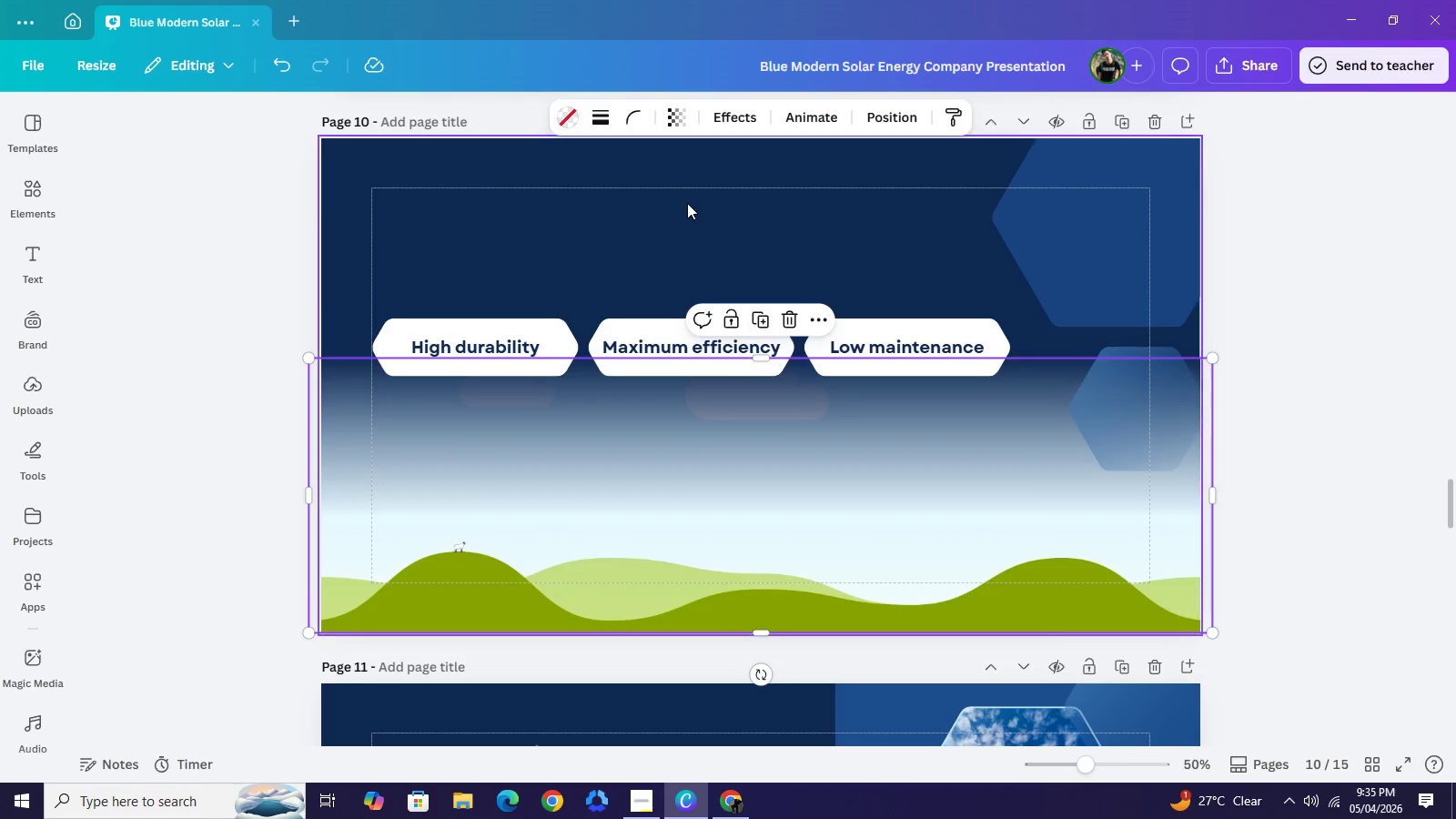 
left_click([706, 169])
 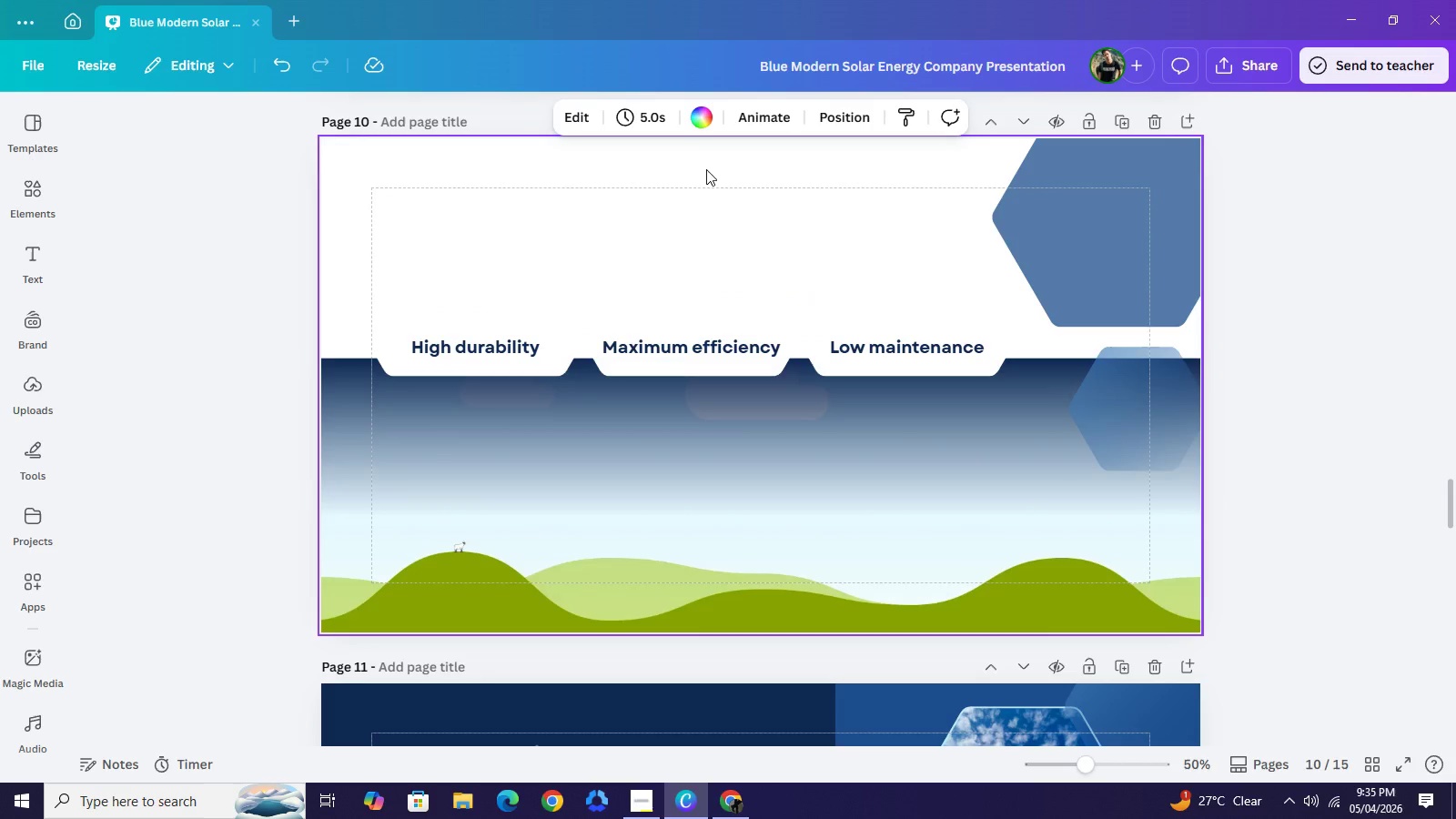 
key(Backspace)
 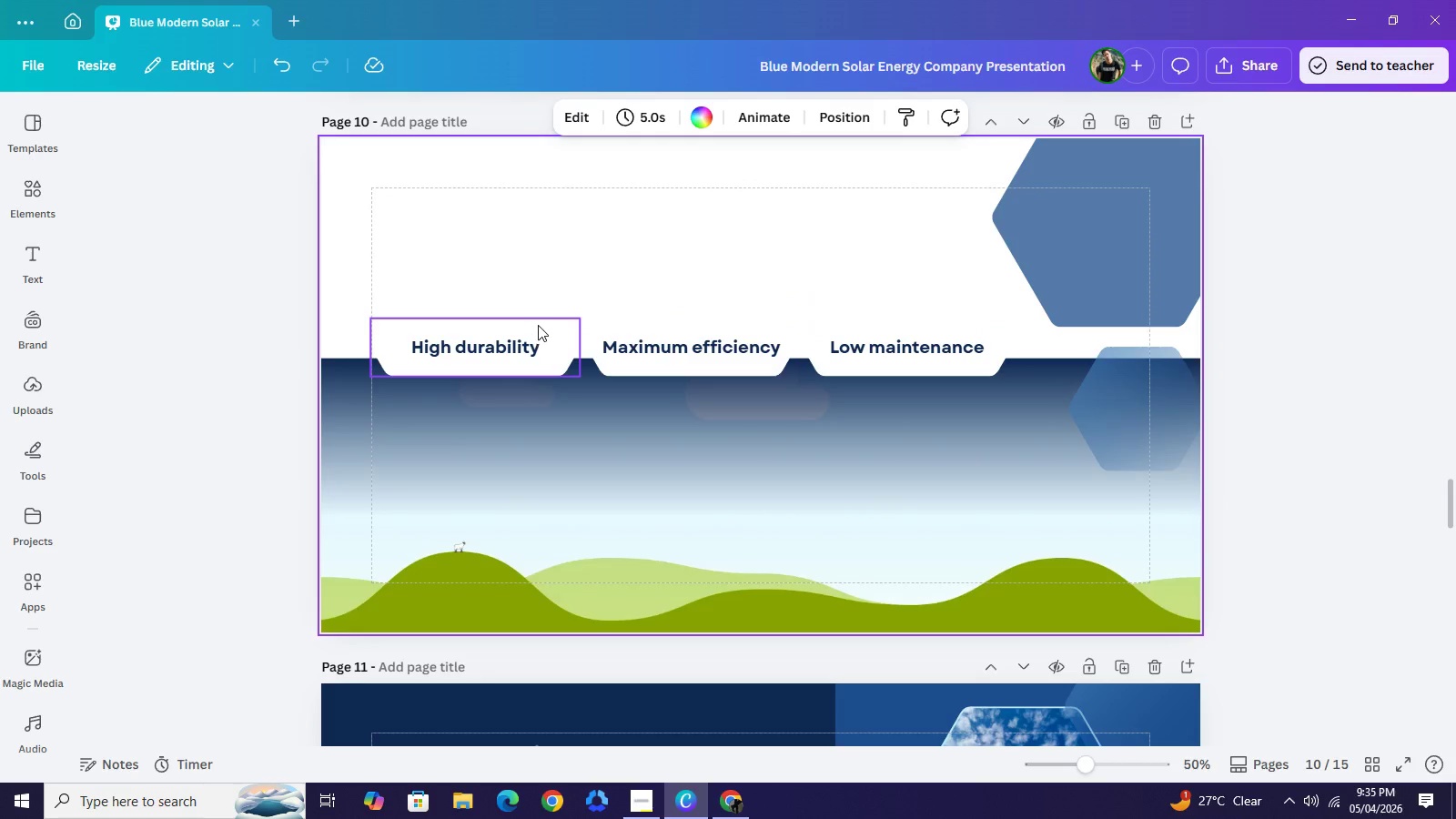 
left_click_drag(start_coordinate=[508, 273], to_coordinate=[853, 327])
 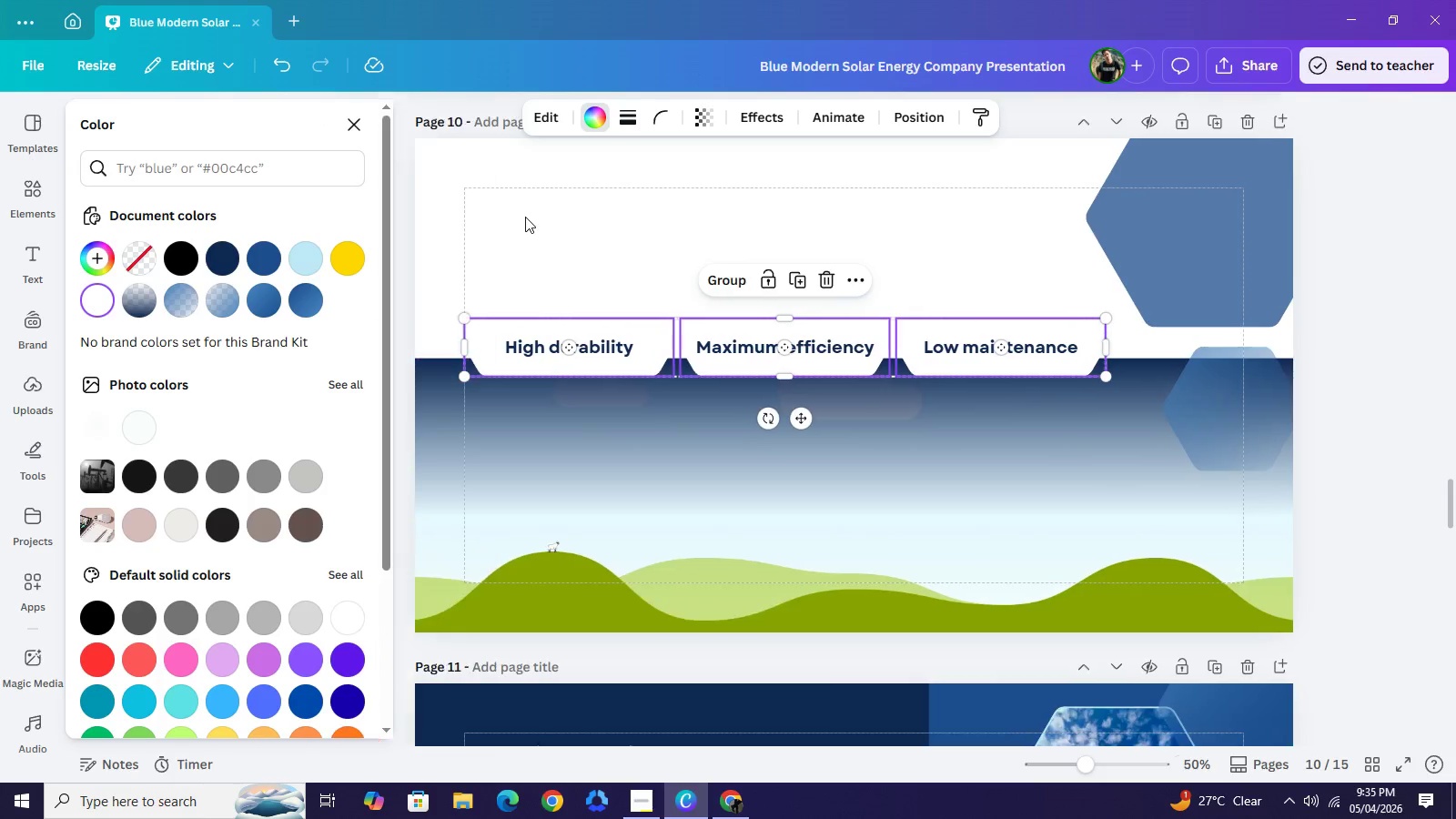 
left_click([581, 221])
 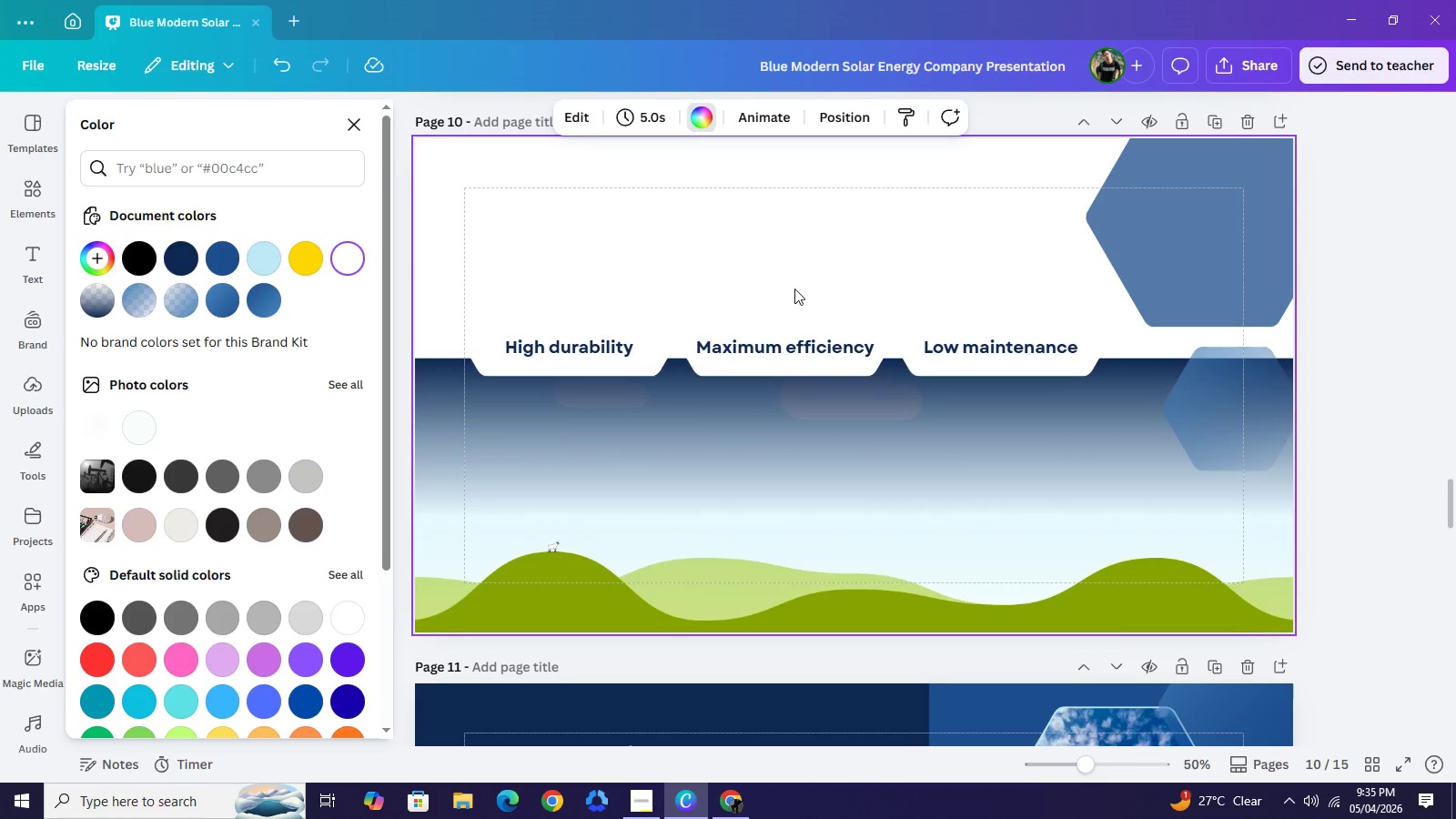 
left_click_drag(start_coordinate=[770, 246], to_coordinate=[979, 351])
 